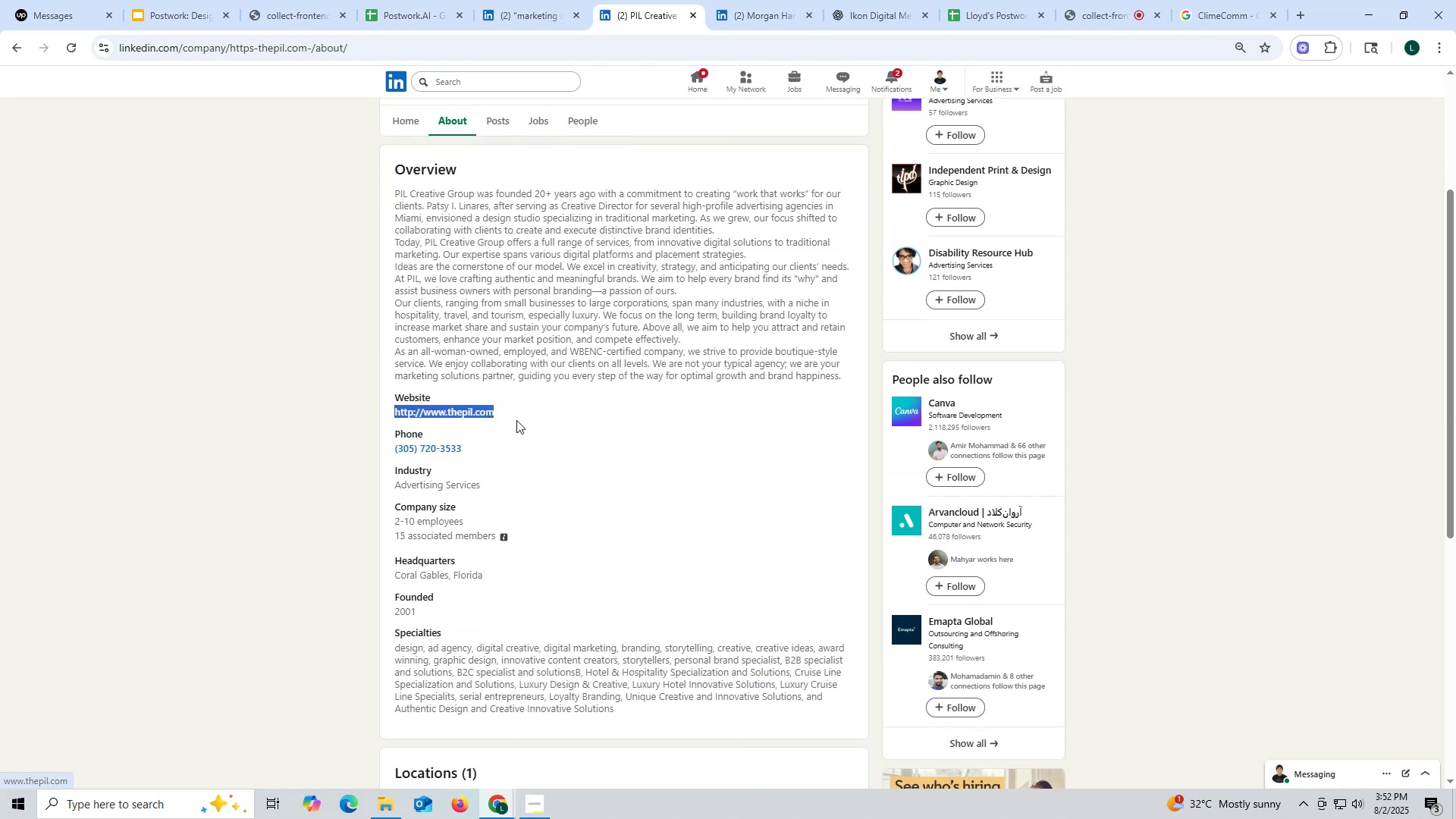 
key(Control+C)
 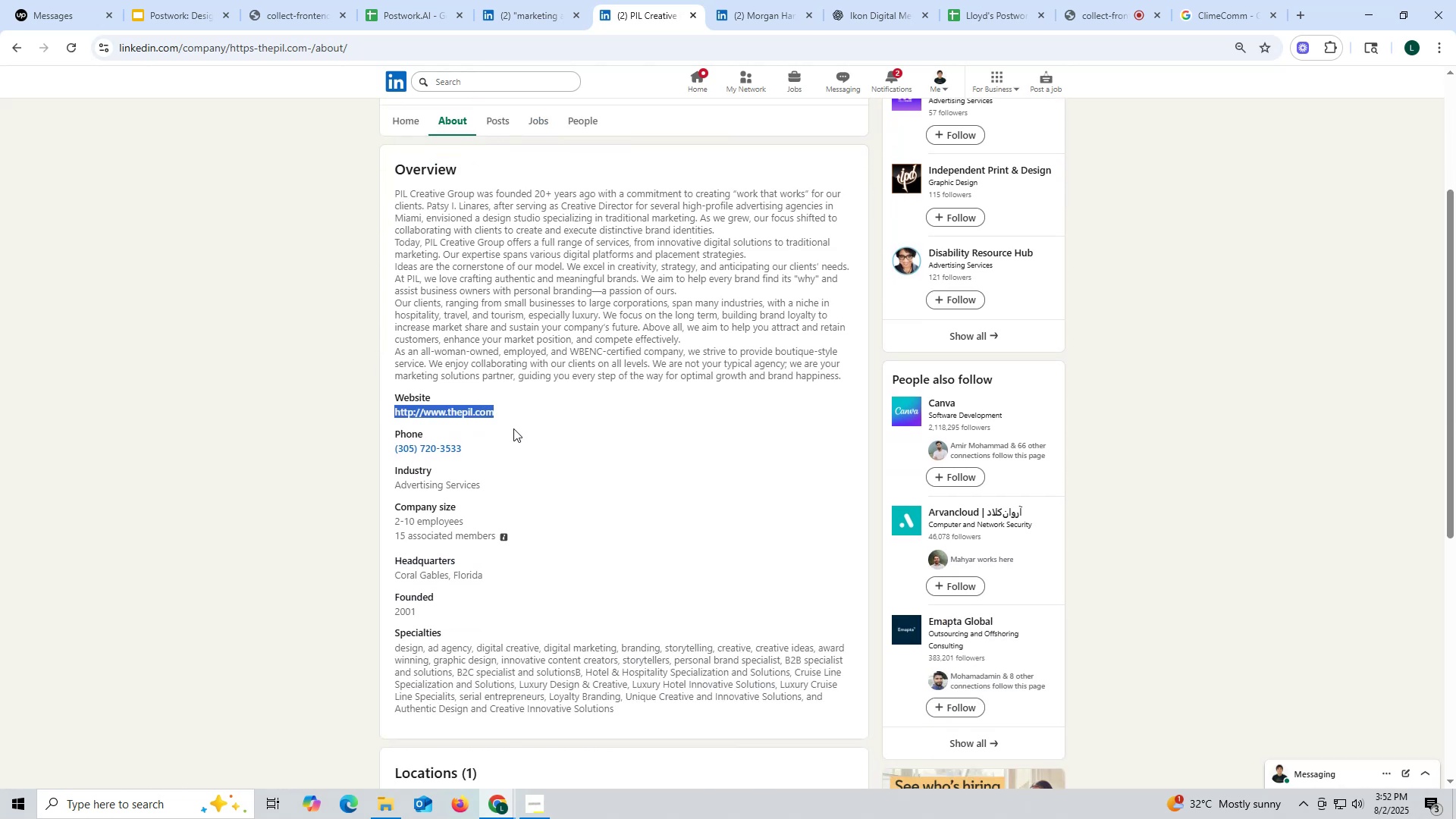 
key(Control+ControlLeft)
 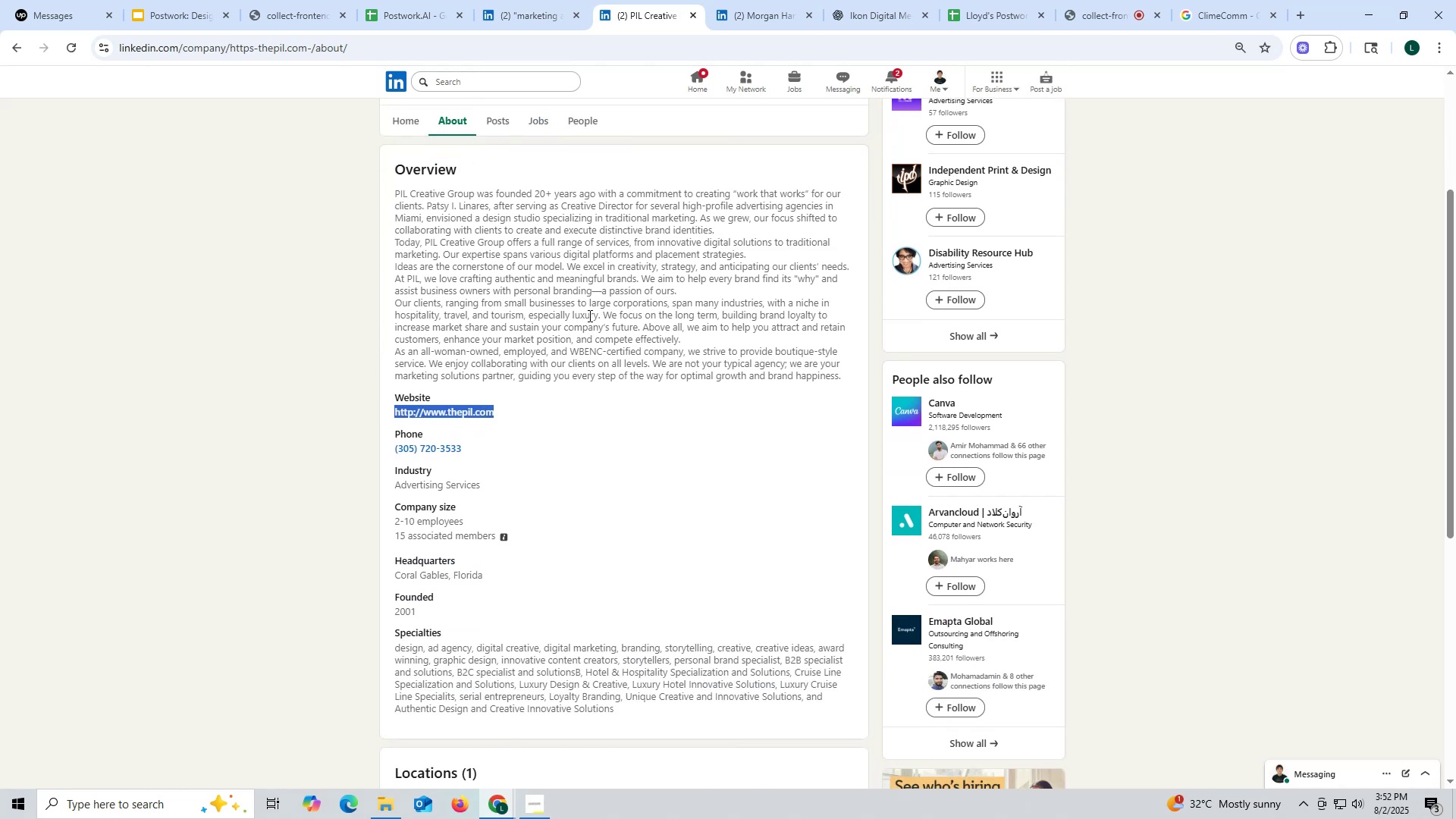 
key(Control+C)
 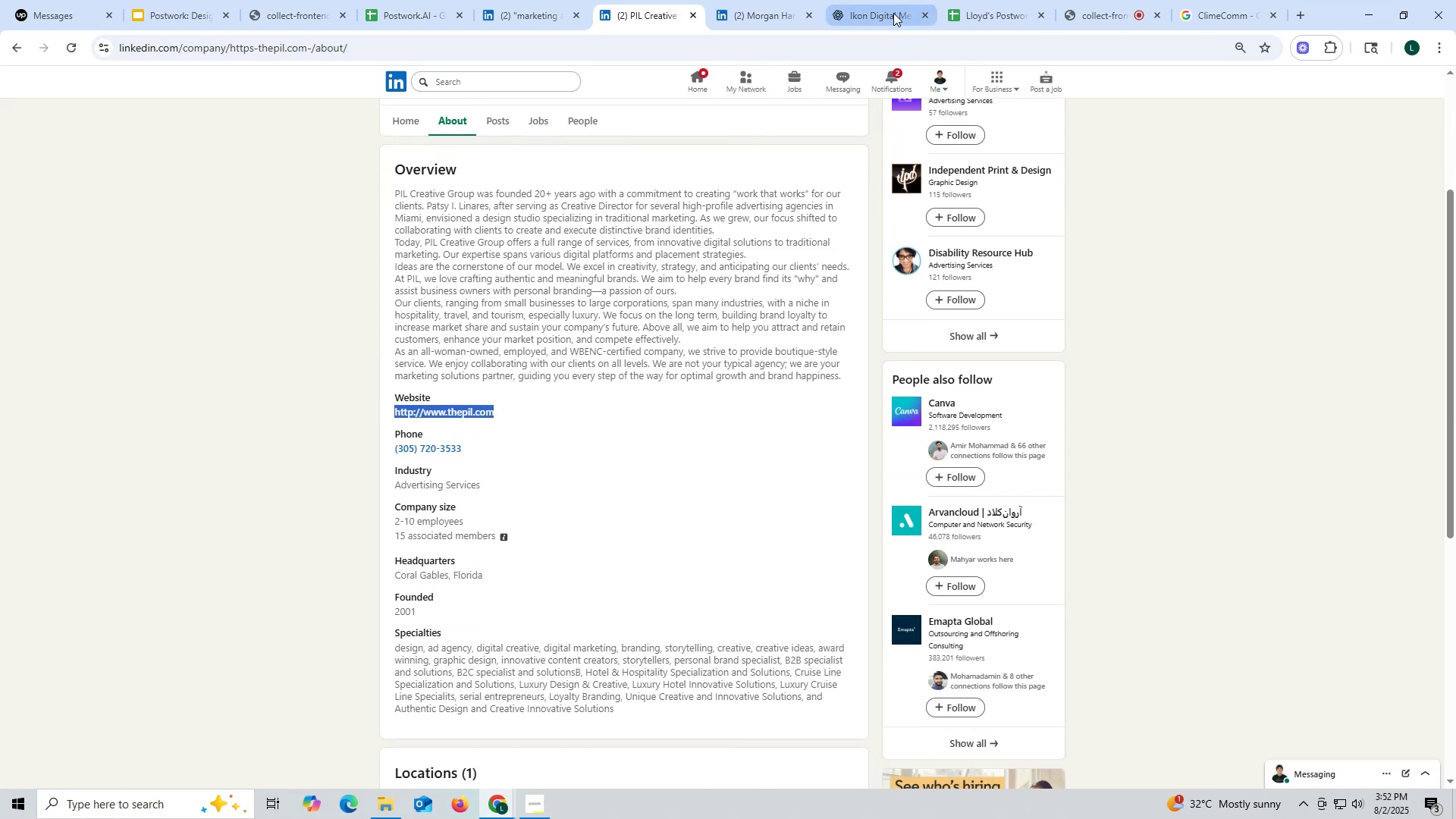 
left_click([893, 13])
 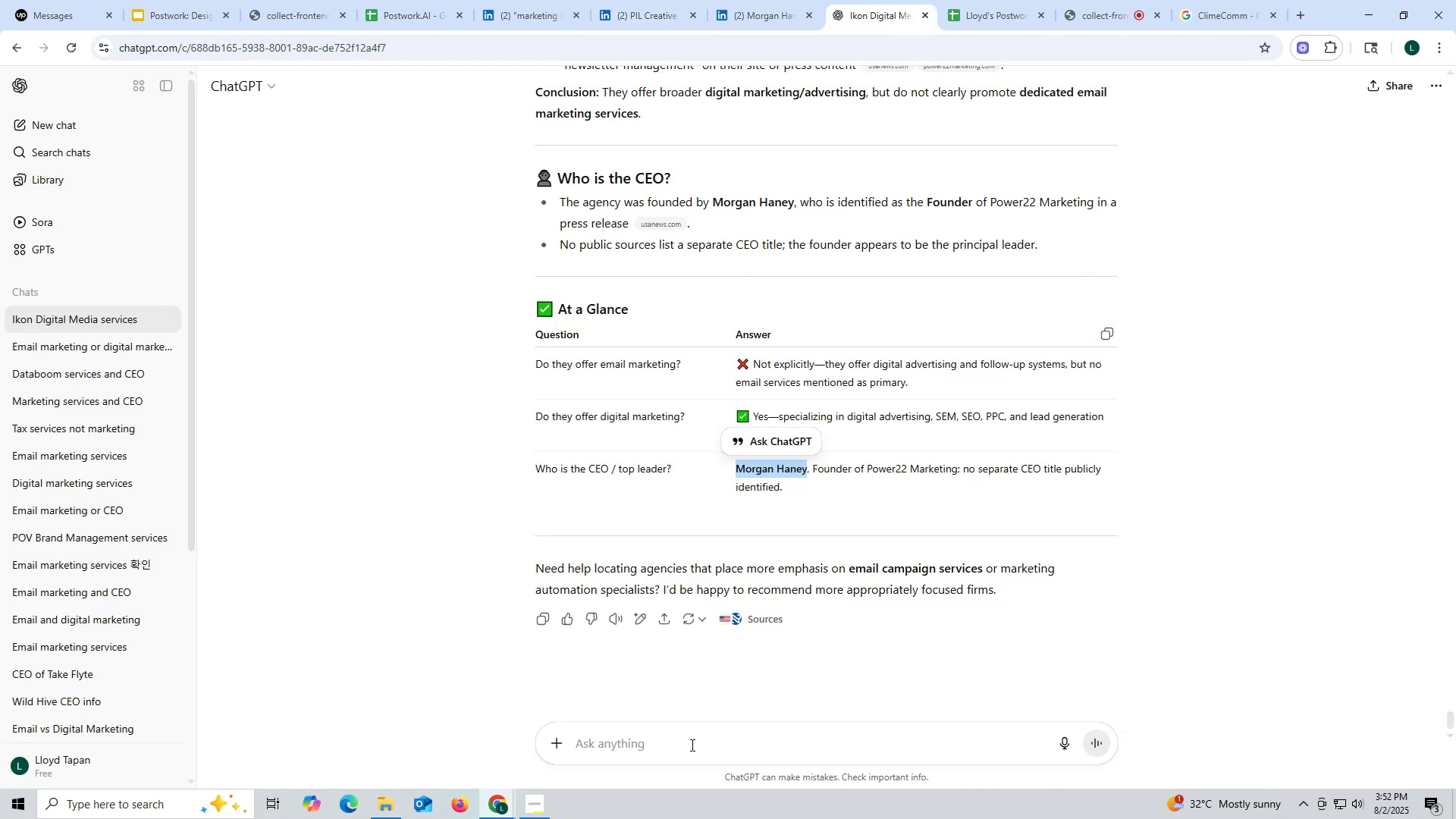 
key(Control+ControlLeft)
 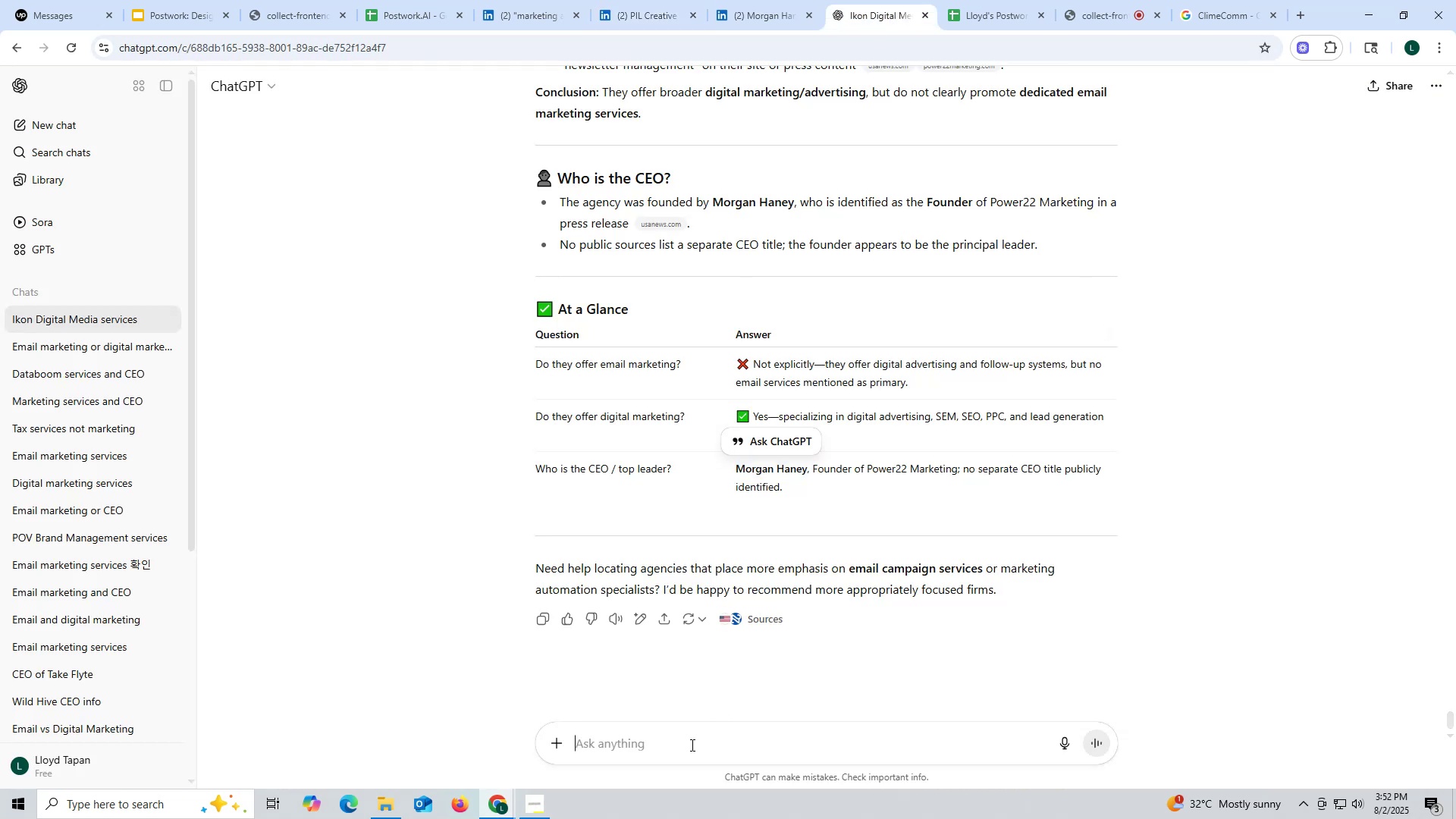 
key(Control+V)
 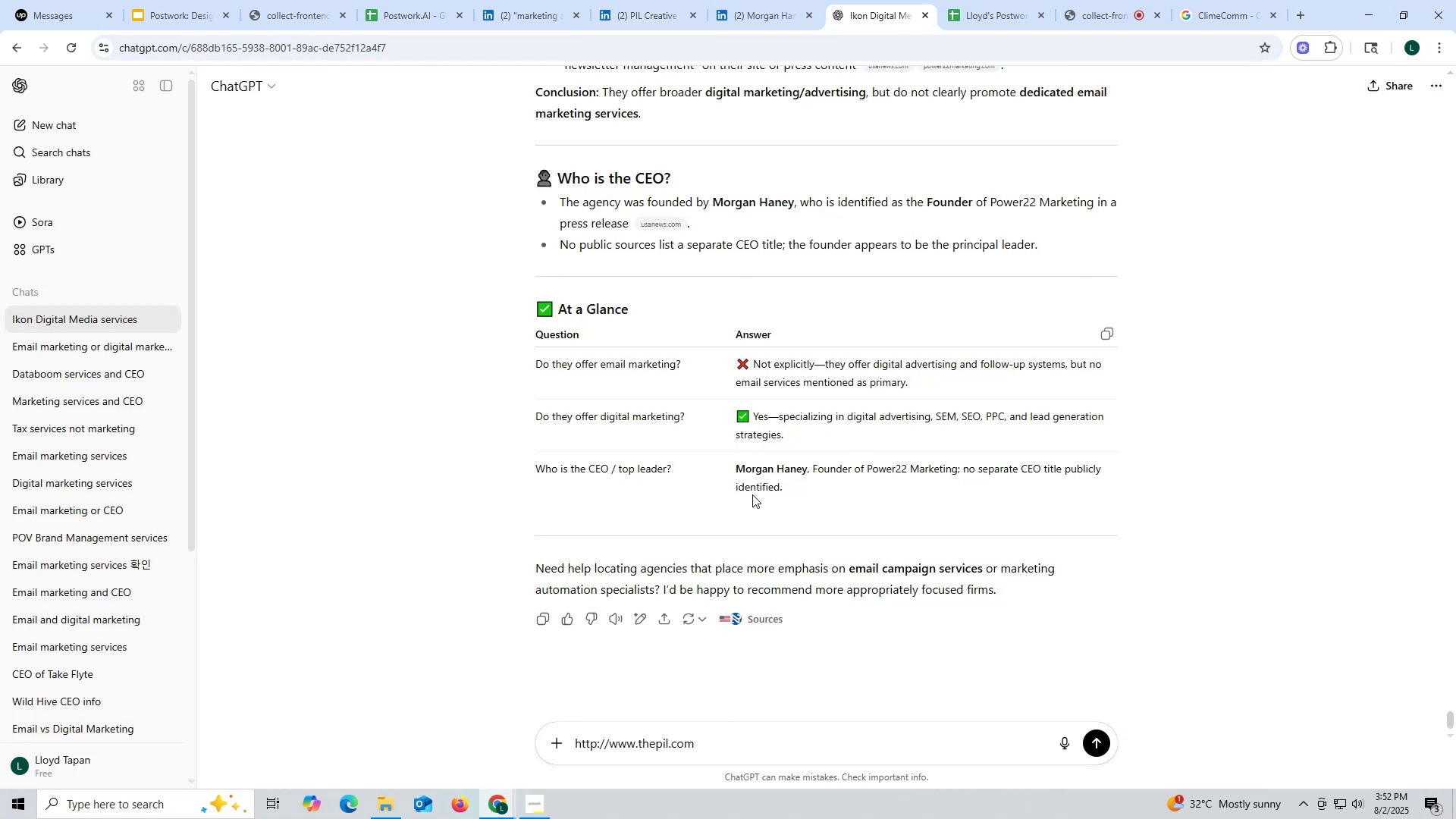 
key(Space)
 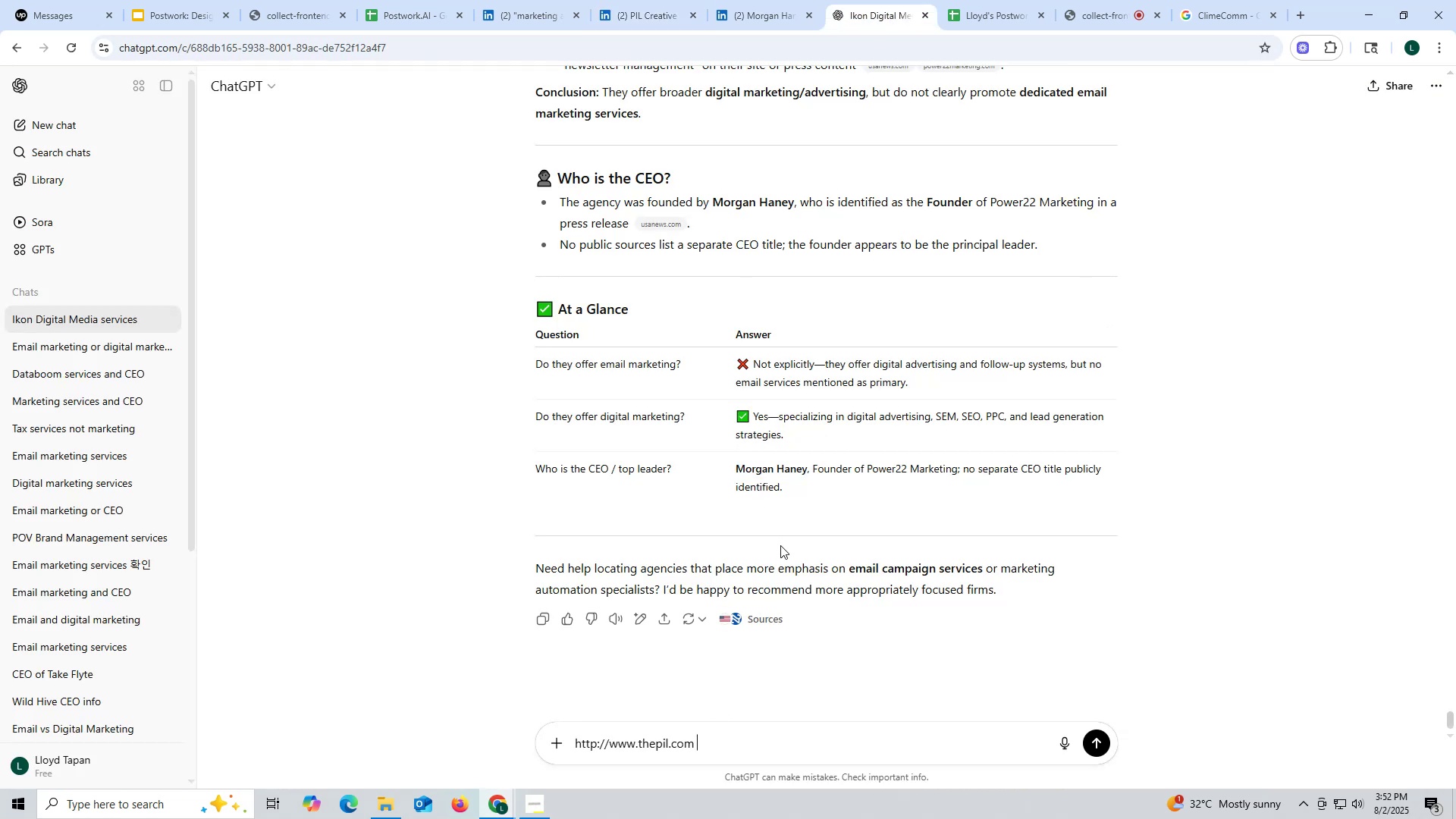 
scroll: coordinate [934, 258], scroll_direction: up, amount: 4.0
 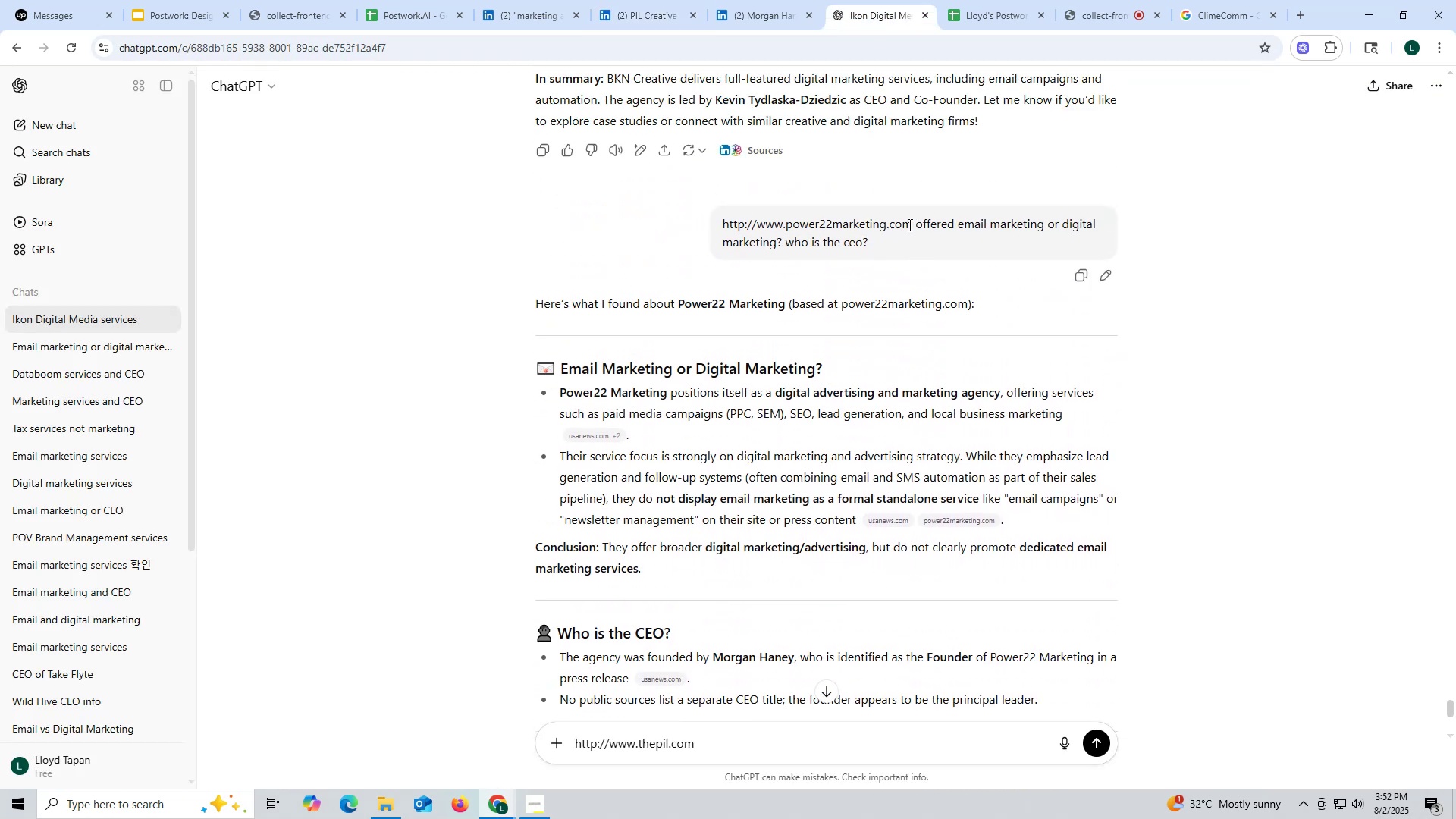 
left_click_drag(start_coordinate=[914, 224], to_coordinate=[937, 242])
 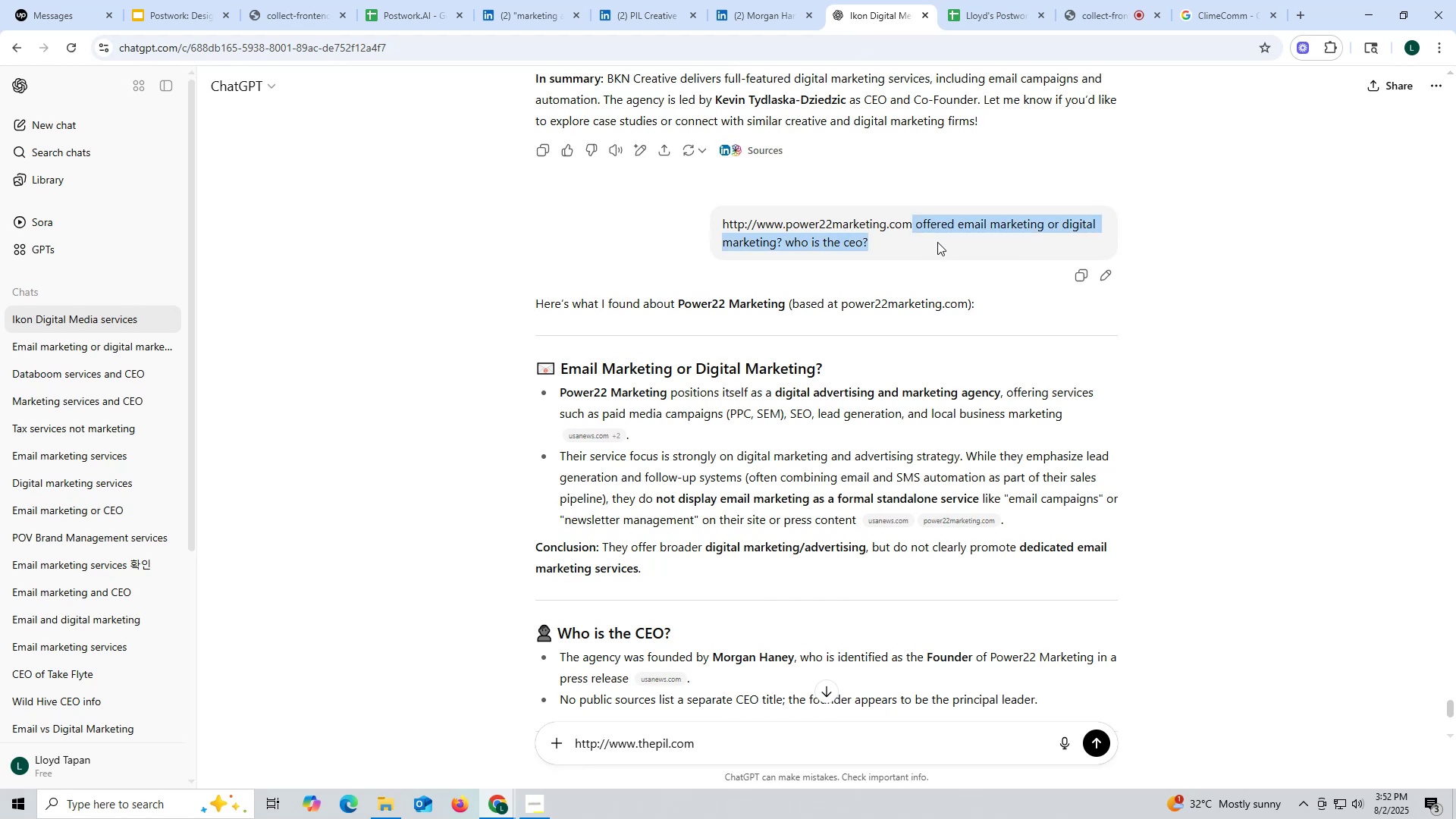 
key(Control+ControlLeft)
 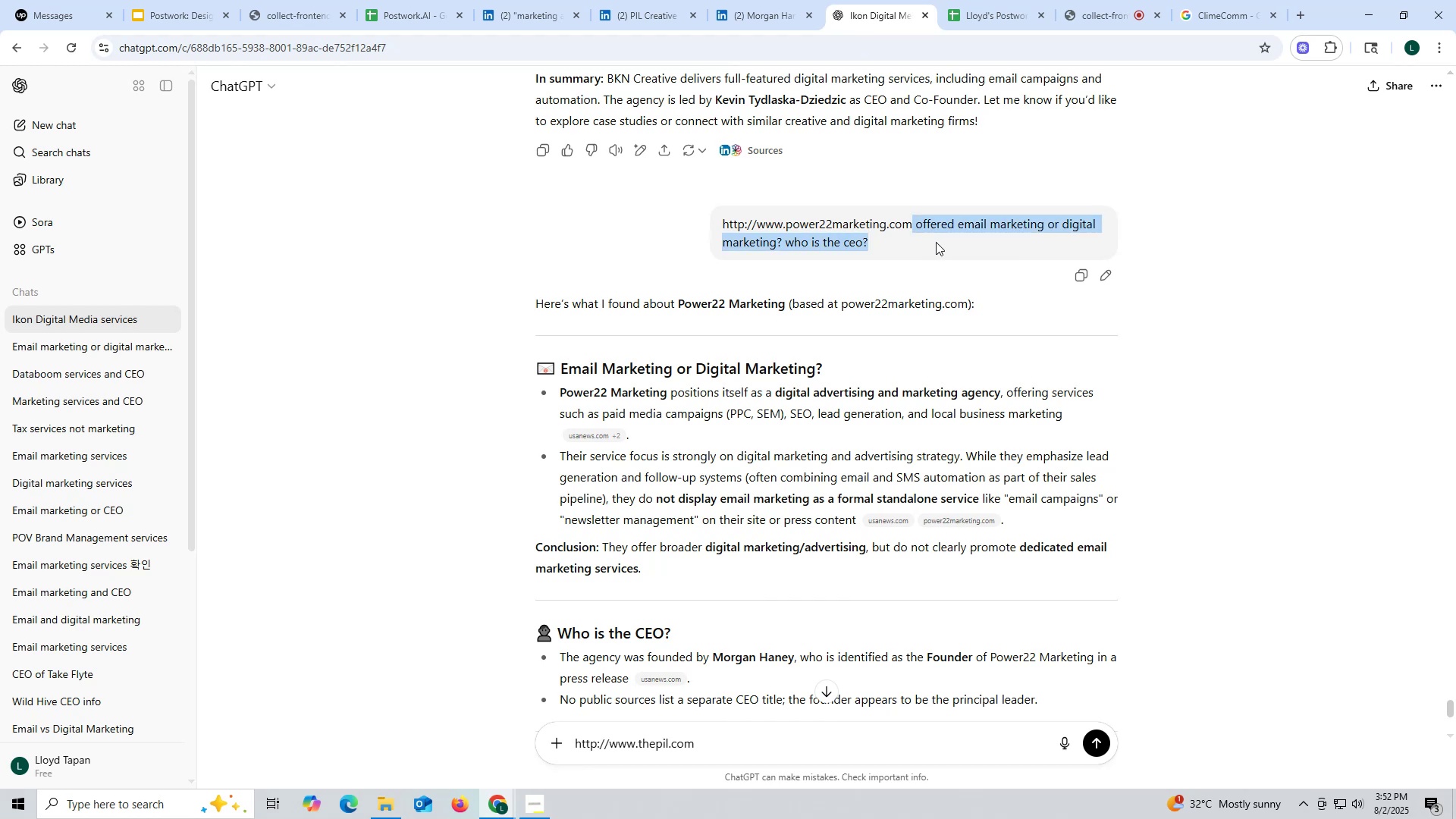 
key(Control+C)
 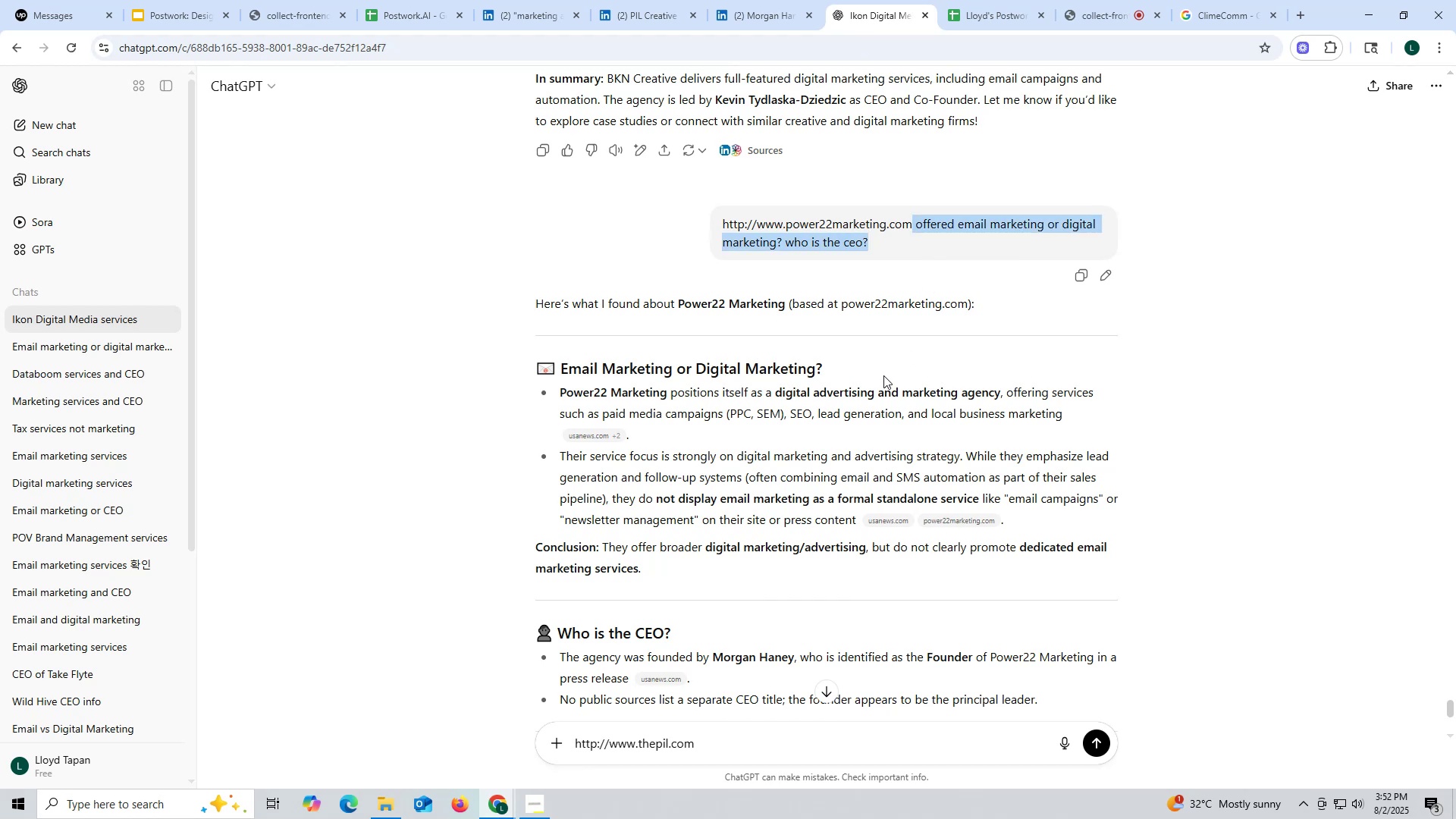 
key(Control+ControlLeft)
 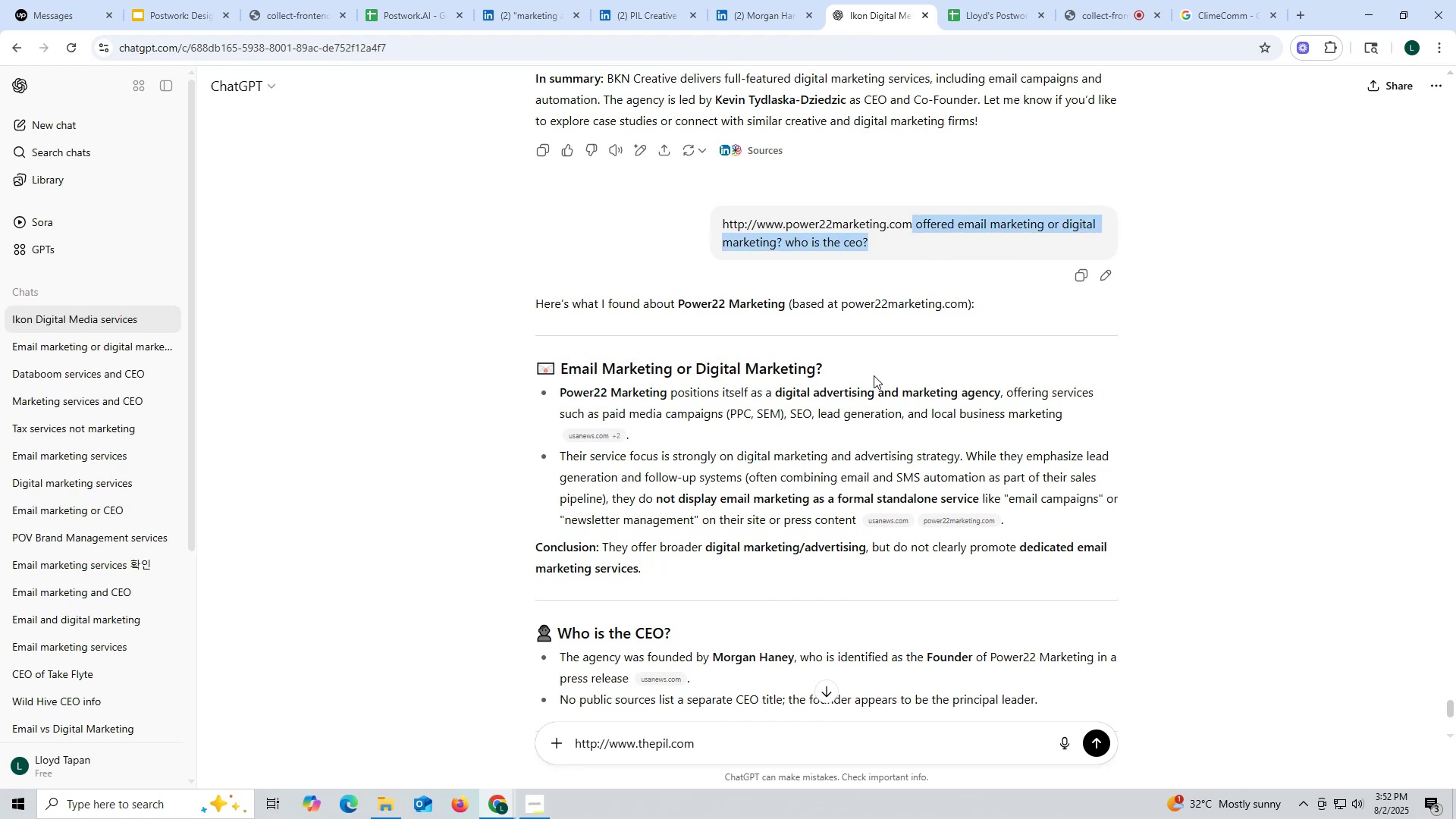 
key(Control+C)
 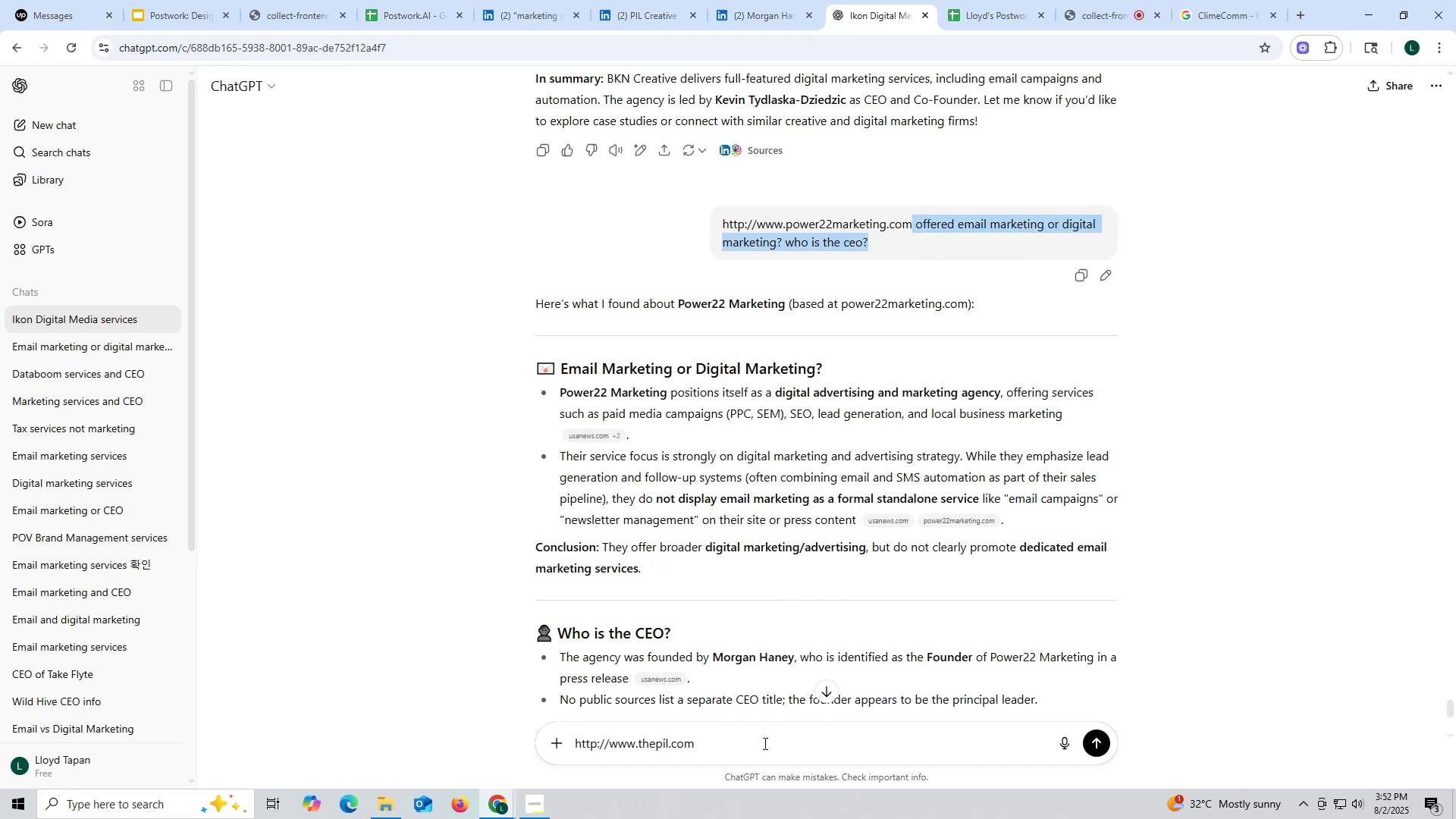 
left_click([759, 742])
 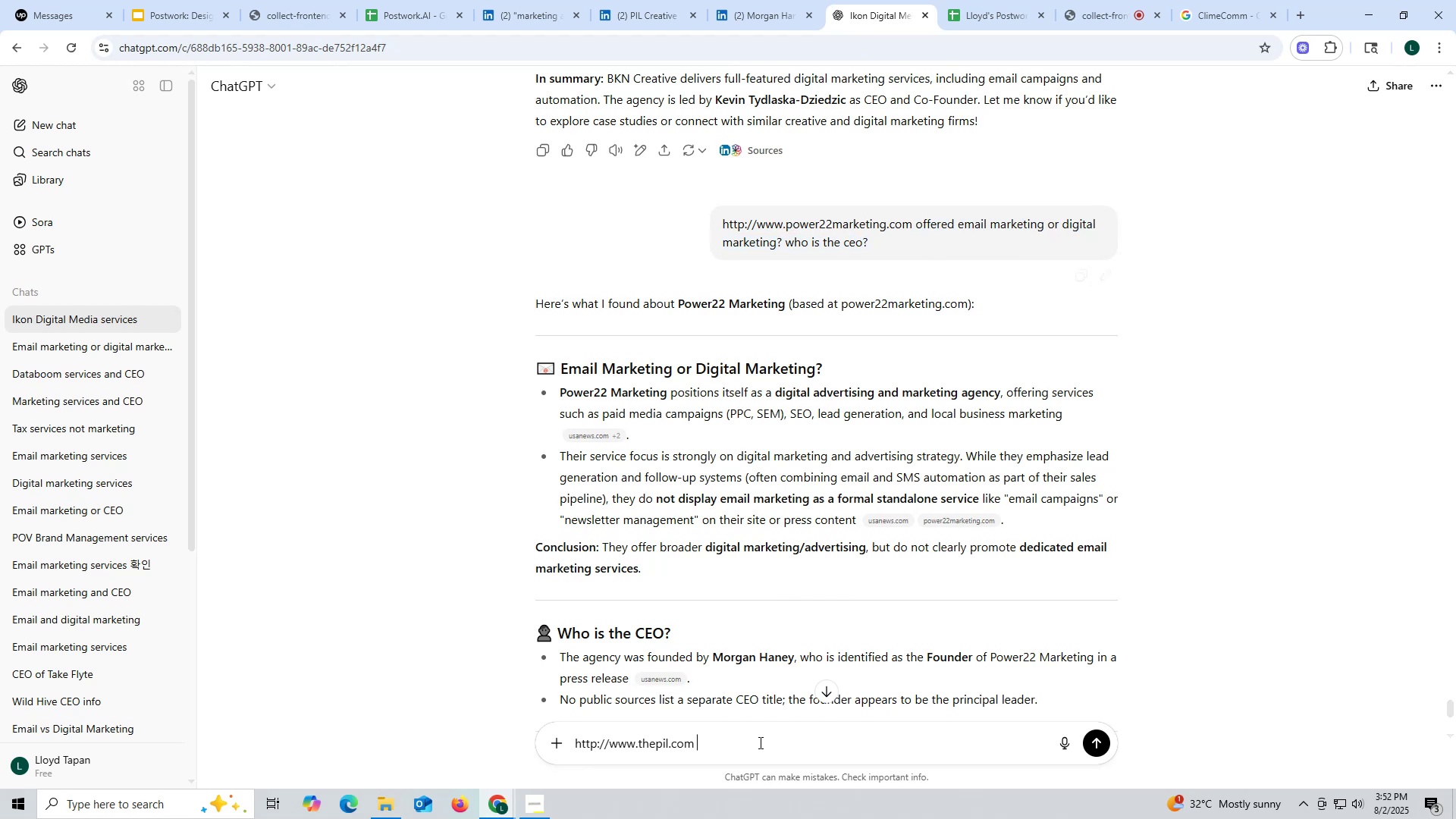 
key(Control+ControlLeft)
 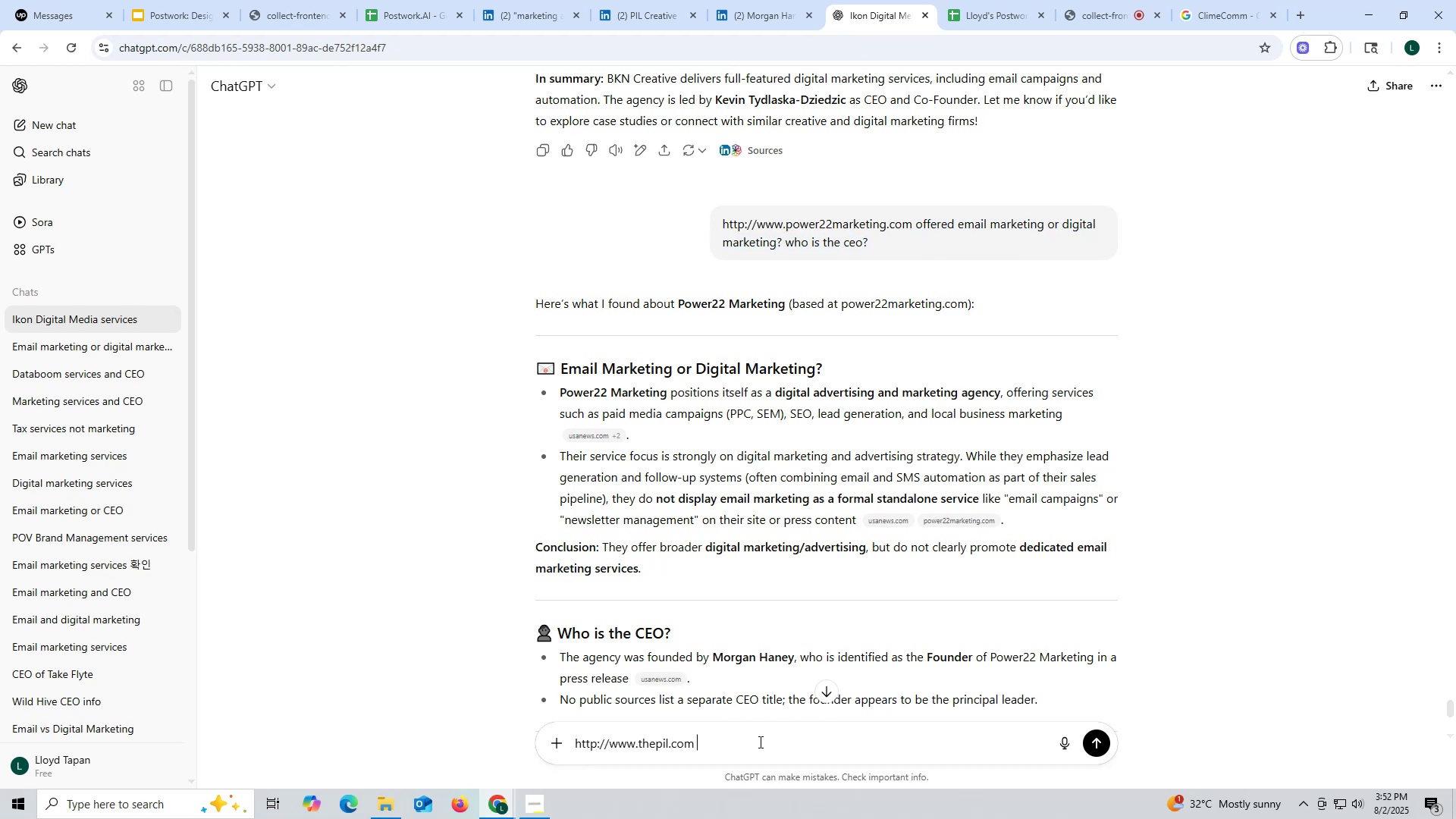 
key(Control+V)
 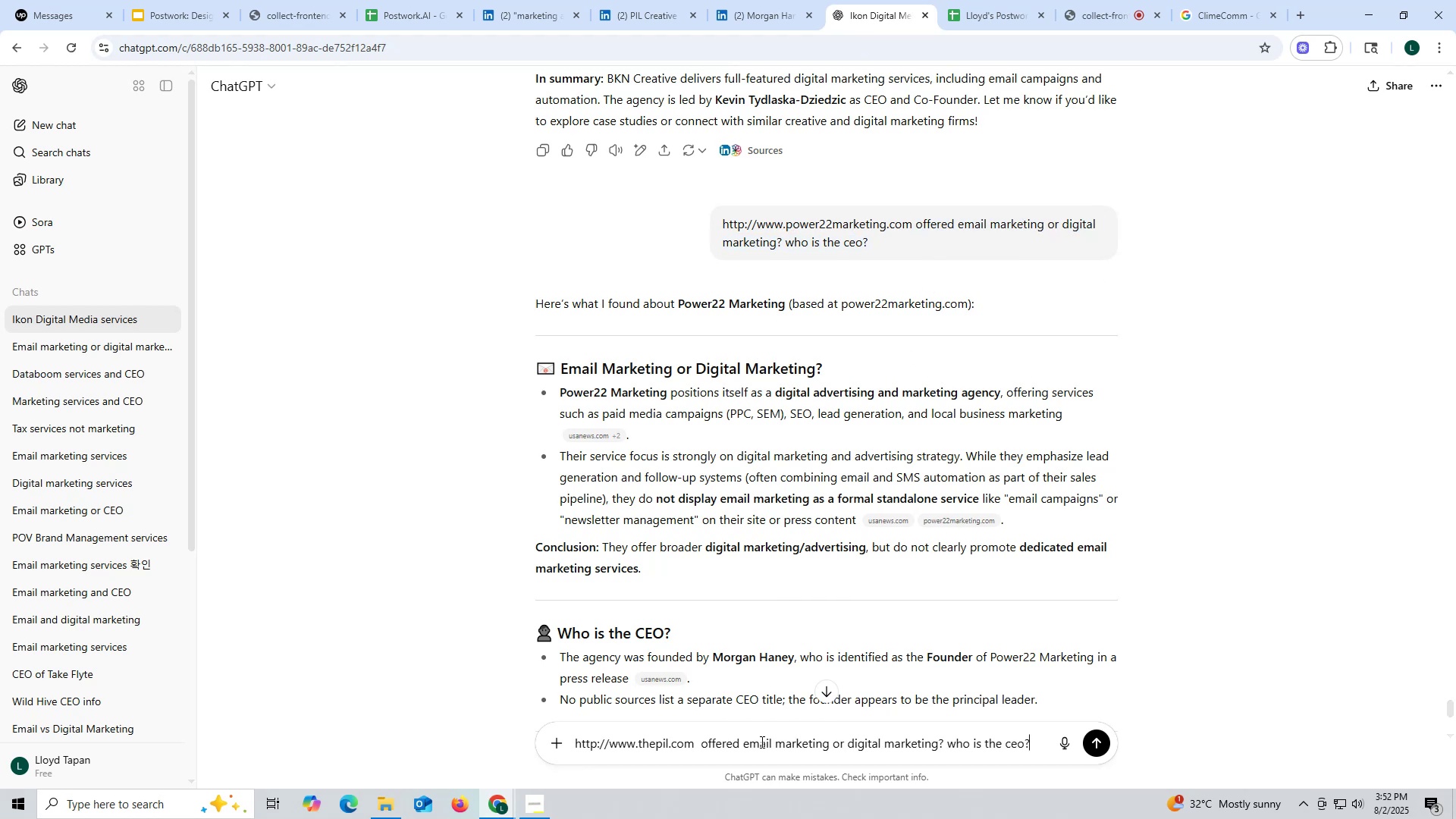 
key(Enter)
 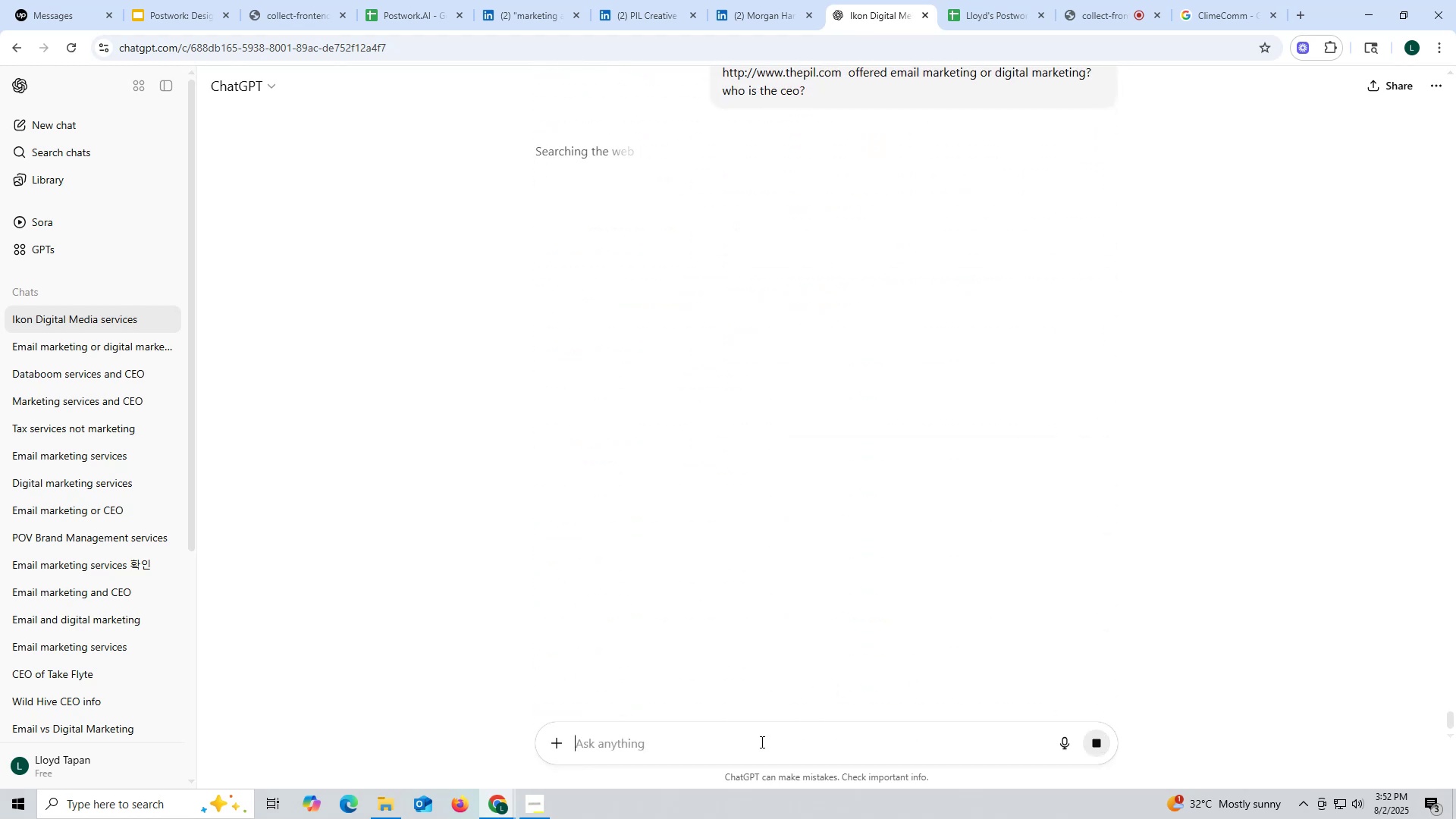 
wait(8.08)
 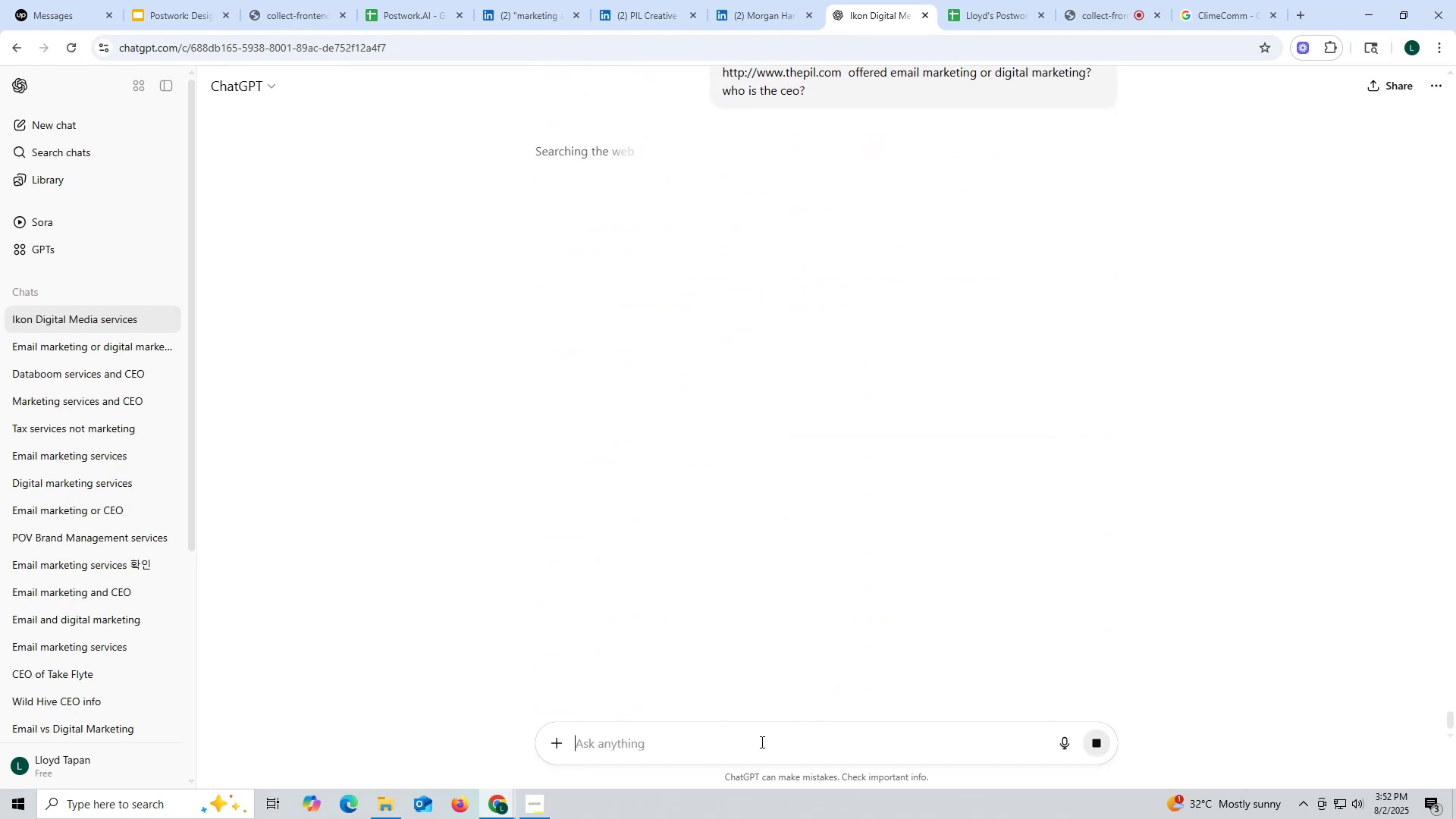 
scroll: coordinate [680, 351], scroll_direction: down, amount: 4.0
 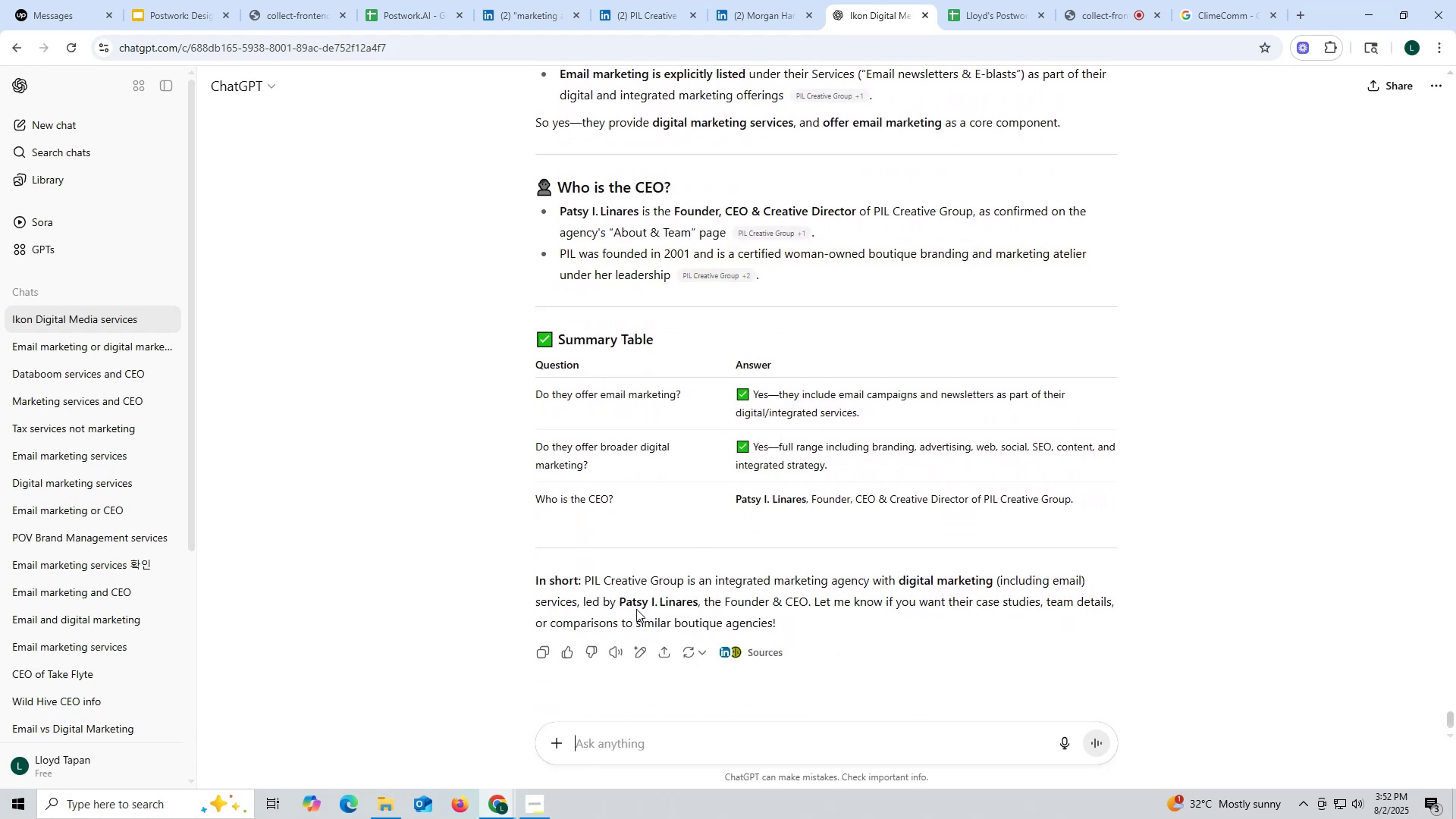 
left_click_drag(start_coordinate=[621, 603], to_coordinate=[697, 601])
 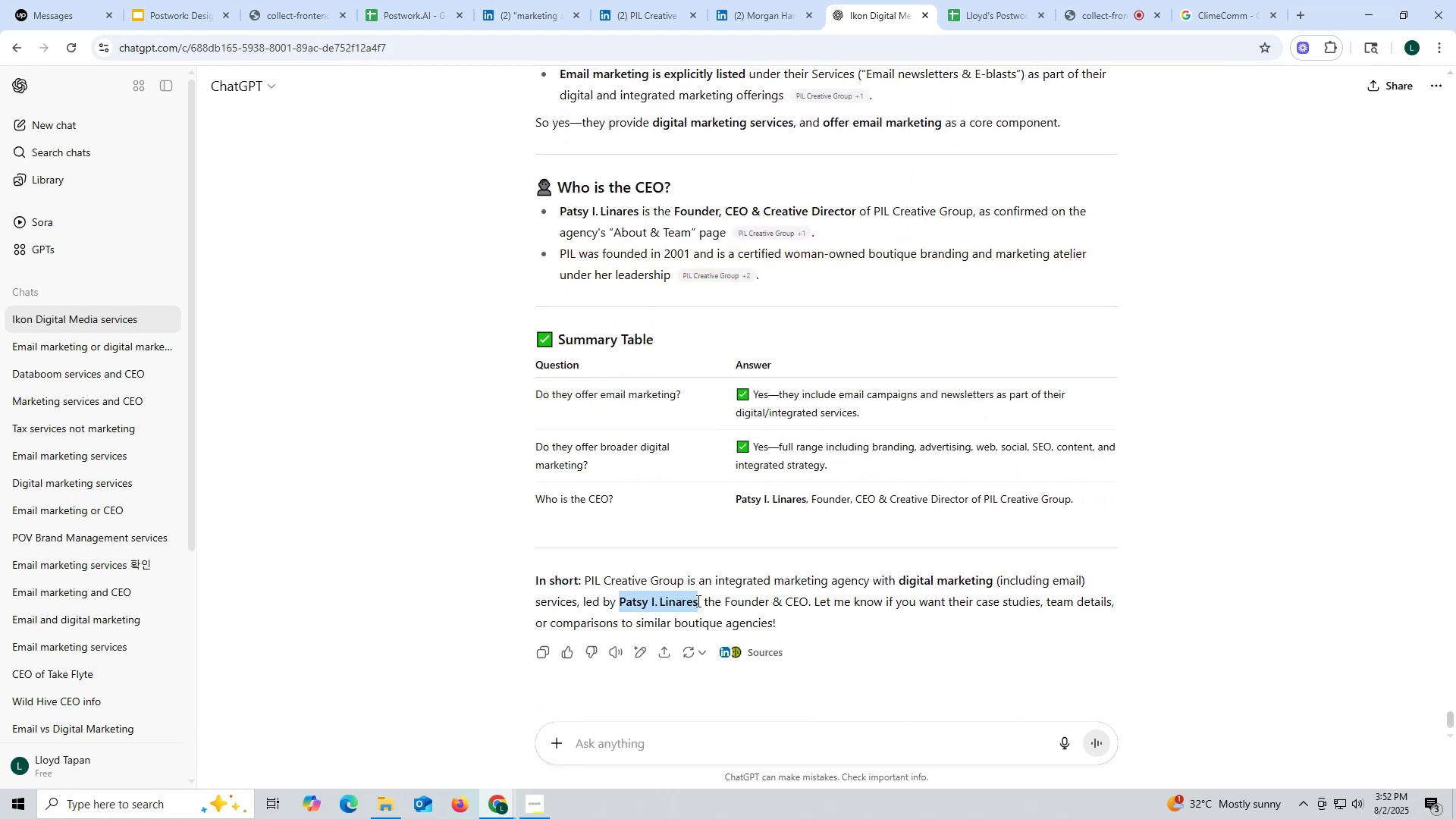 
key(Control+ControlLeft)
 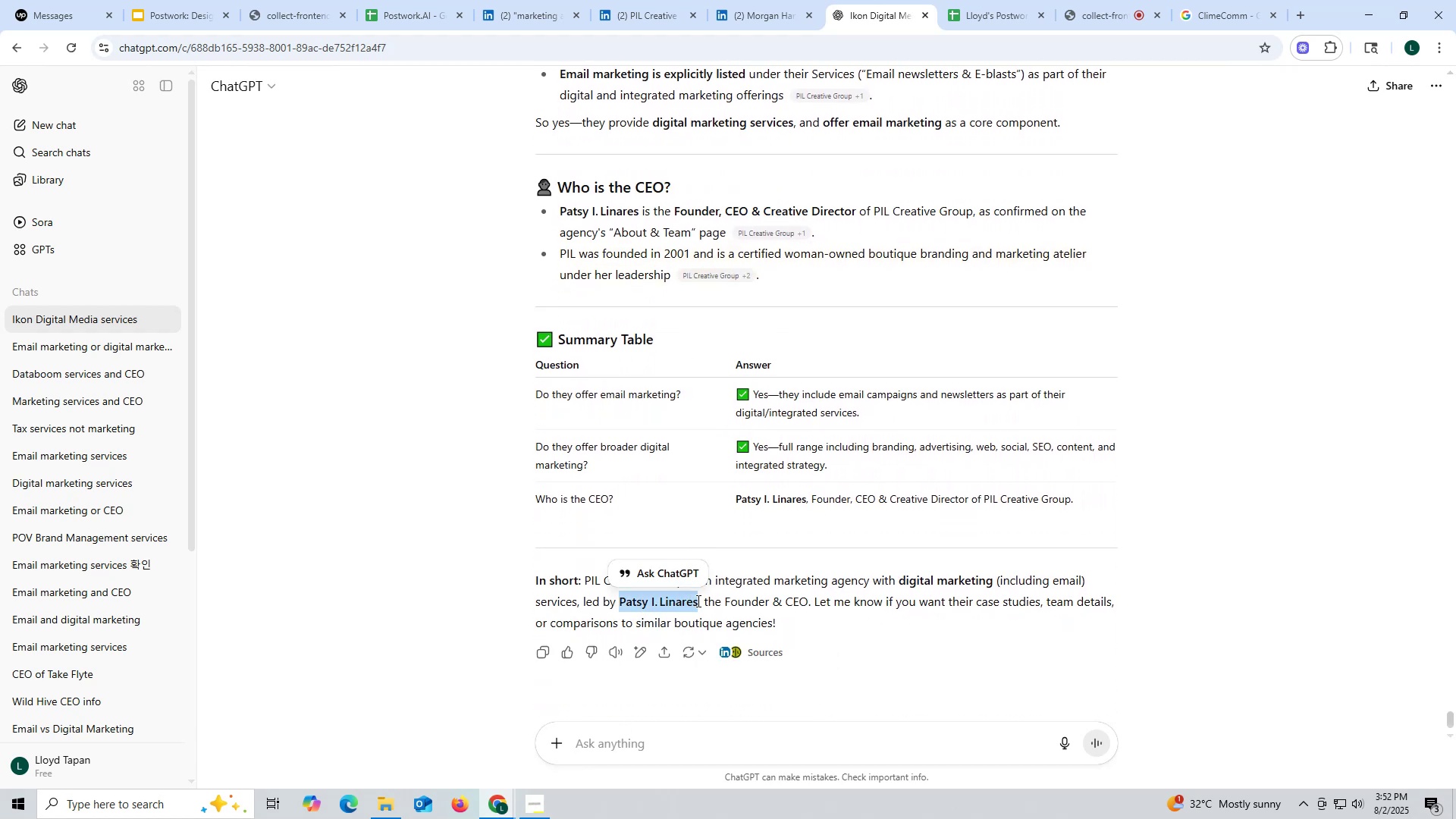 
key(Control+C)
 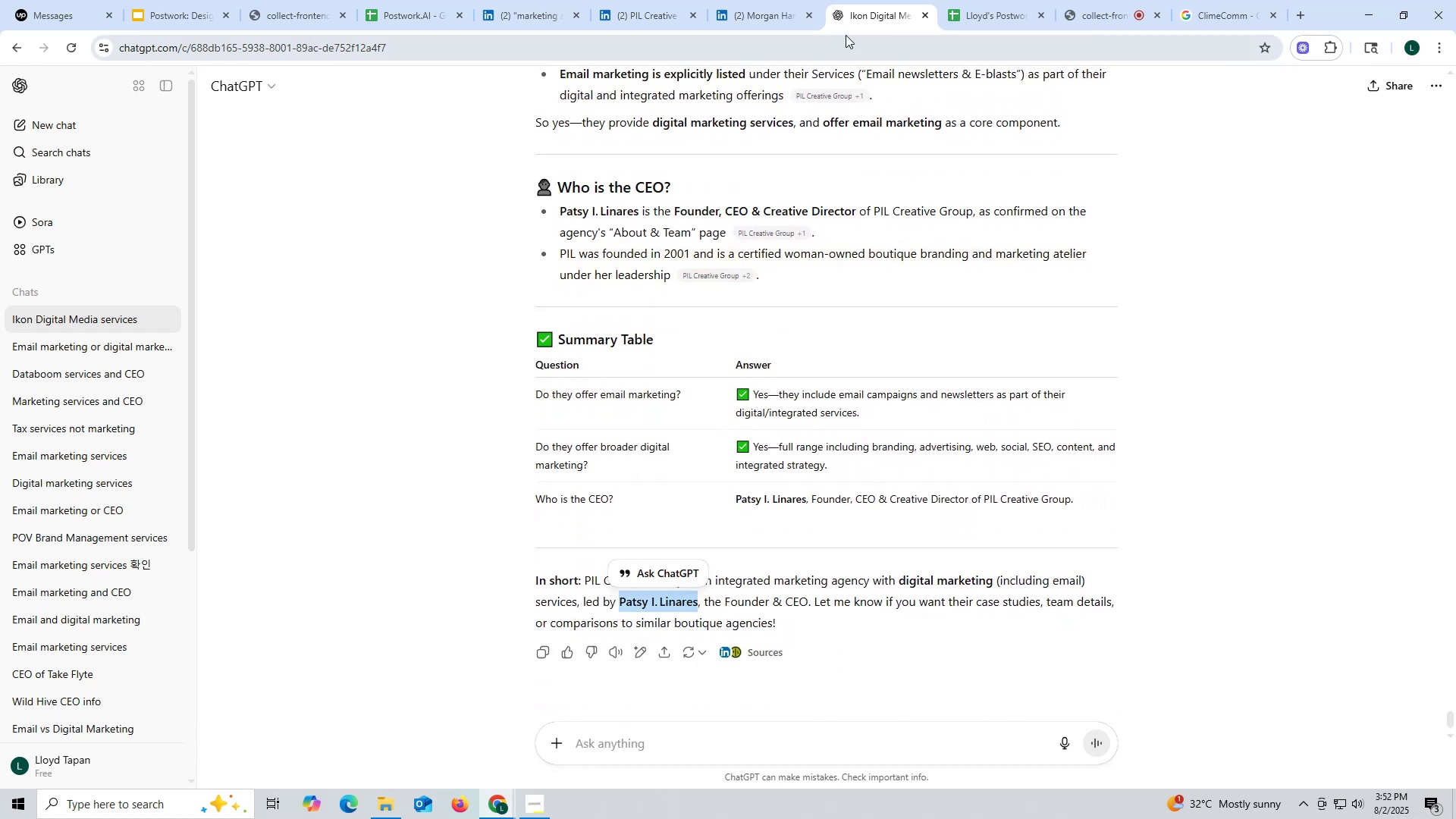 
left_click([766, 17])
 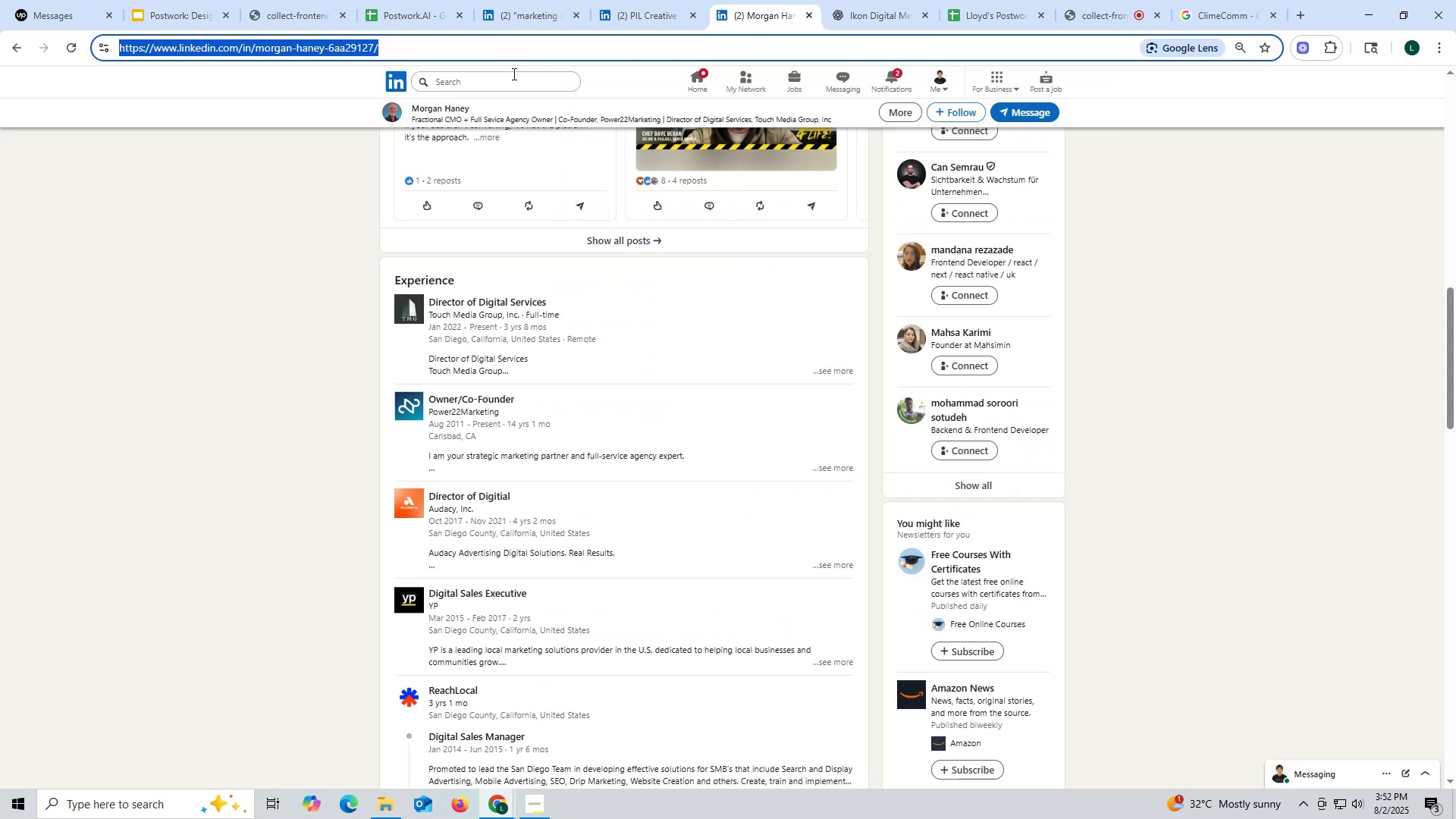 
key(Control+ControlLeft)
 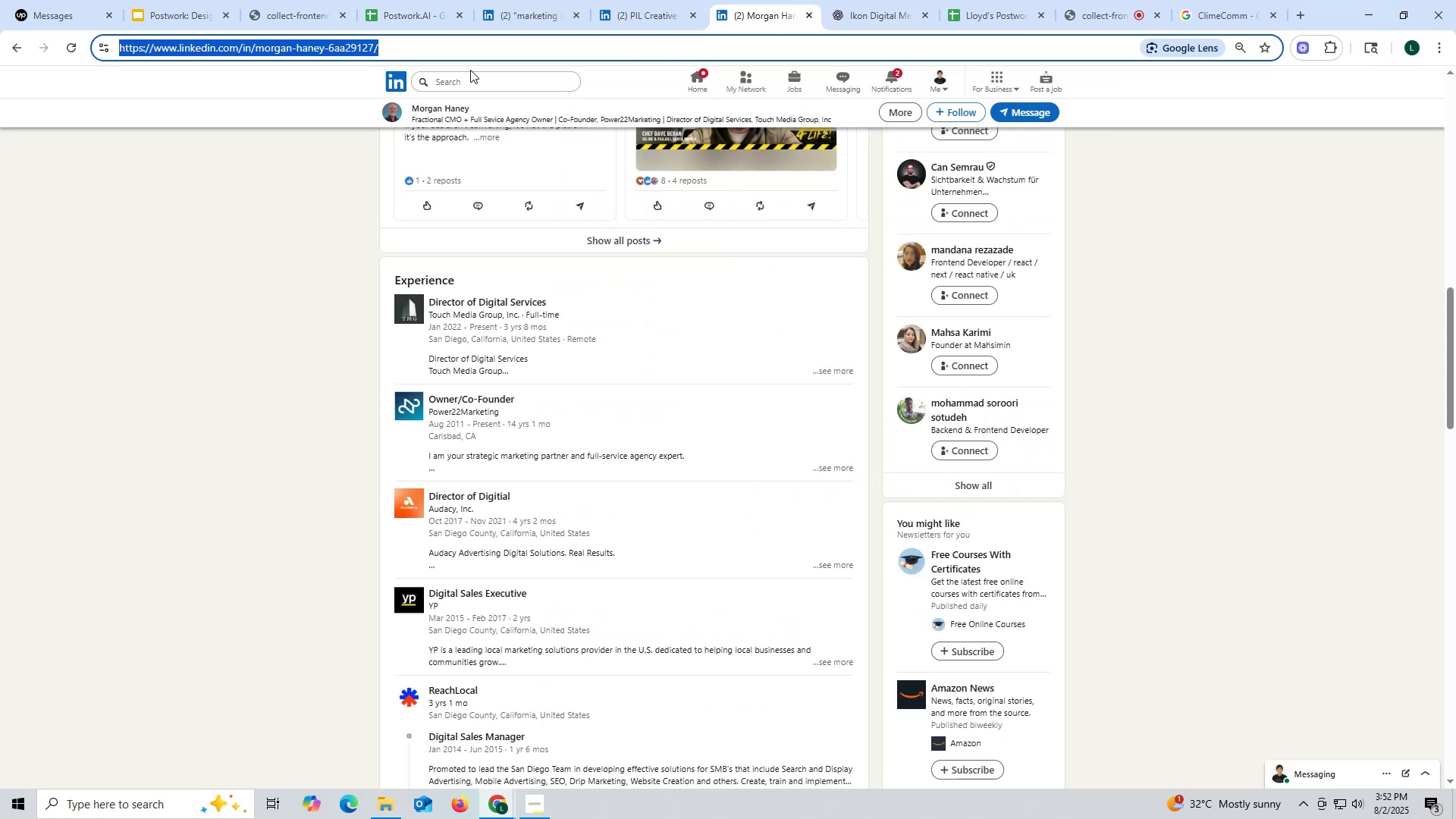 
key(Control+V)
 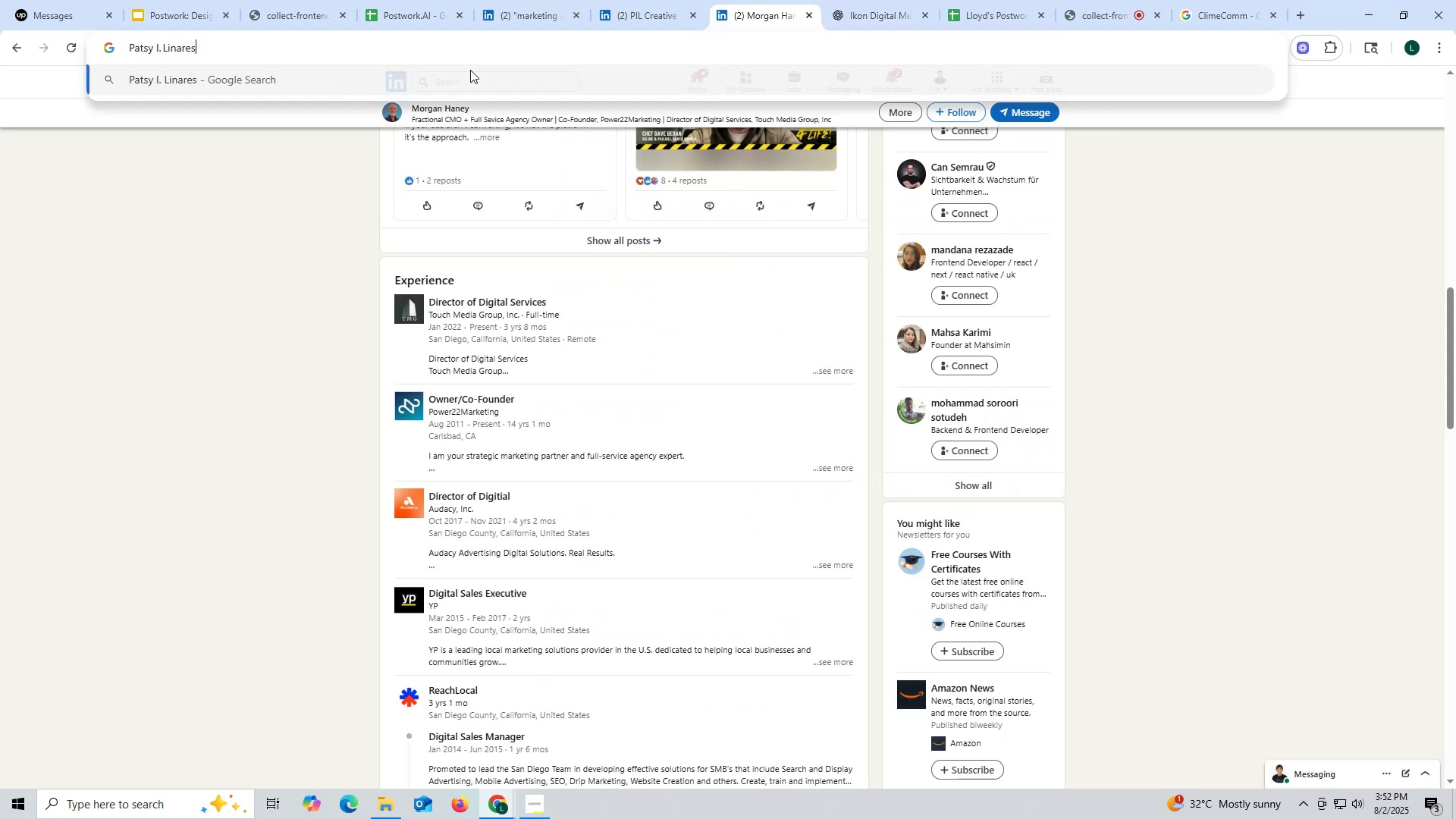 
key(Space)
 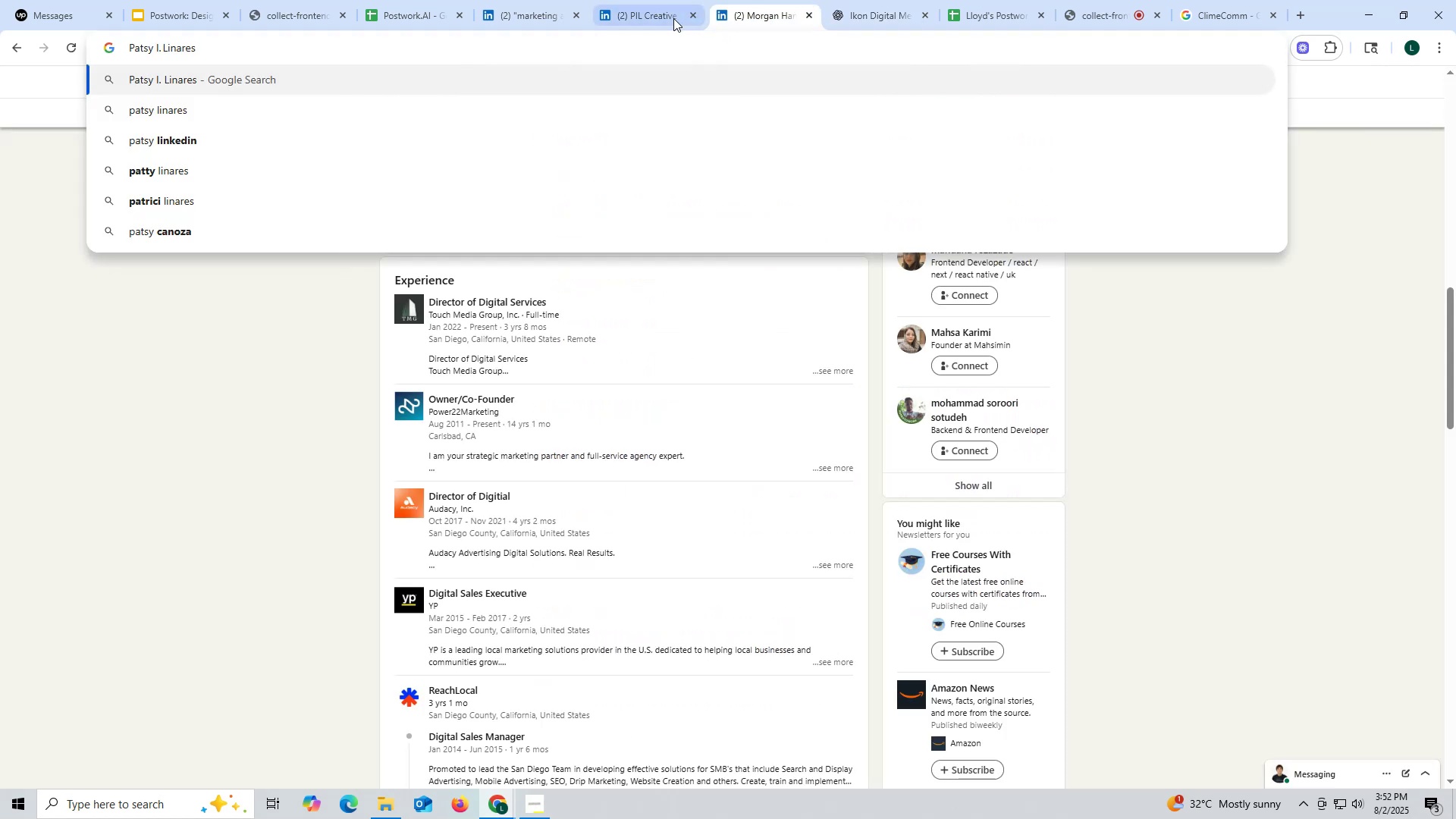 
left_click([667, 16])
 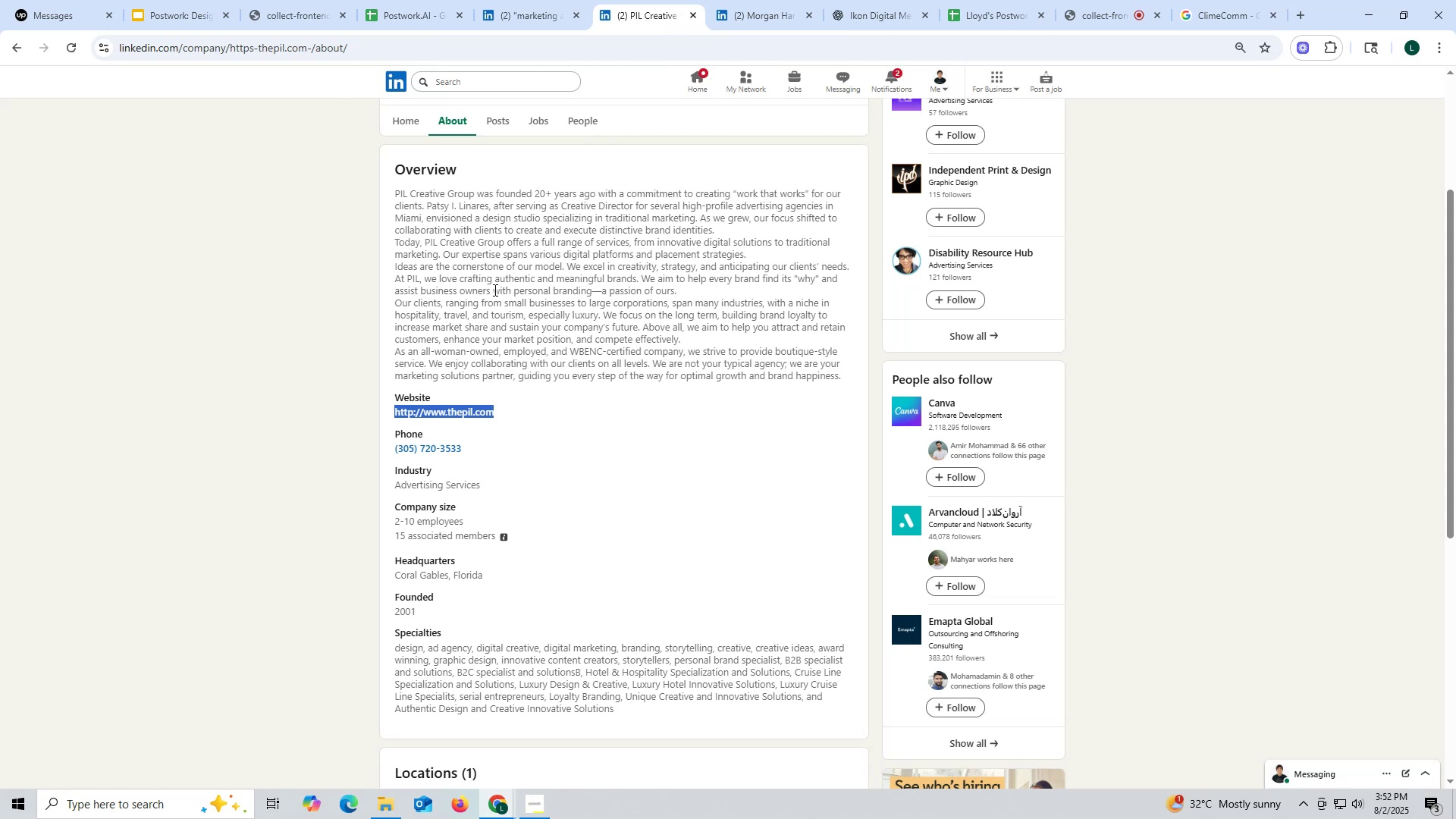 
scroll: coordinate [510, 308], scroll_direction: up, amount: 4.0
 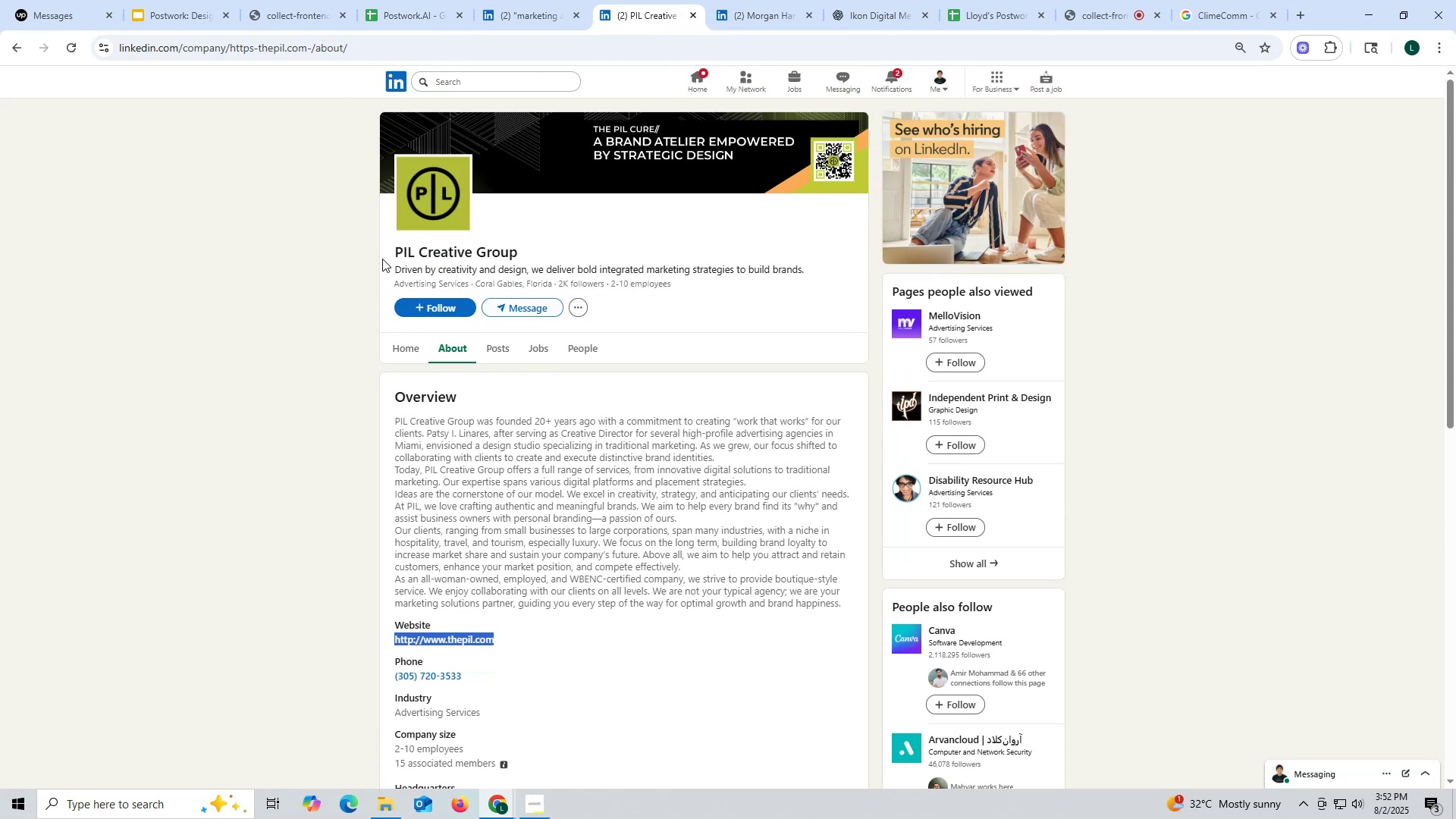 
left_click_drag(start_coordinate=[390, 249], to_coordinate=[535, 249])
 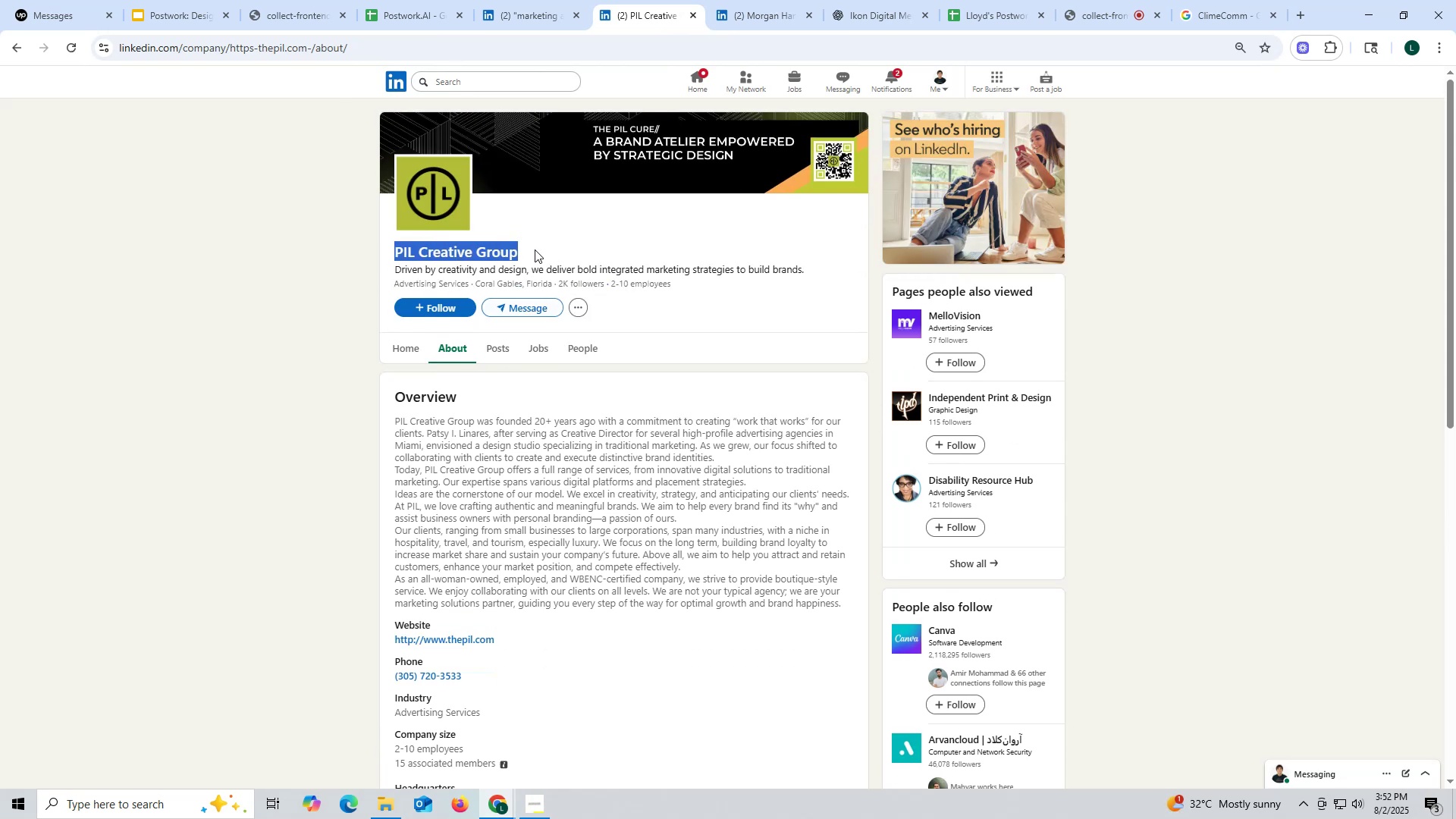 
key(Control+ControlLeft)
 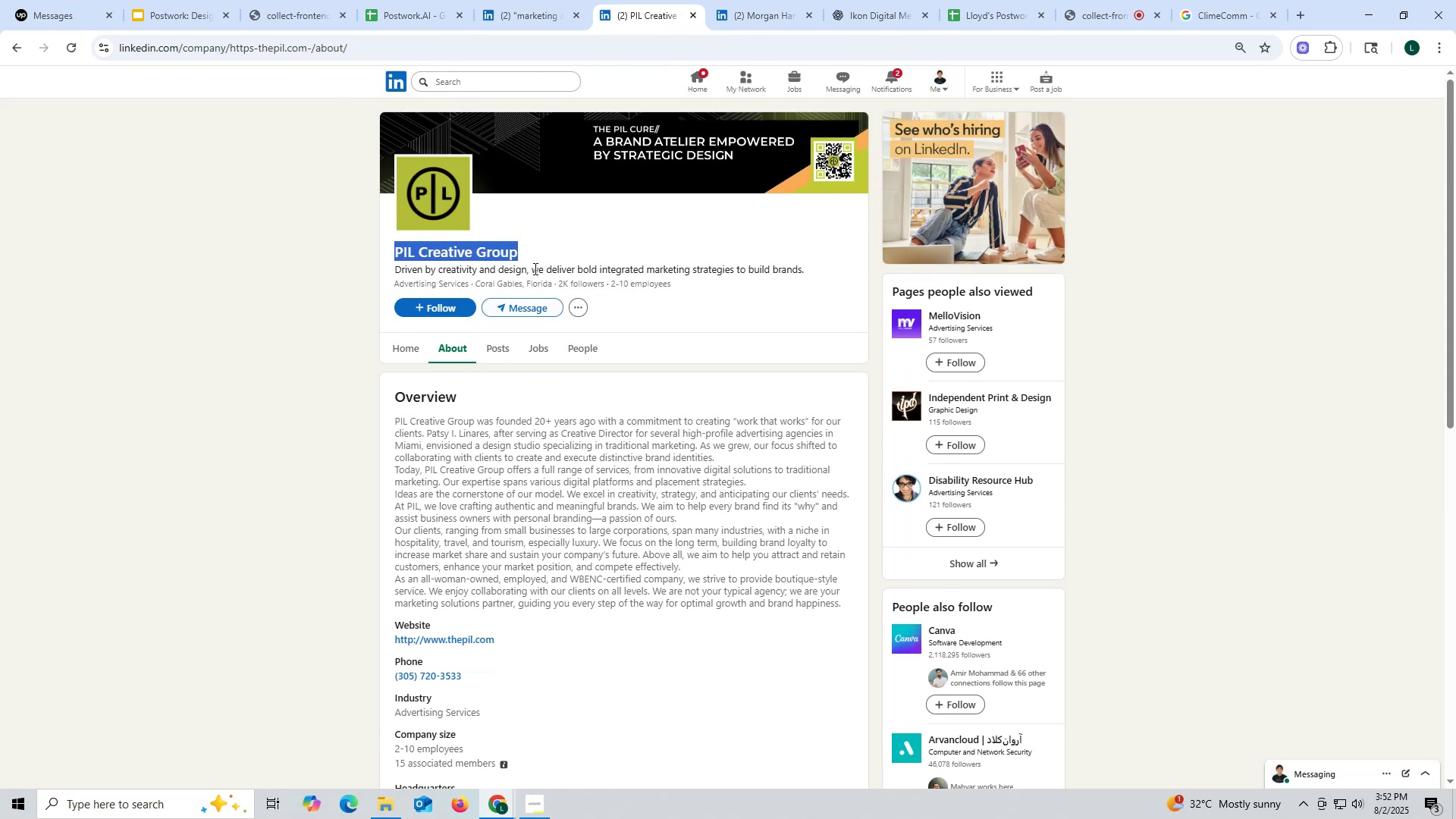 
key(Control+C)
 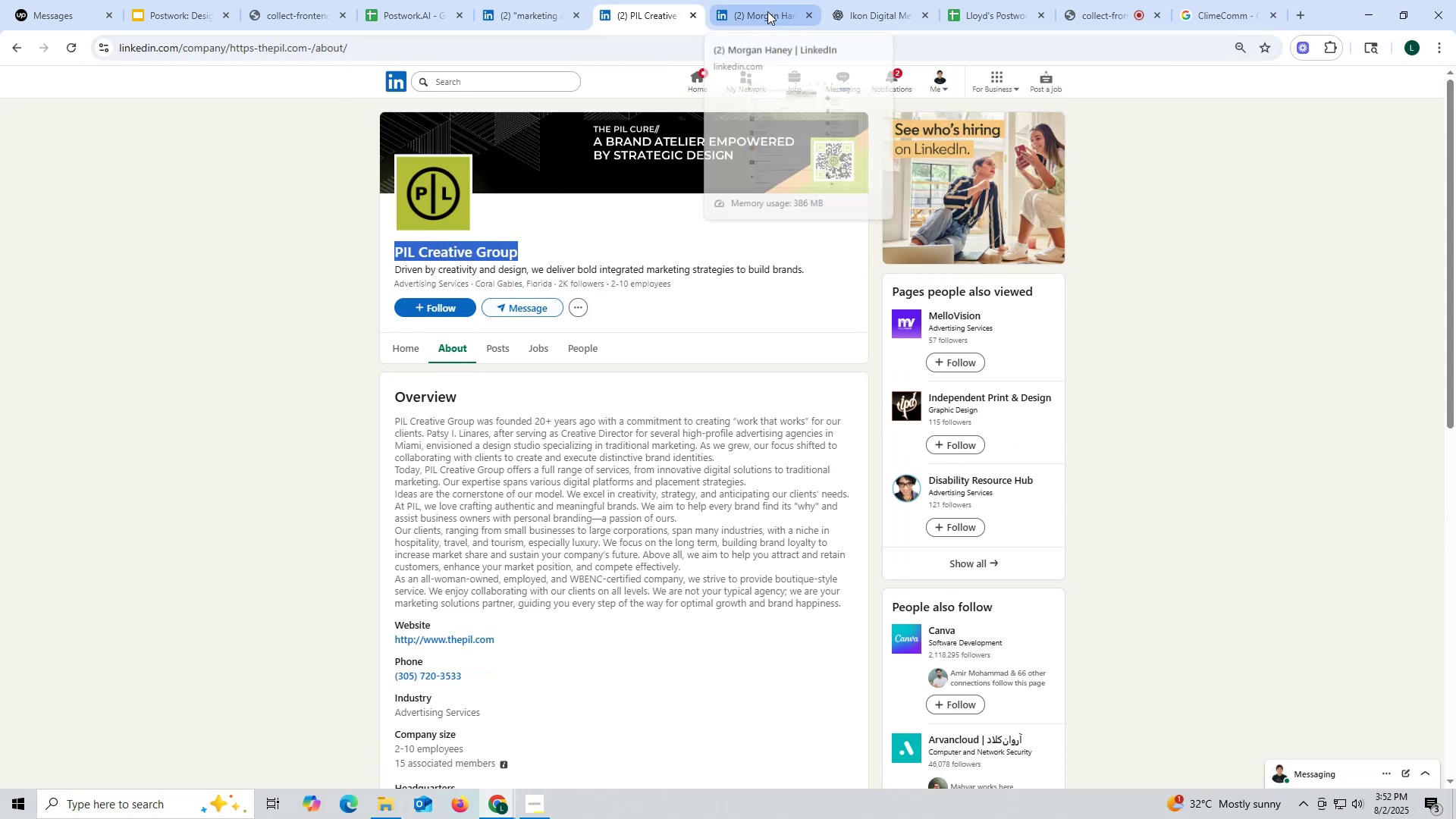 
left_click([767, 11])
 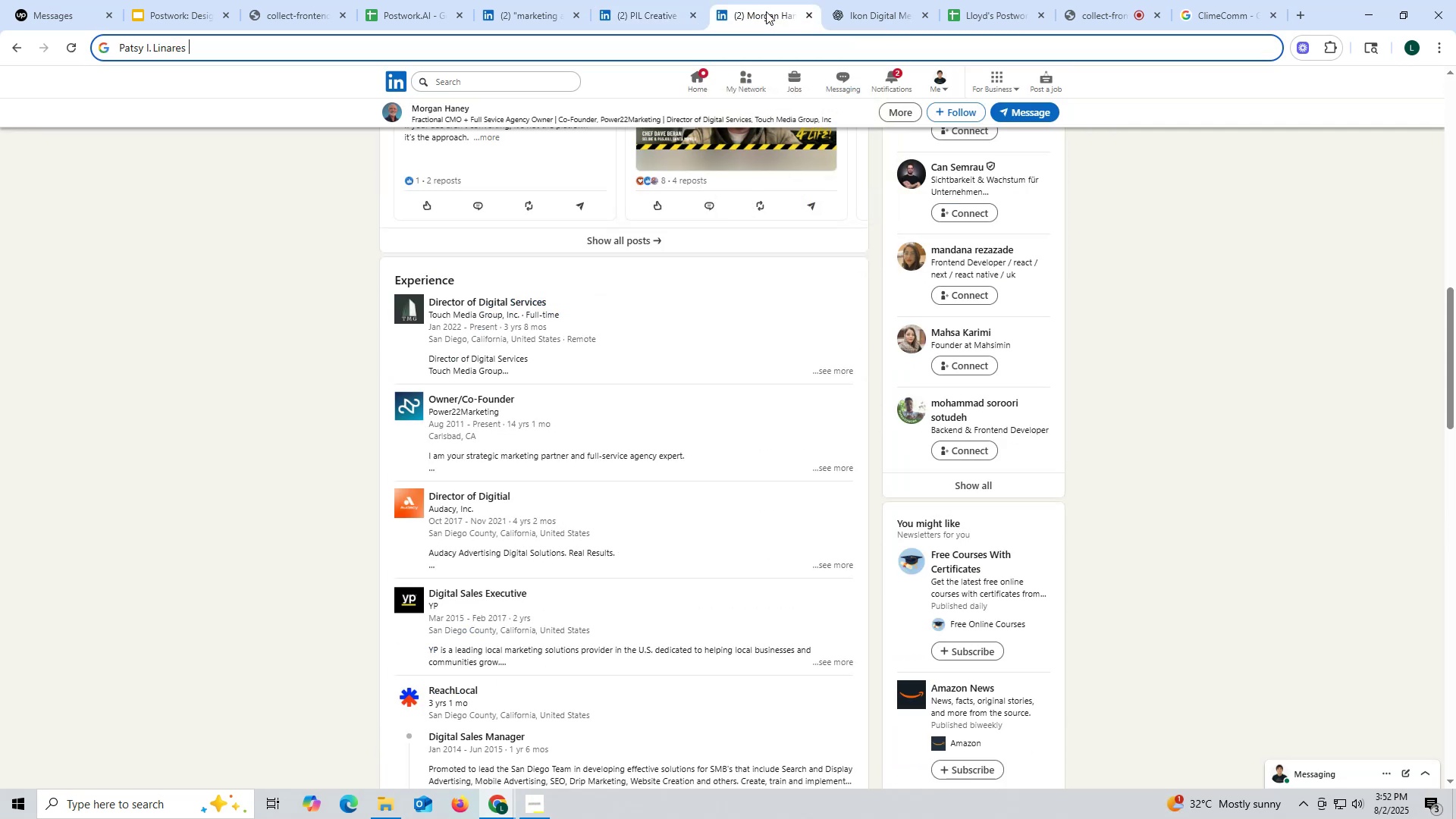 
key(Control+ControlLeft)
 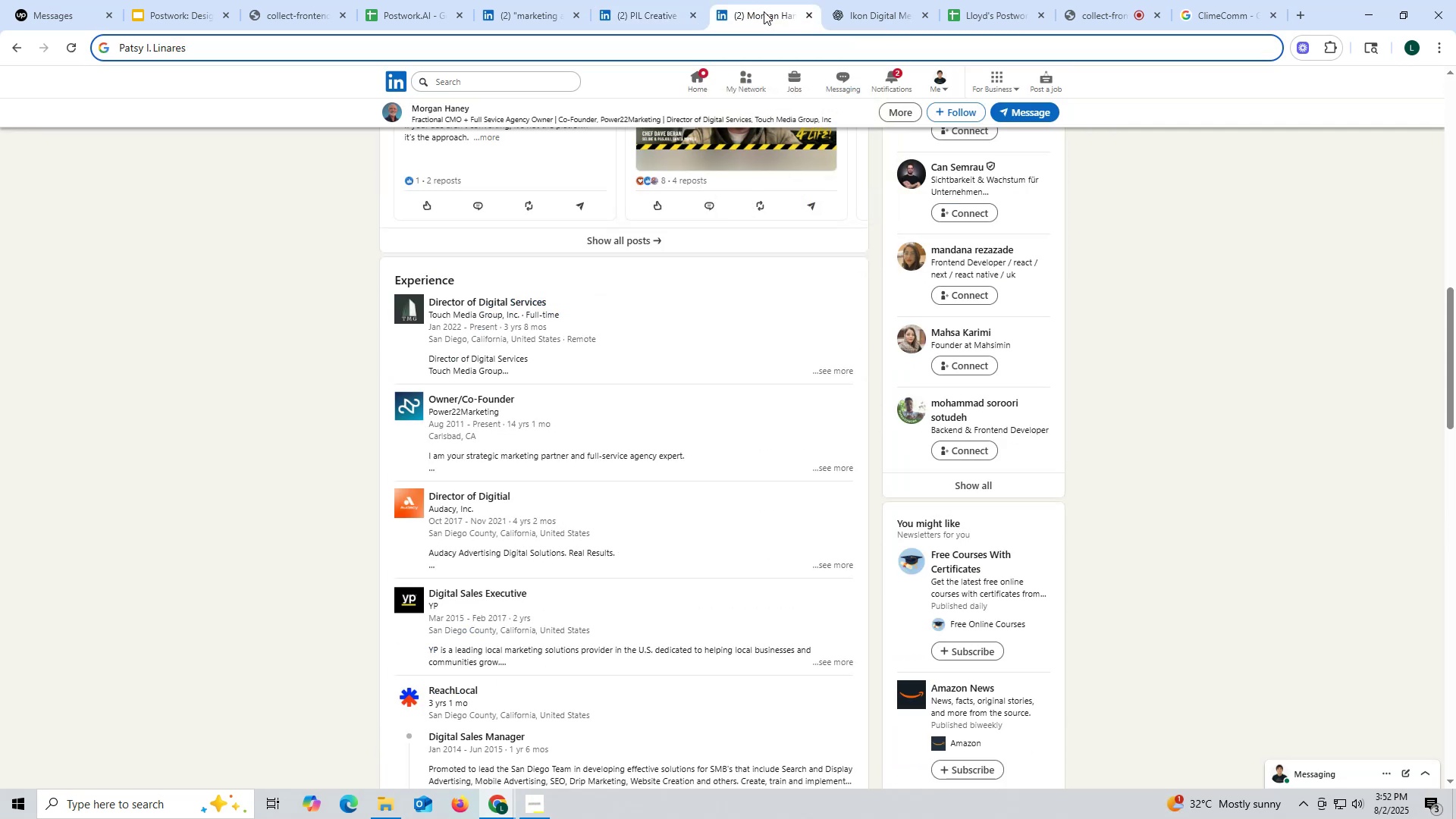 
key(Control+V)
 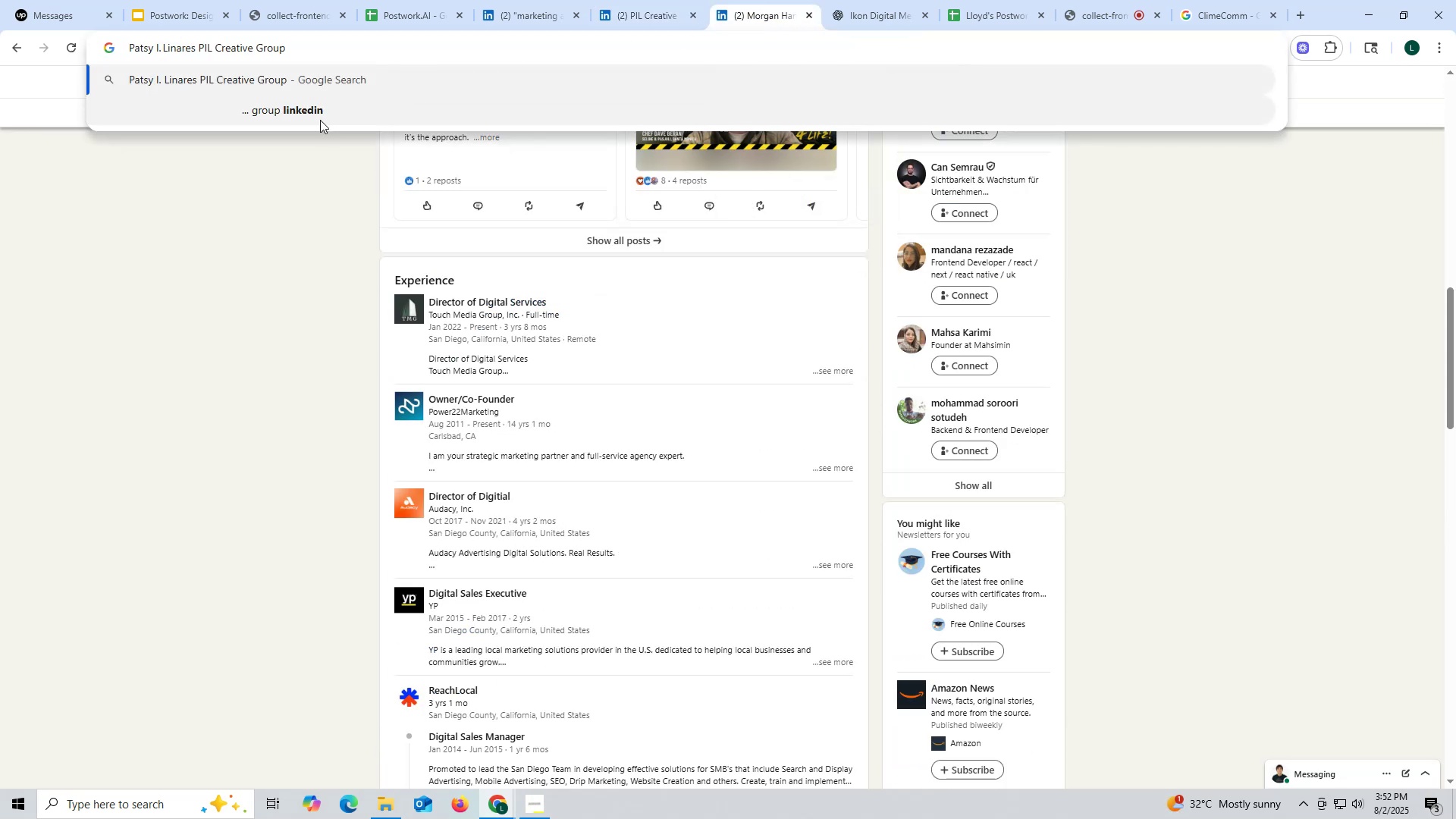 
left_click([310, 111])
 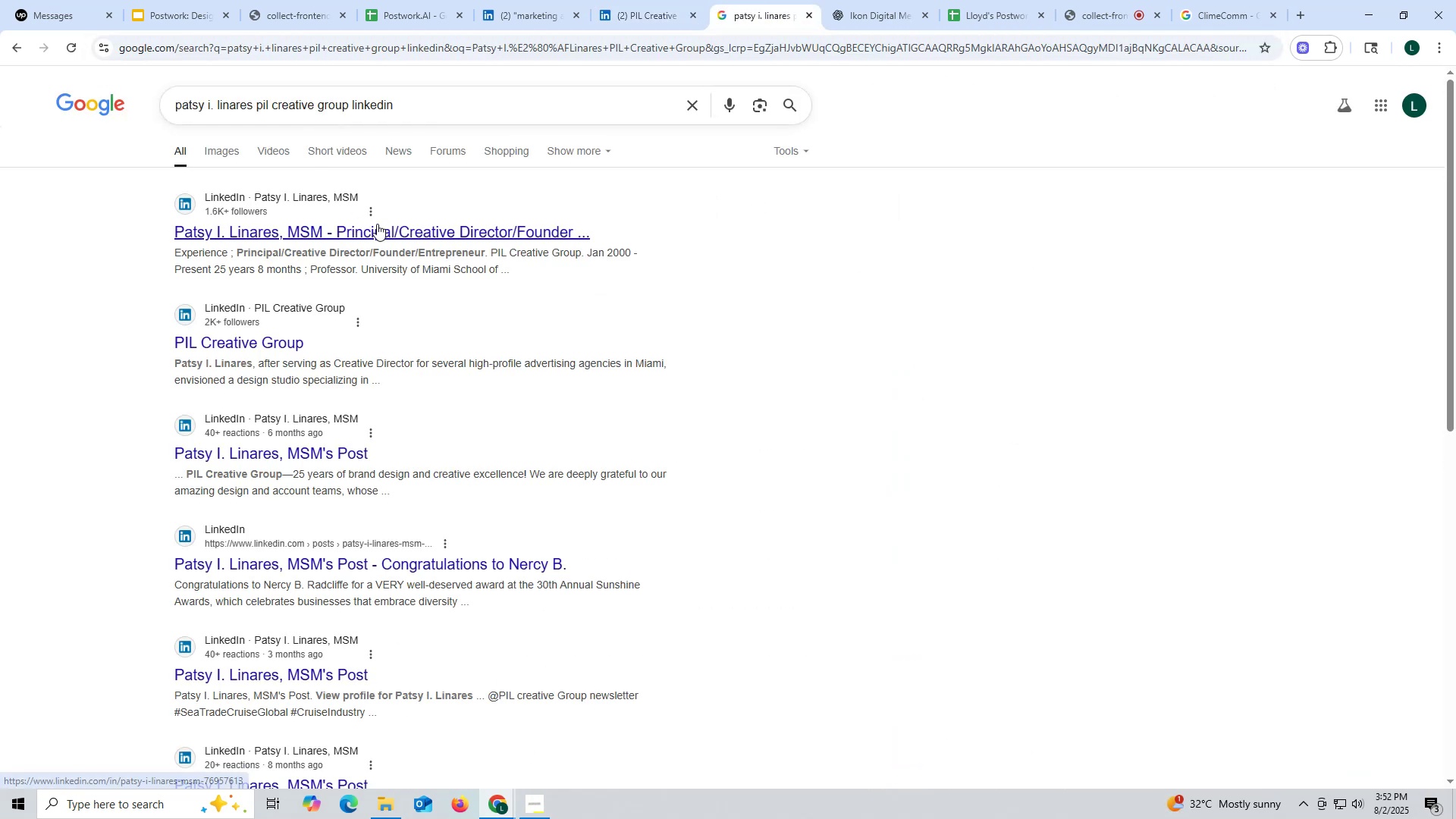 
left_click([380, 234])
 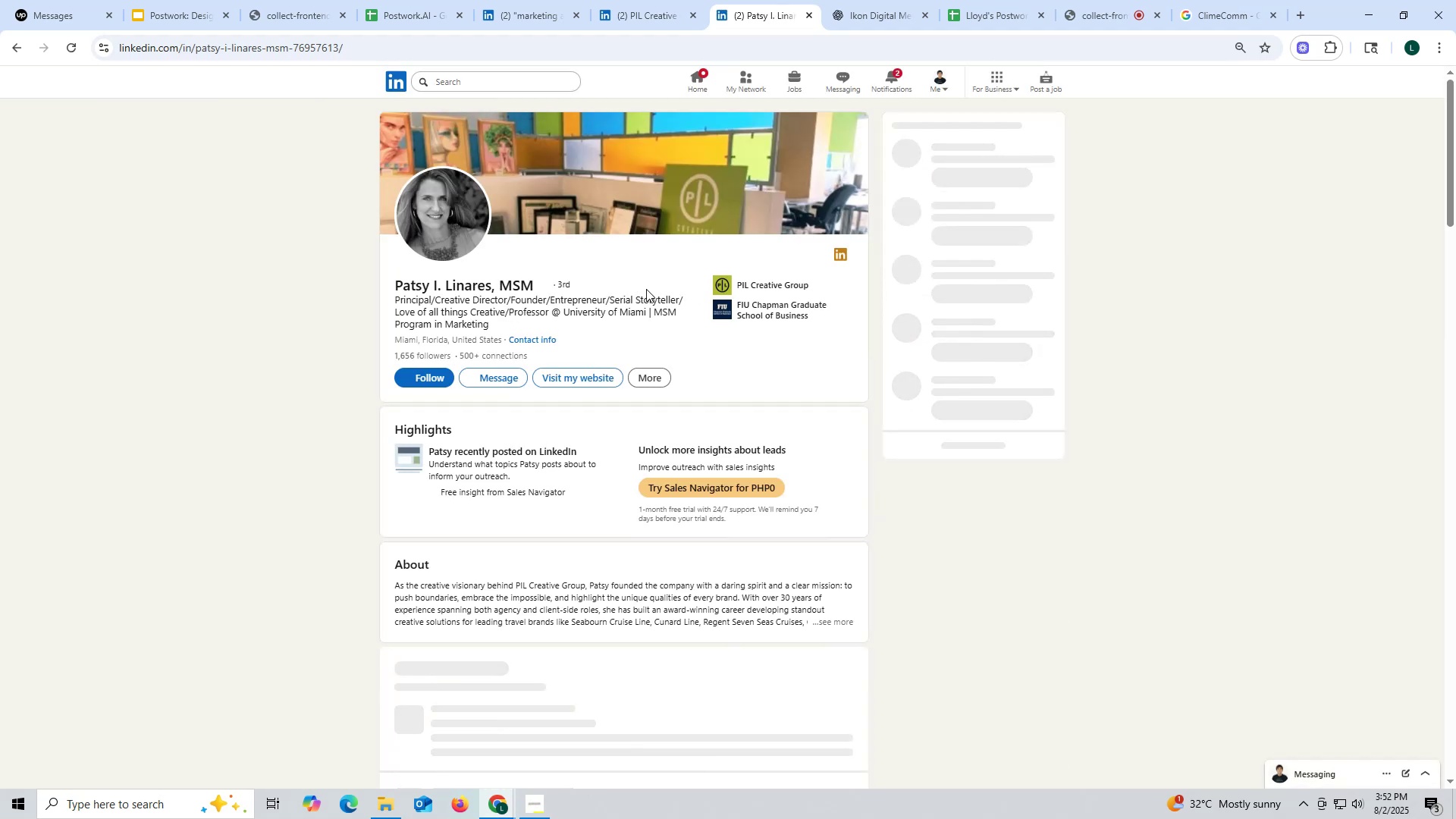 
left_click([667, 11])
 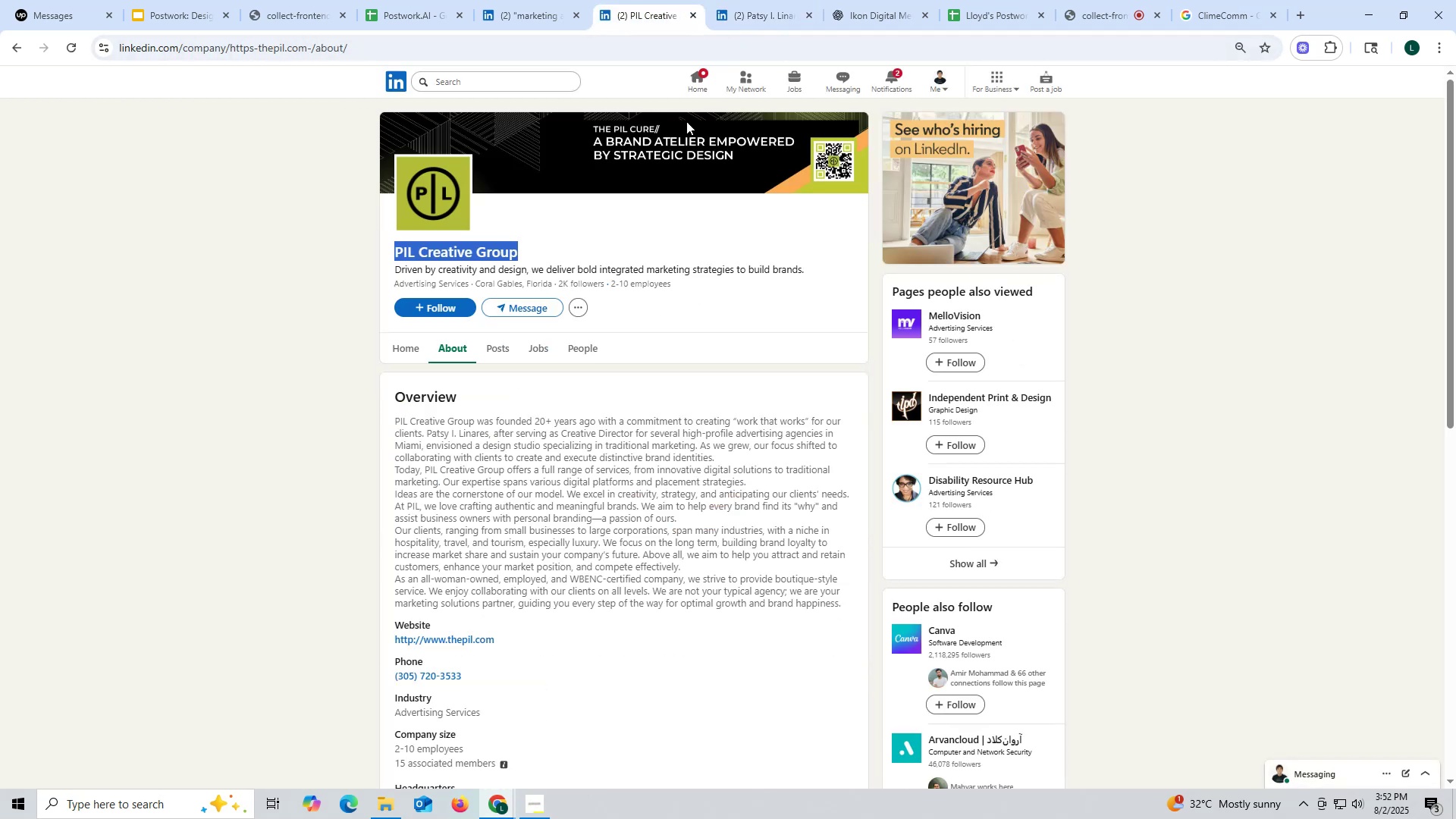 
key(Control+ControlLeft)
 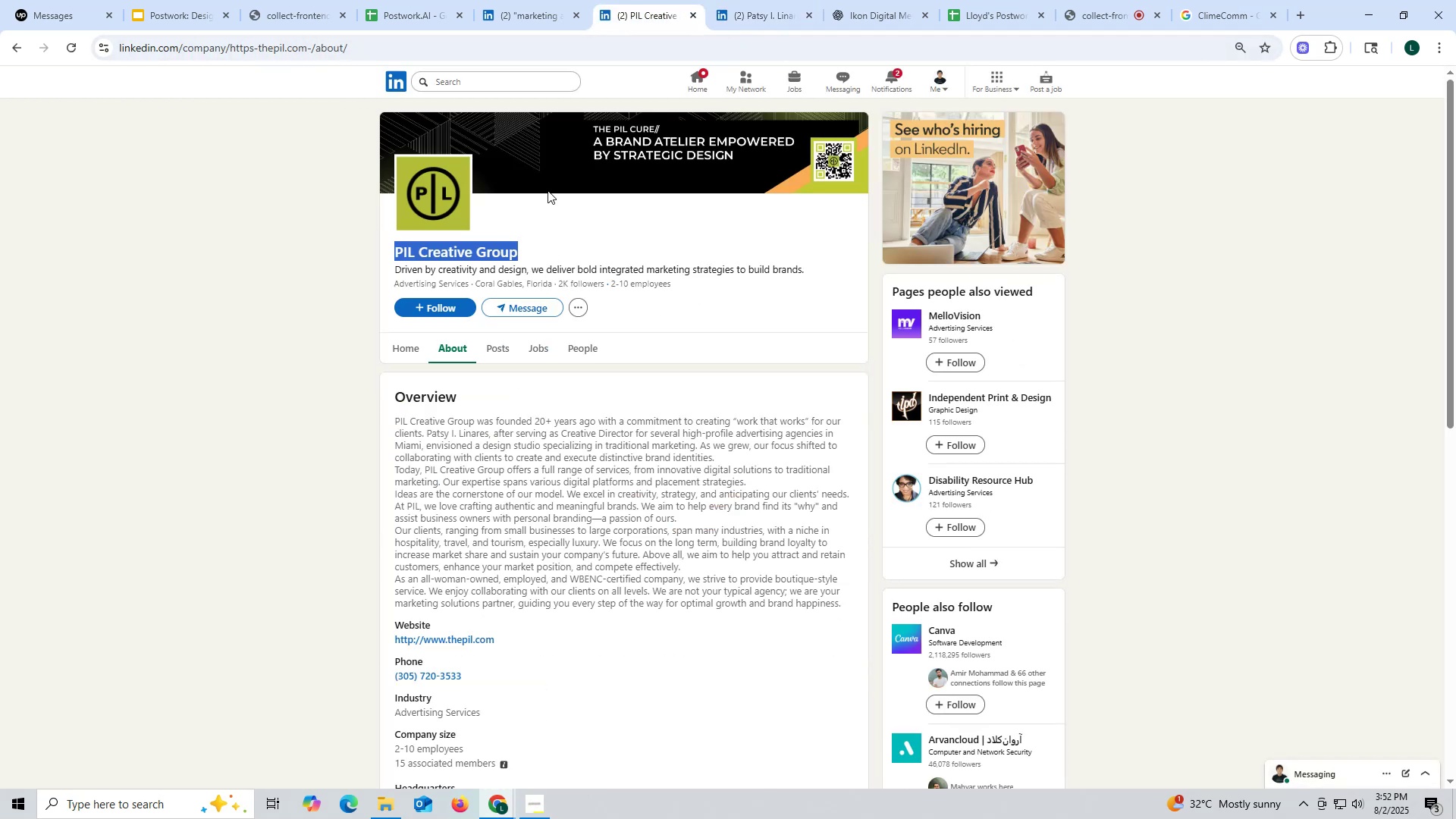 
key(Control+C)
 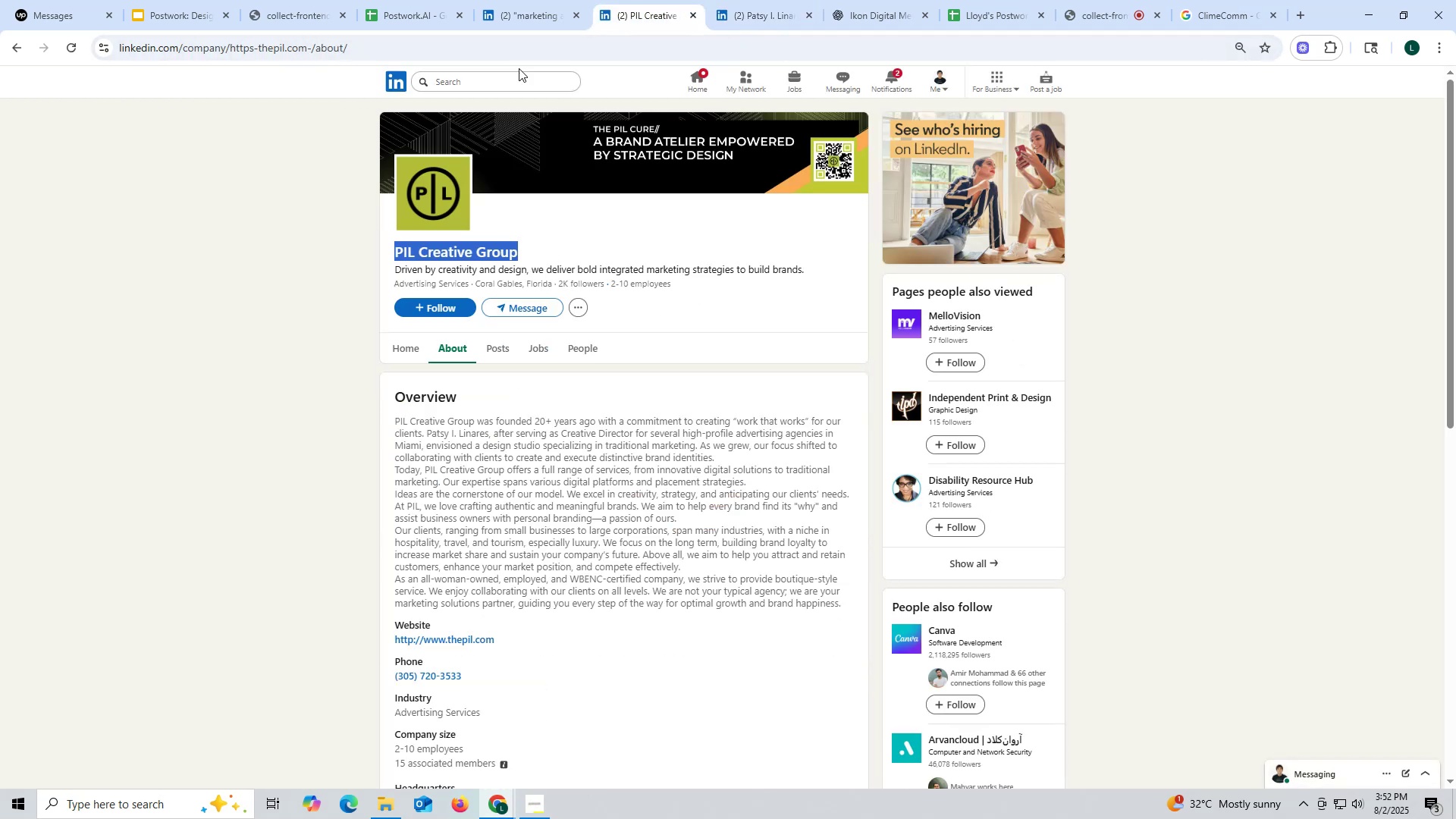 
key(Control+ControlLeft)
 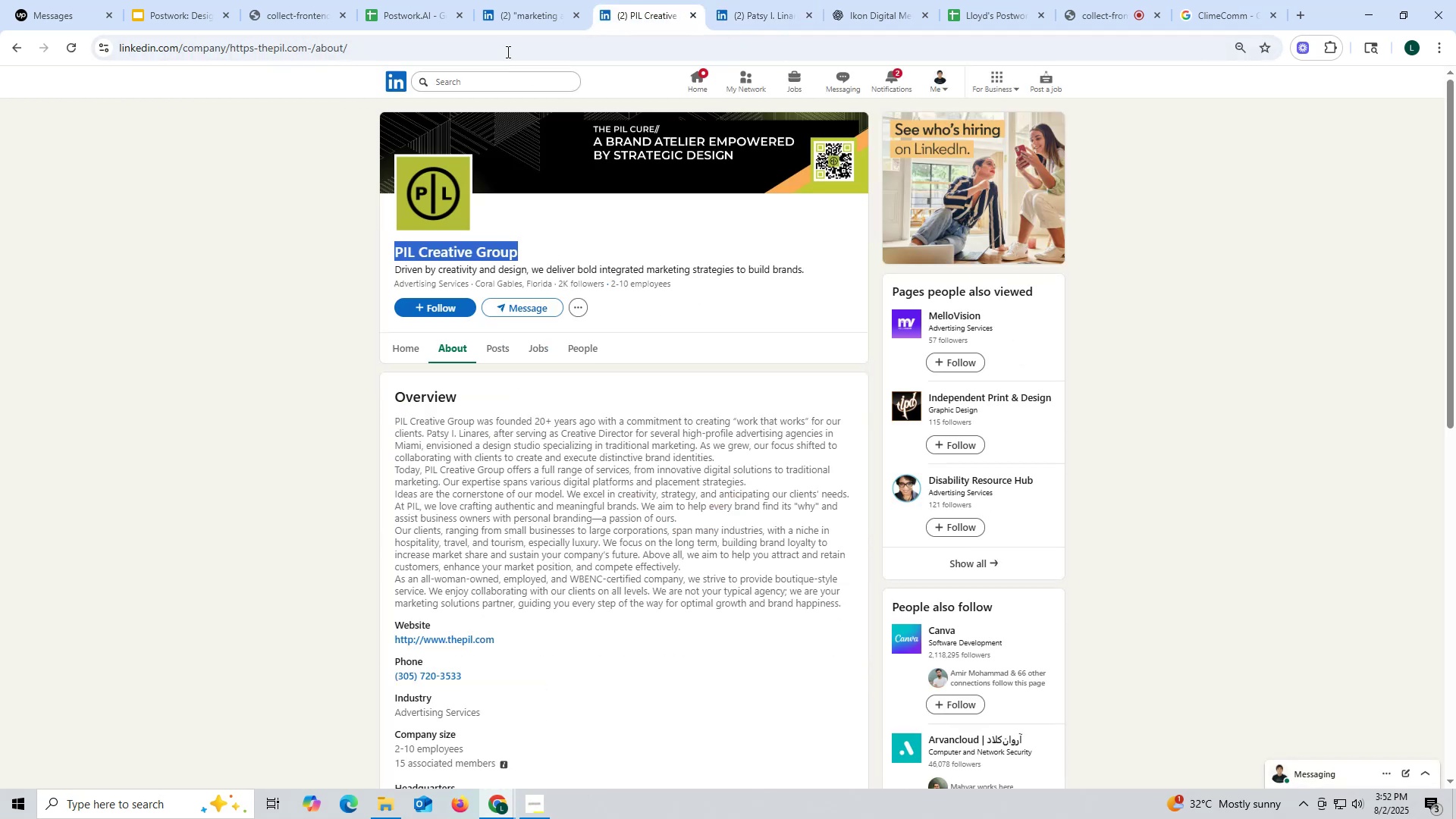 
key(Control+C)
 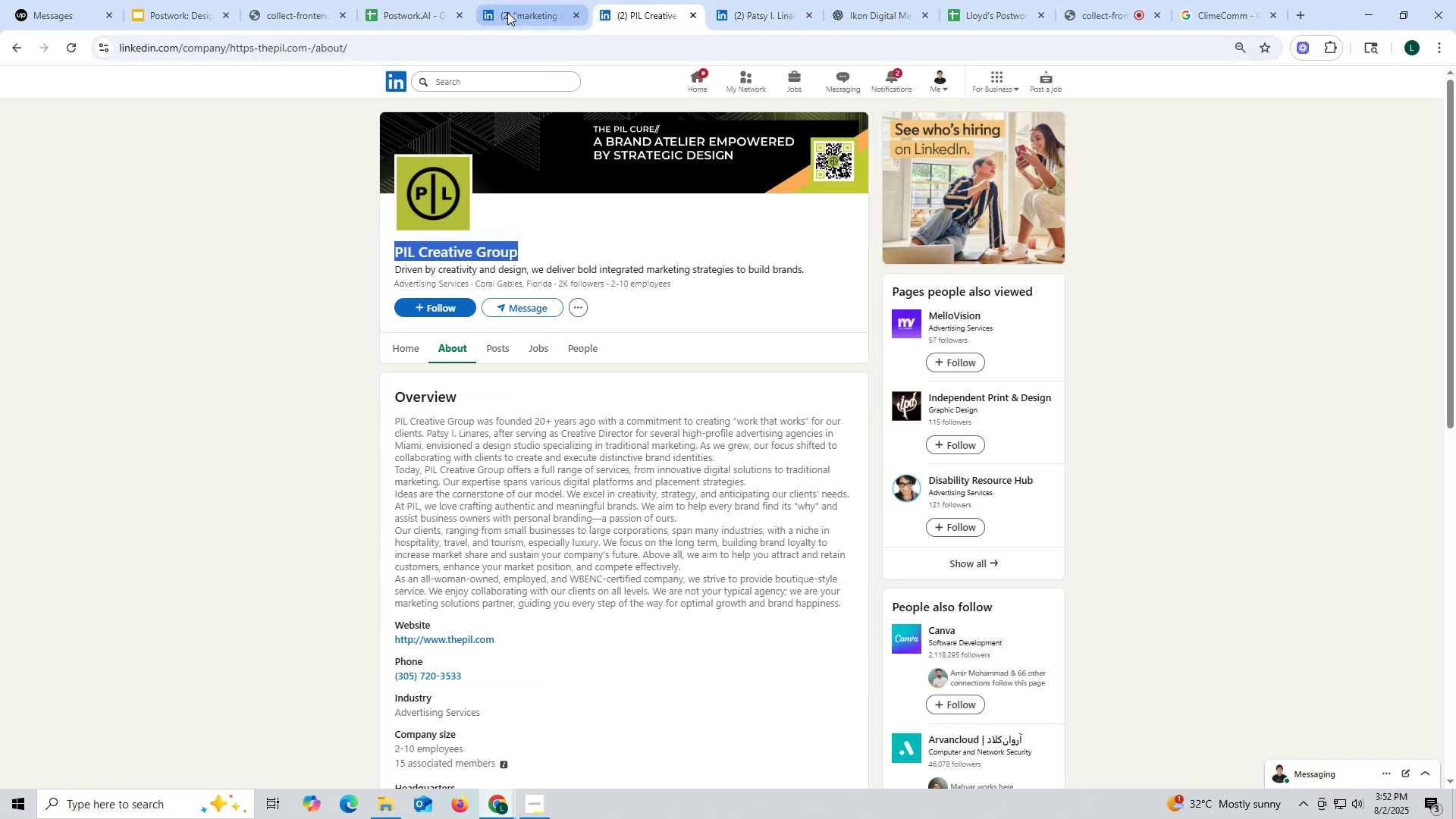 
left_click([507, 12])
 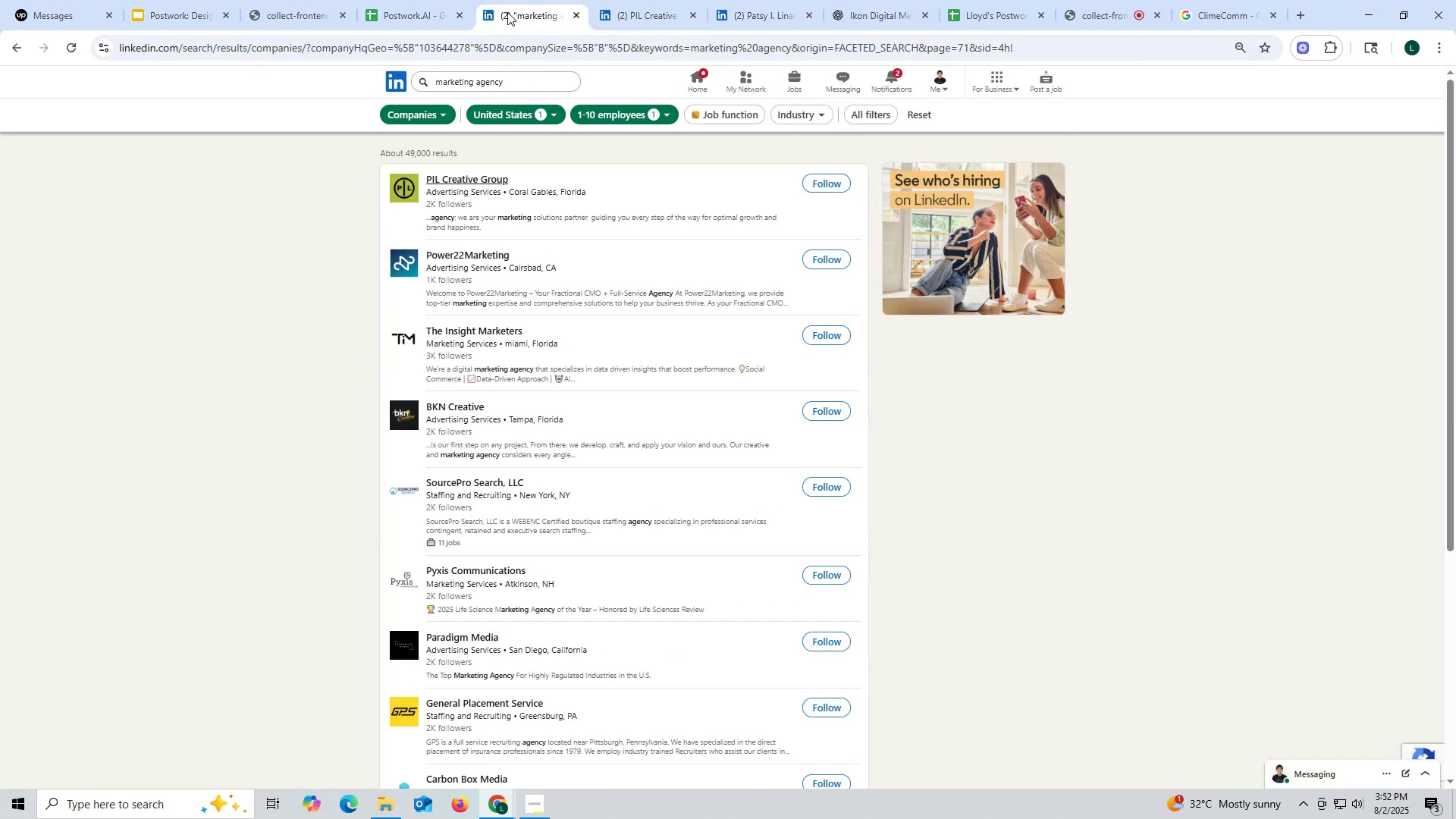 
hold_key(key=ControlLeft, duration=0.32)
 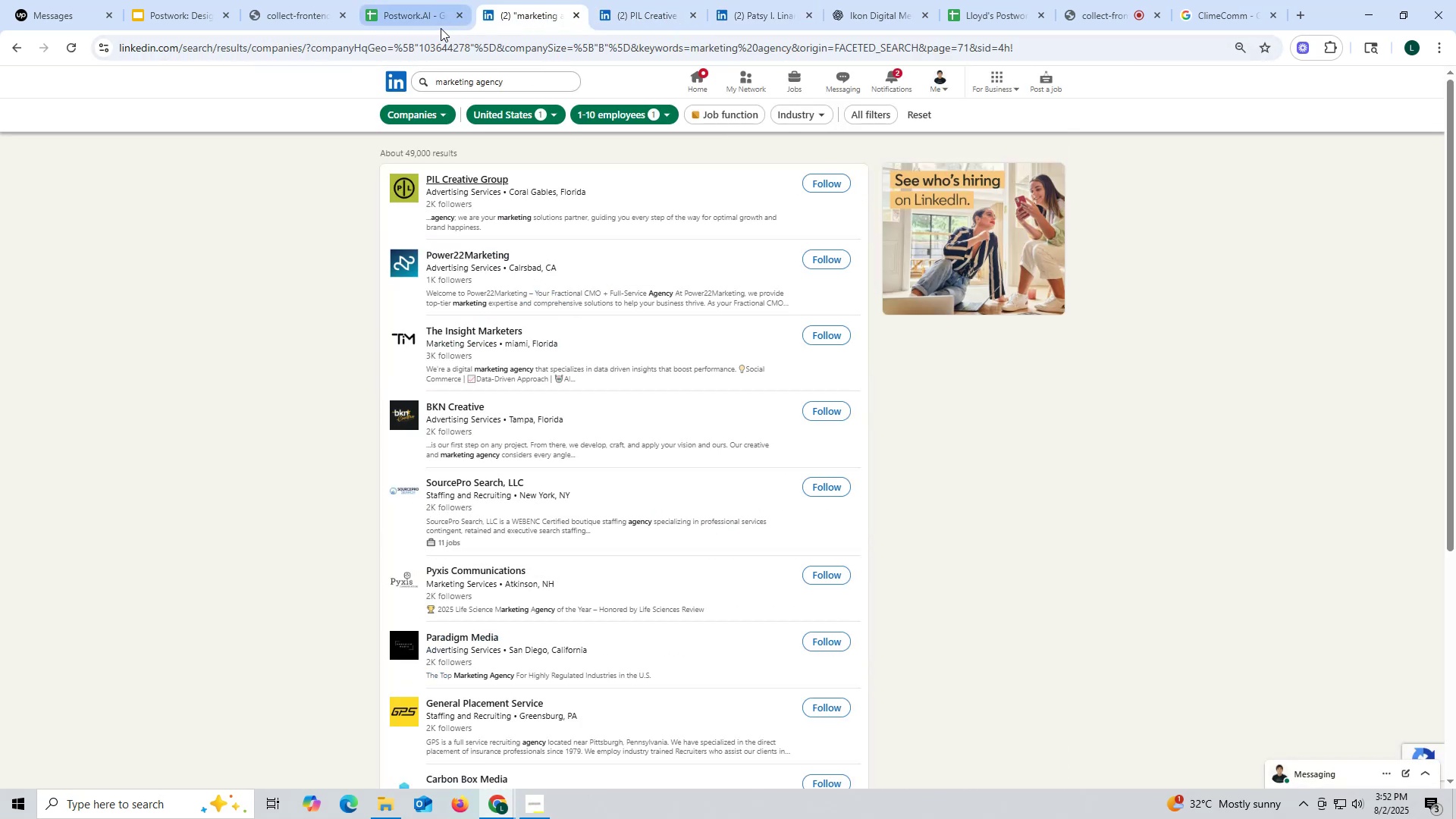 
left_click([421, 19])
 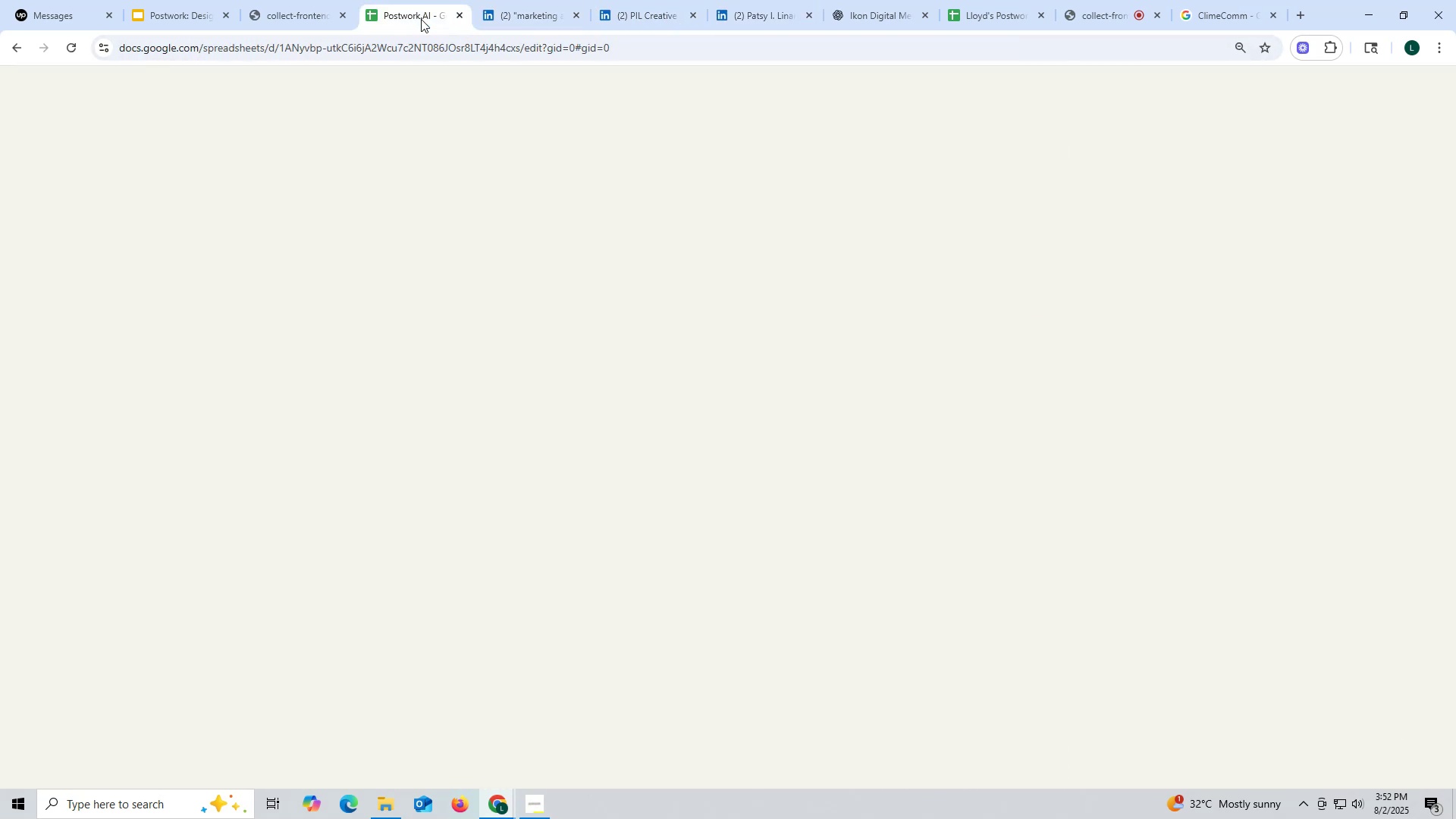 
key(Control+F)
 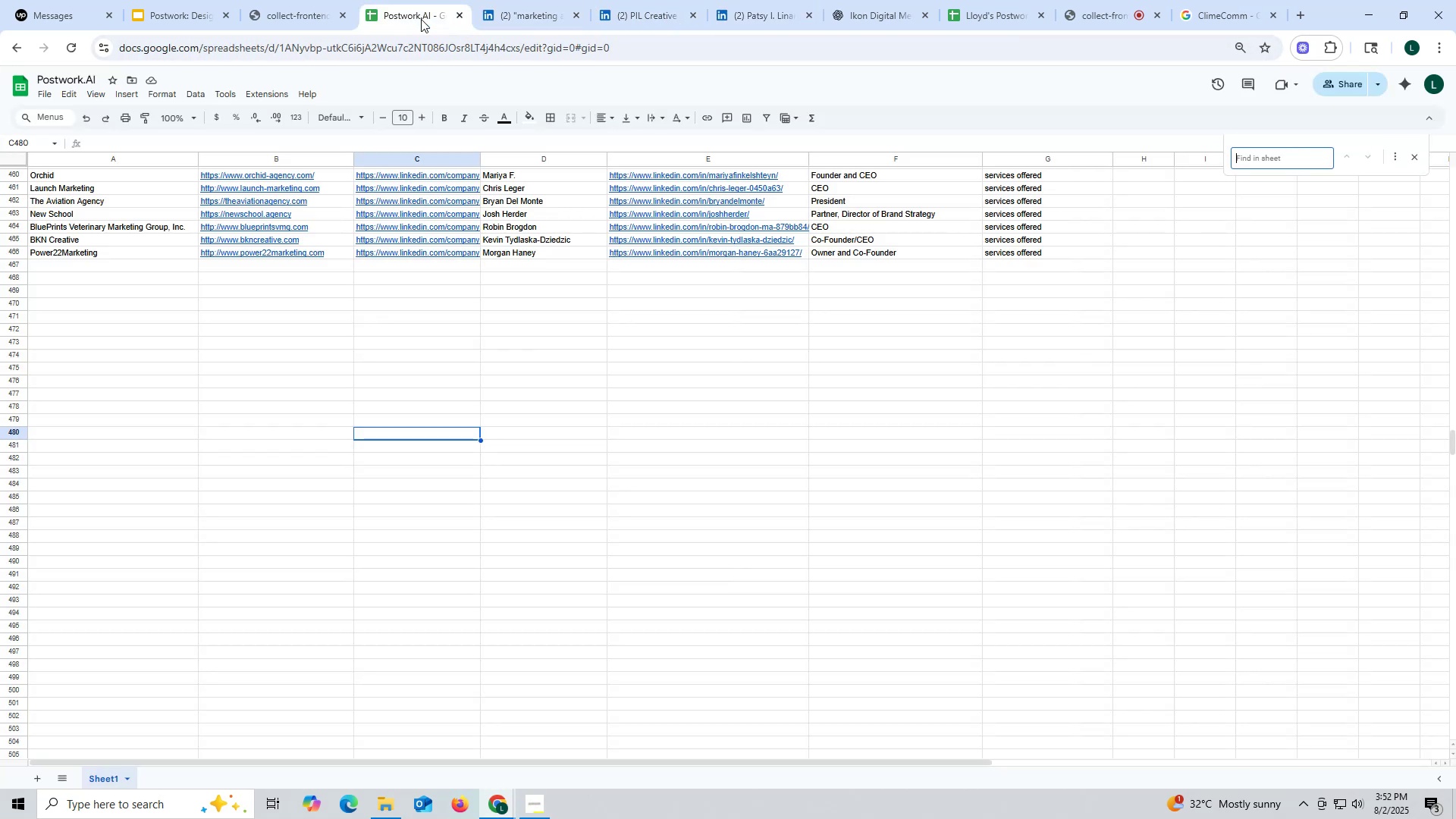 
key(Control+ControlLeft)
 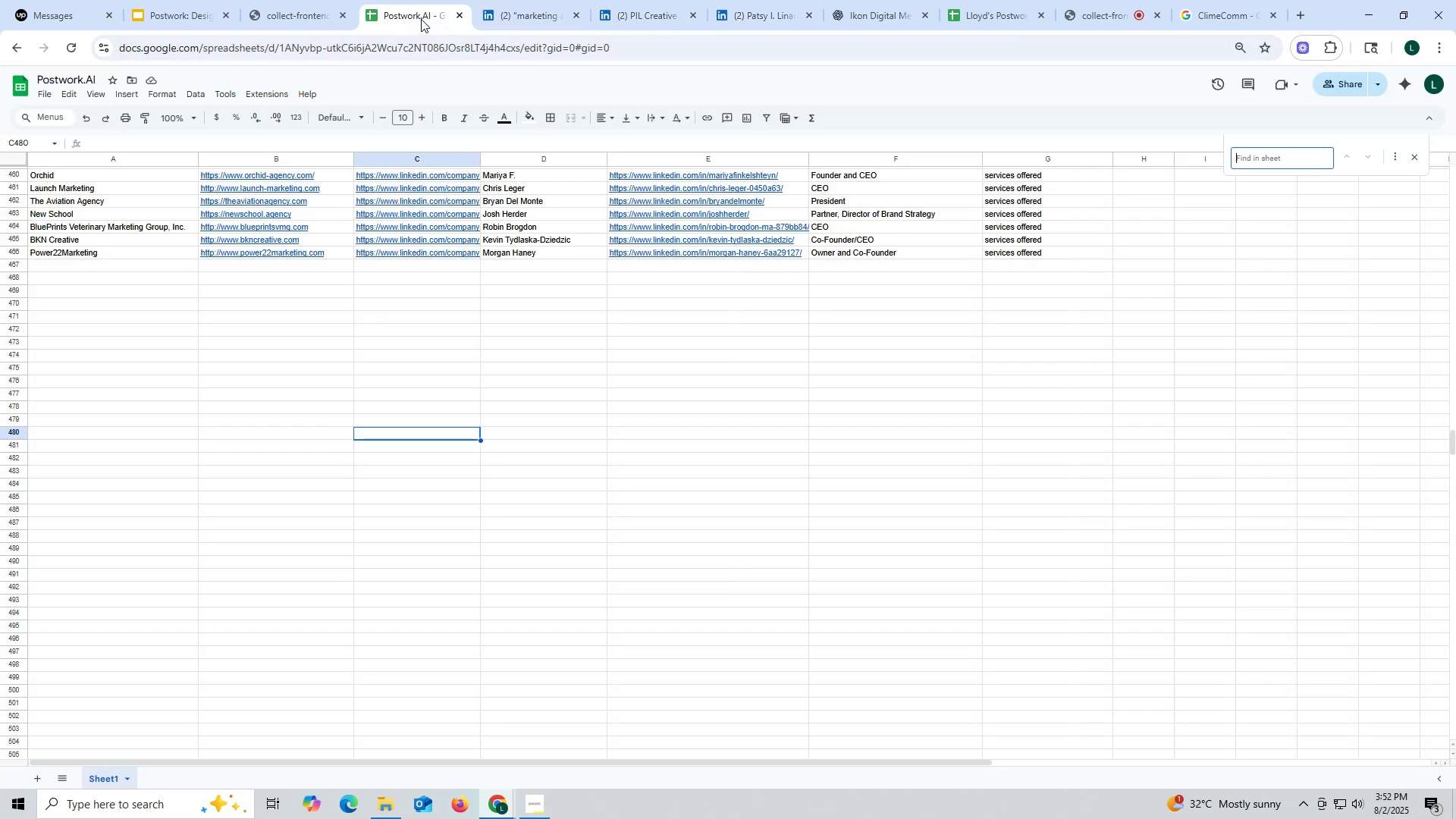 
key(Control+V)
 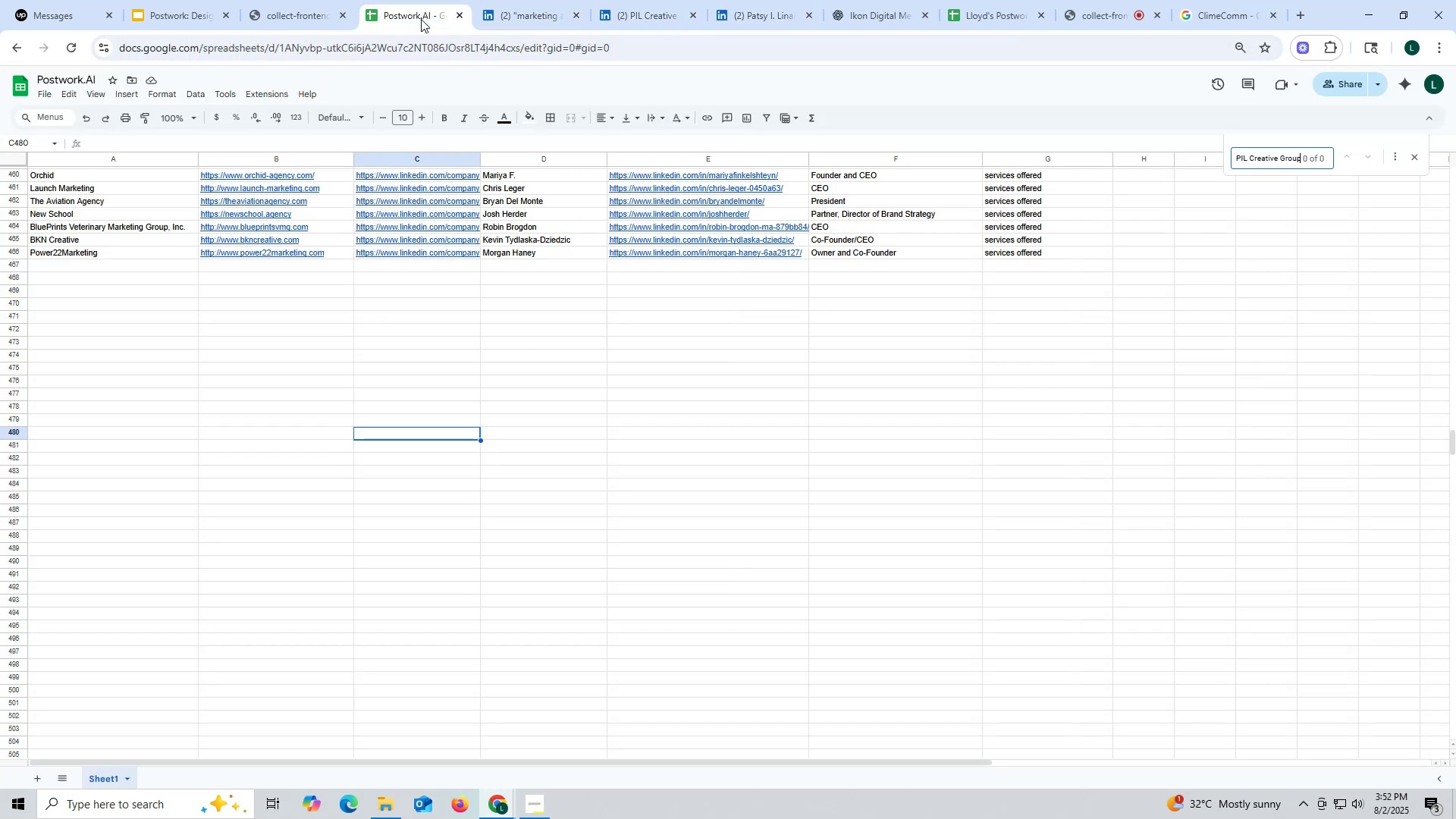 
key(Enter)
 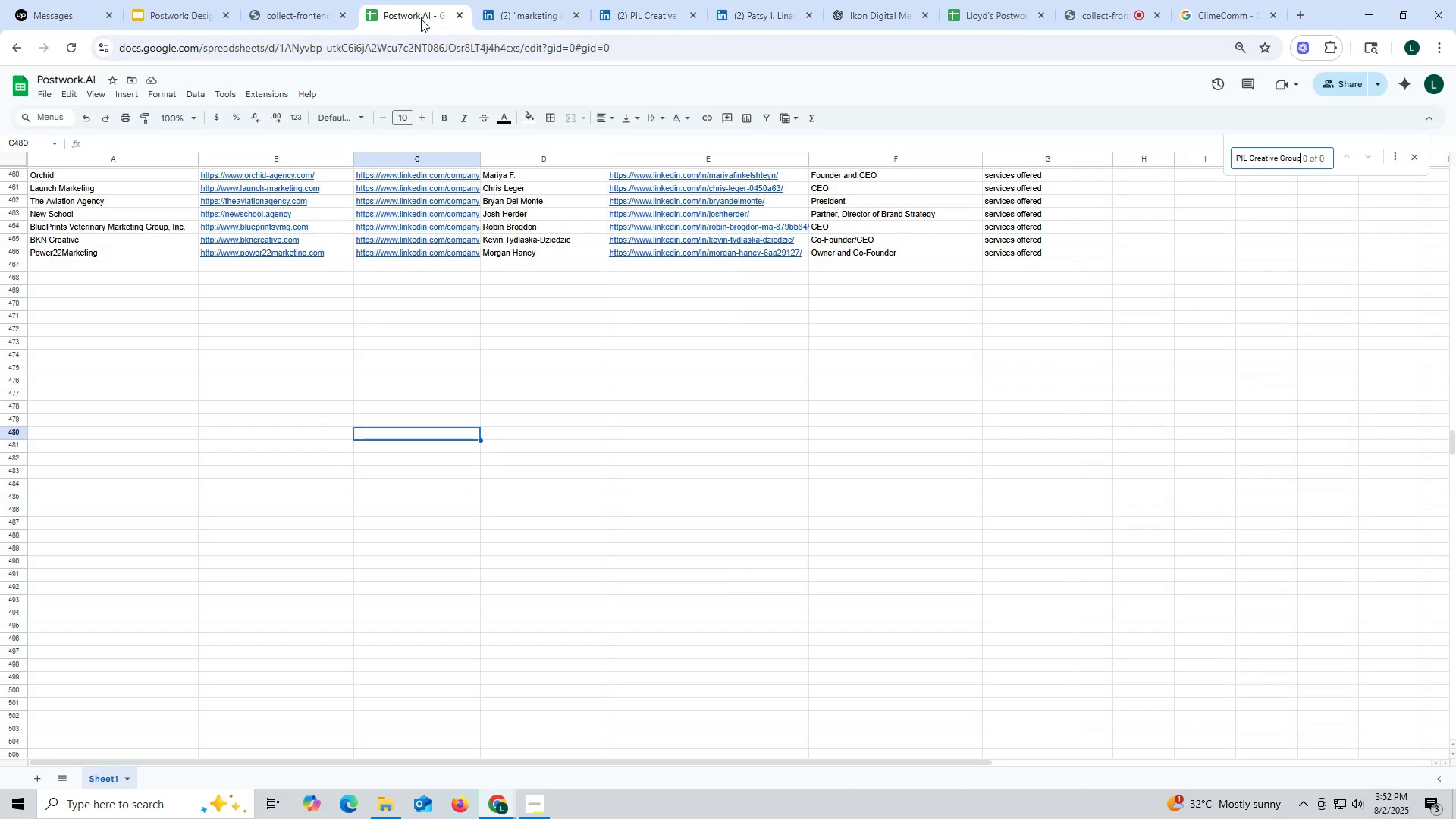 
key(Enter)
 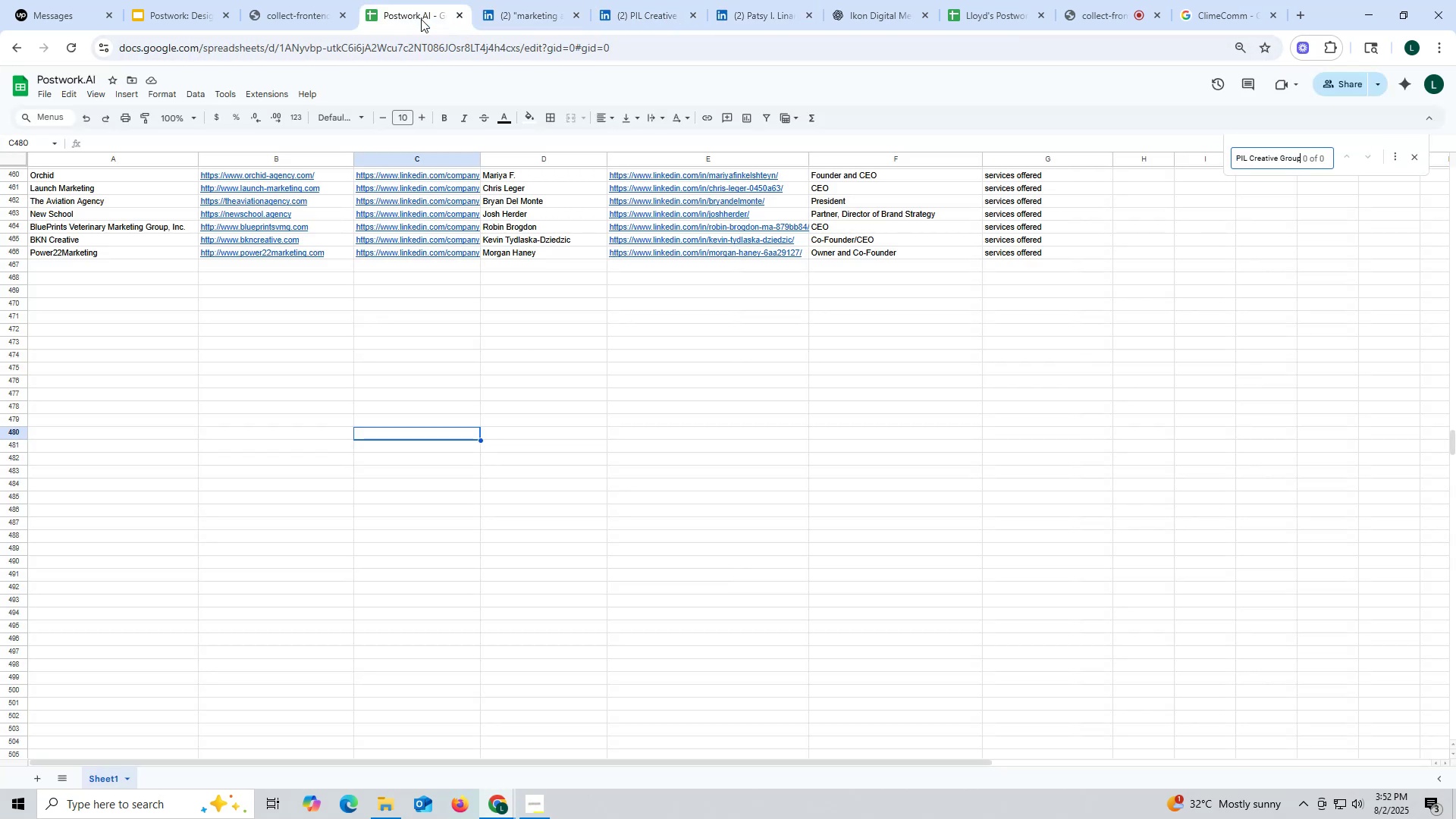 
key(Enter)
 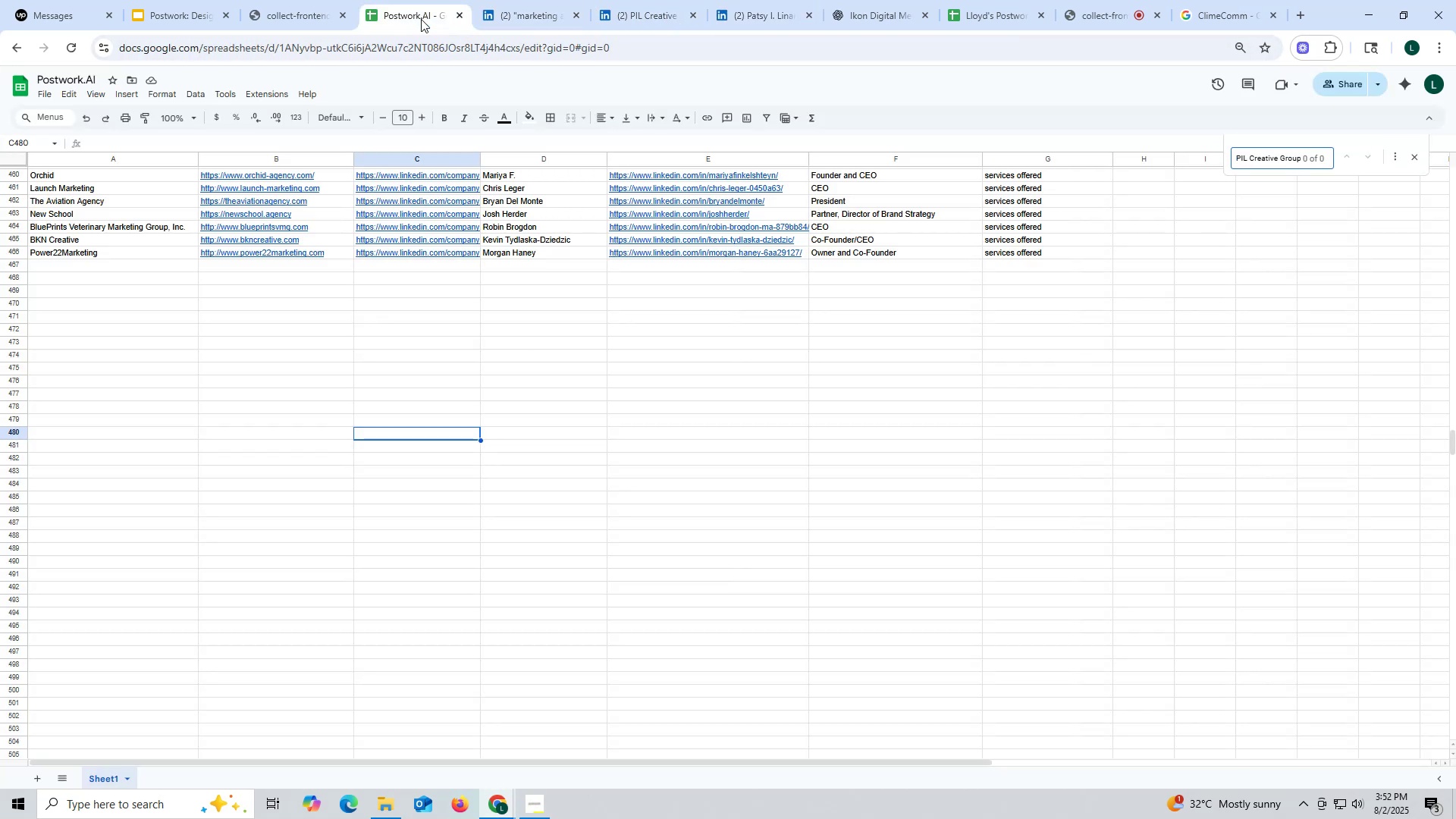 
key(Escape)
 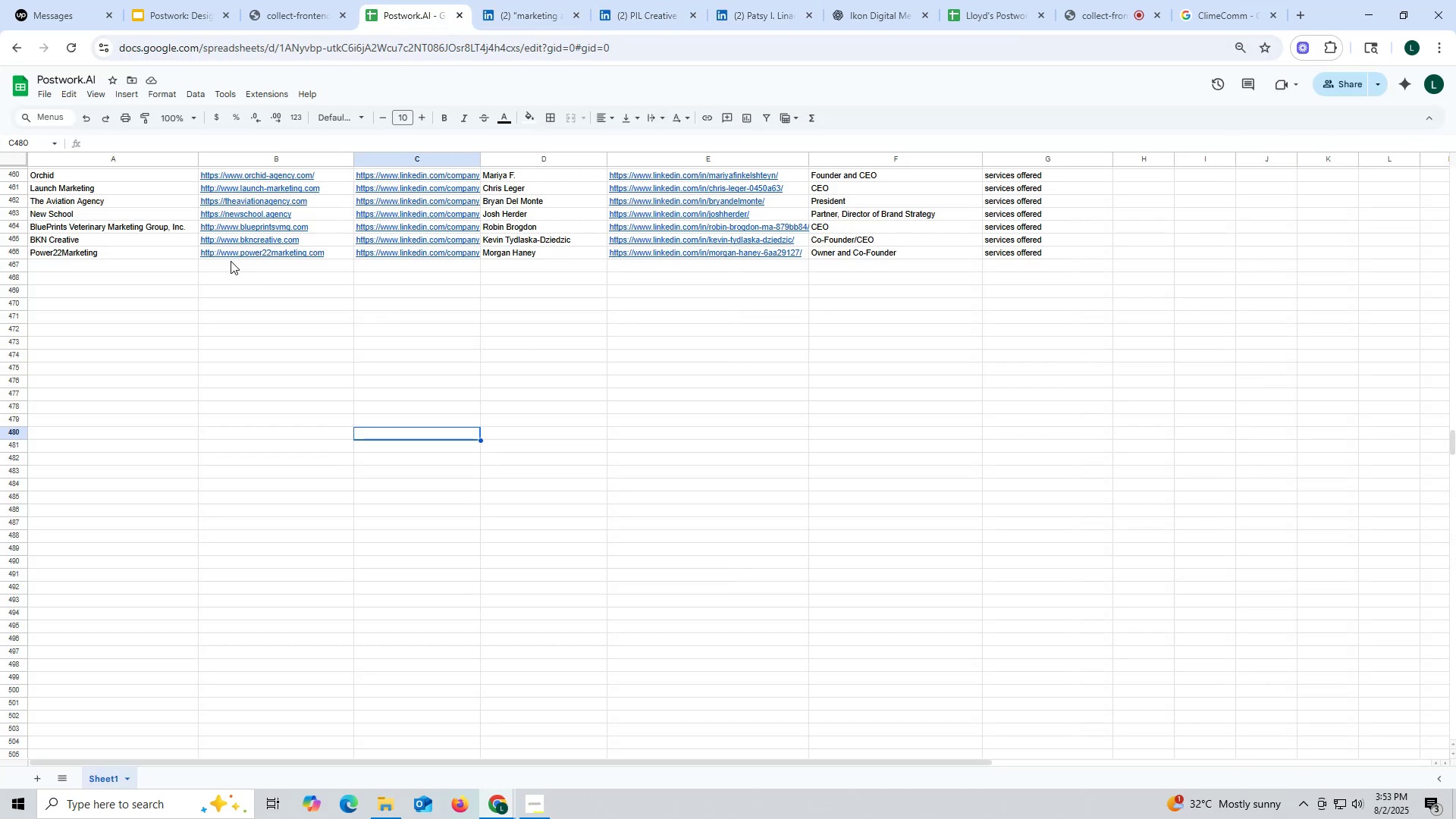 
double_click([180, 266])
 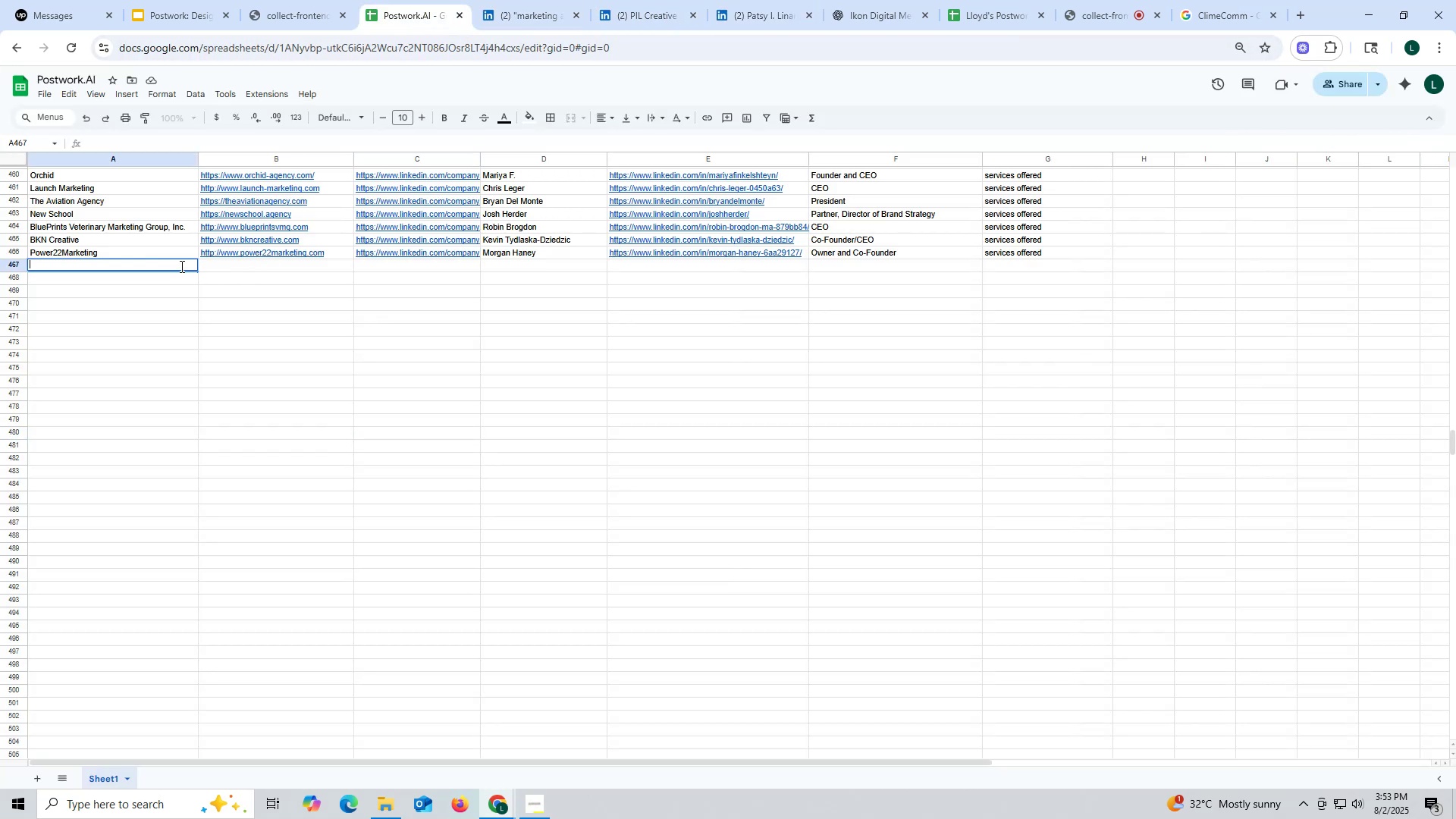 
key(Control+ControlLeft)
 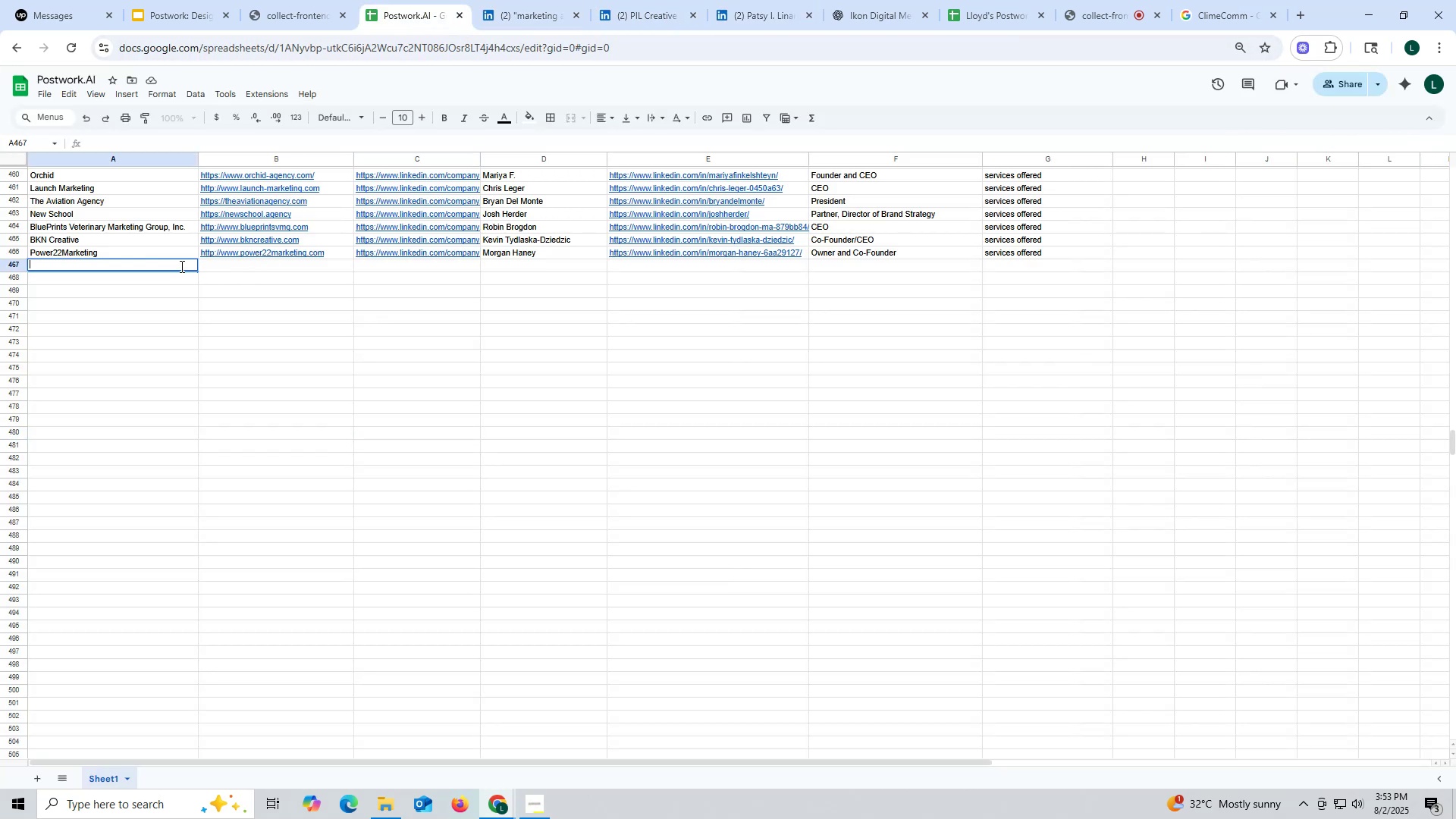 
key(Control+V)
 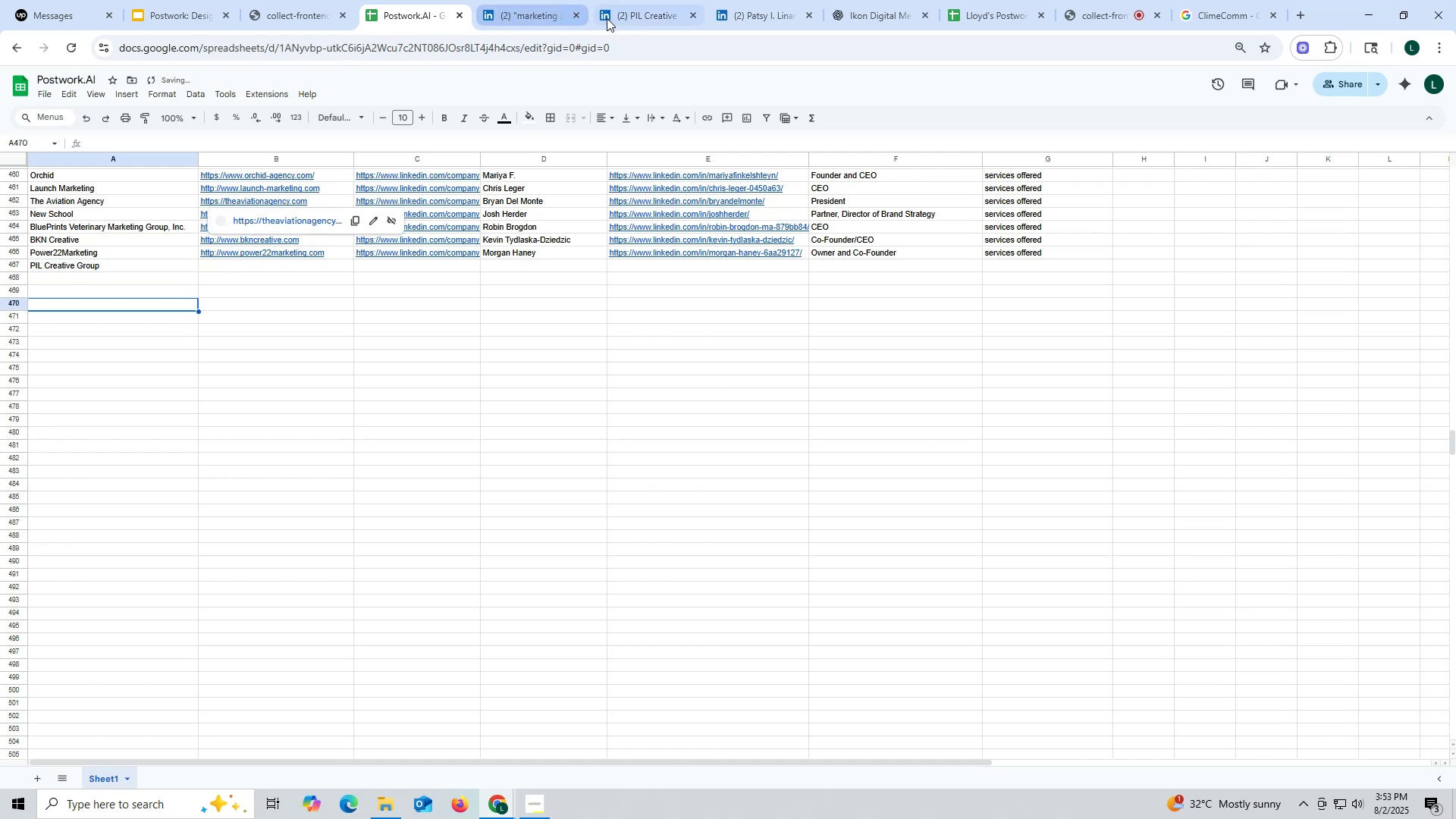 
left_click([638, 14])
 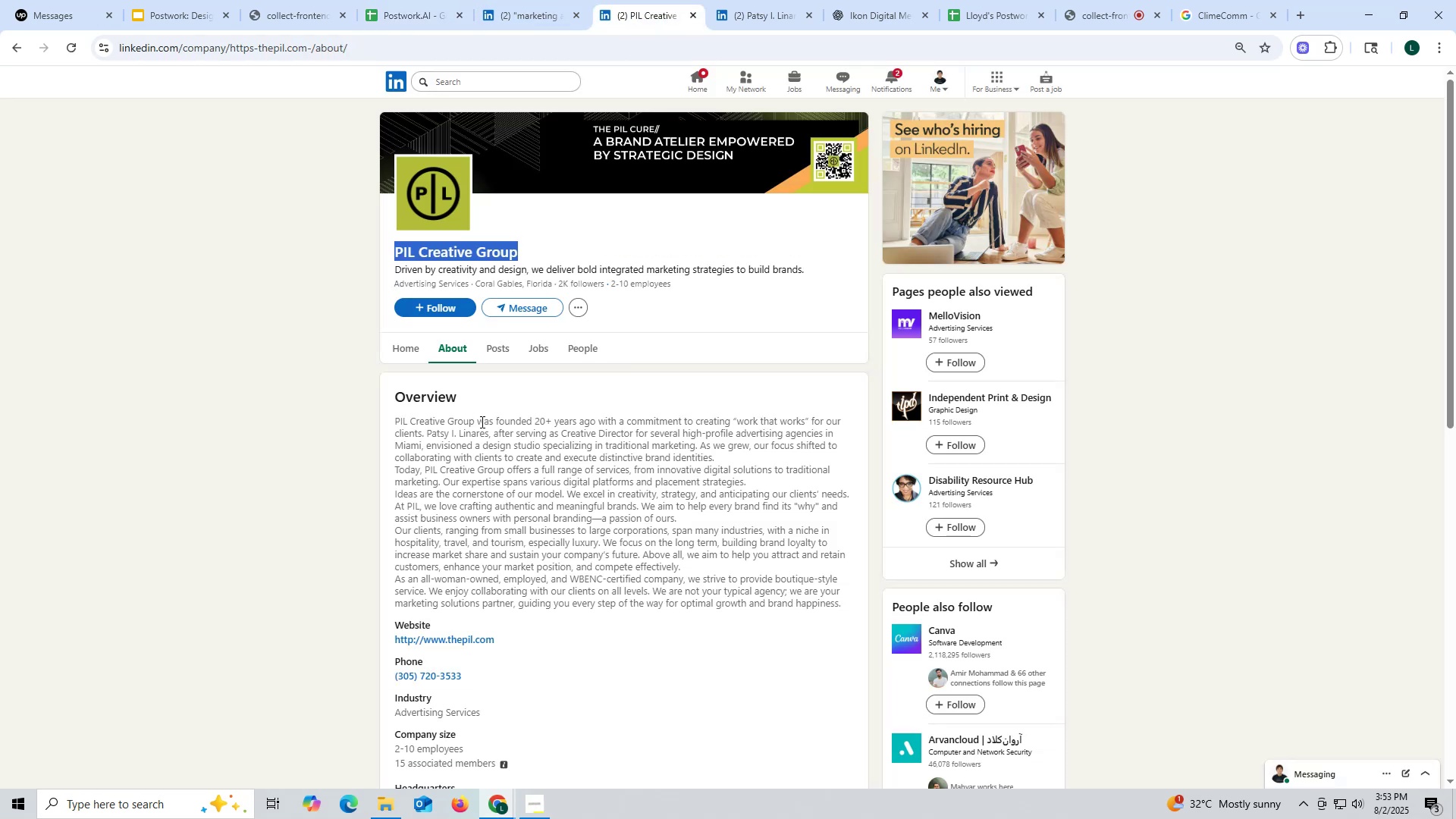 
scroll: coordinate [475, 423], scroll_direction: down, amount: 5.0
 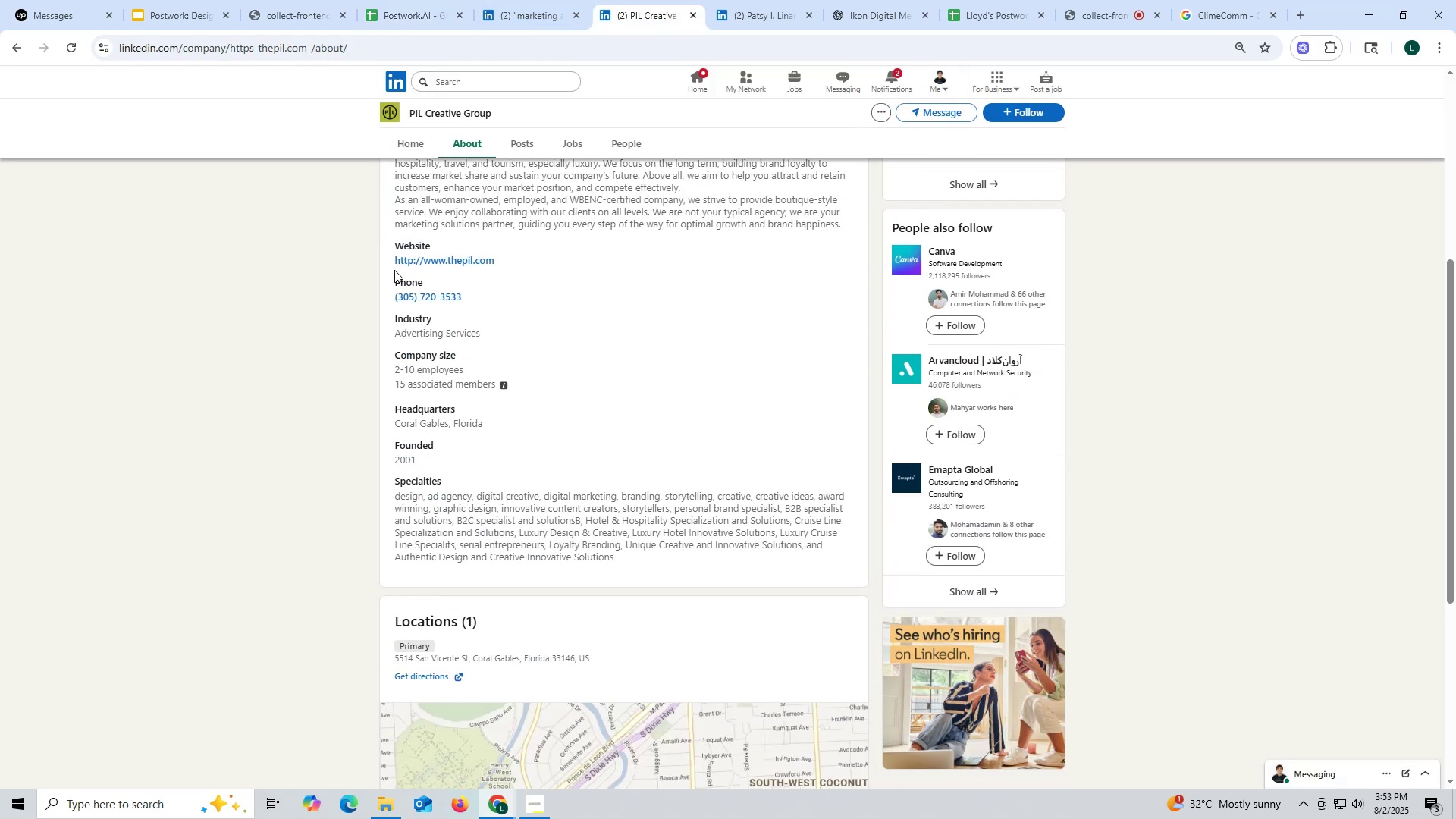 
left_click_drag(start_coordinate=[380, 260], to_coordinate=[525, 256])
 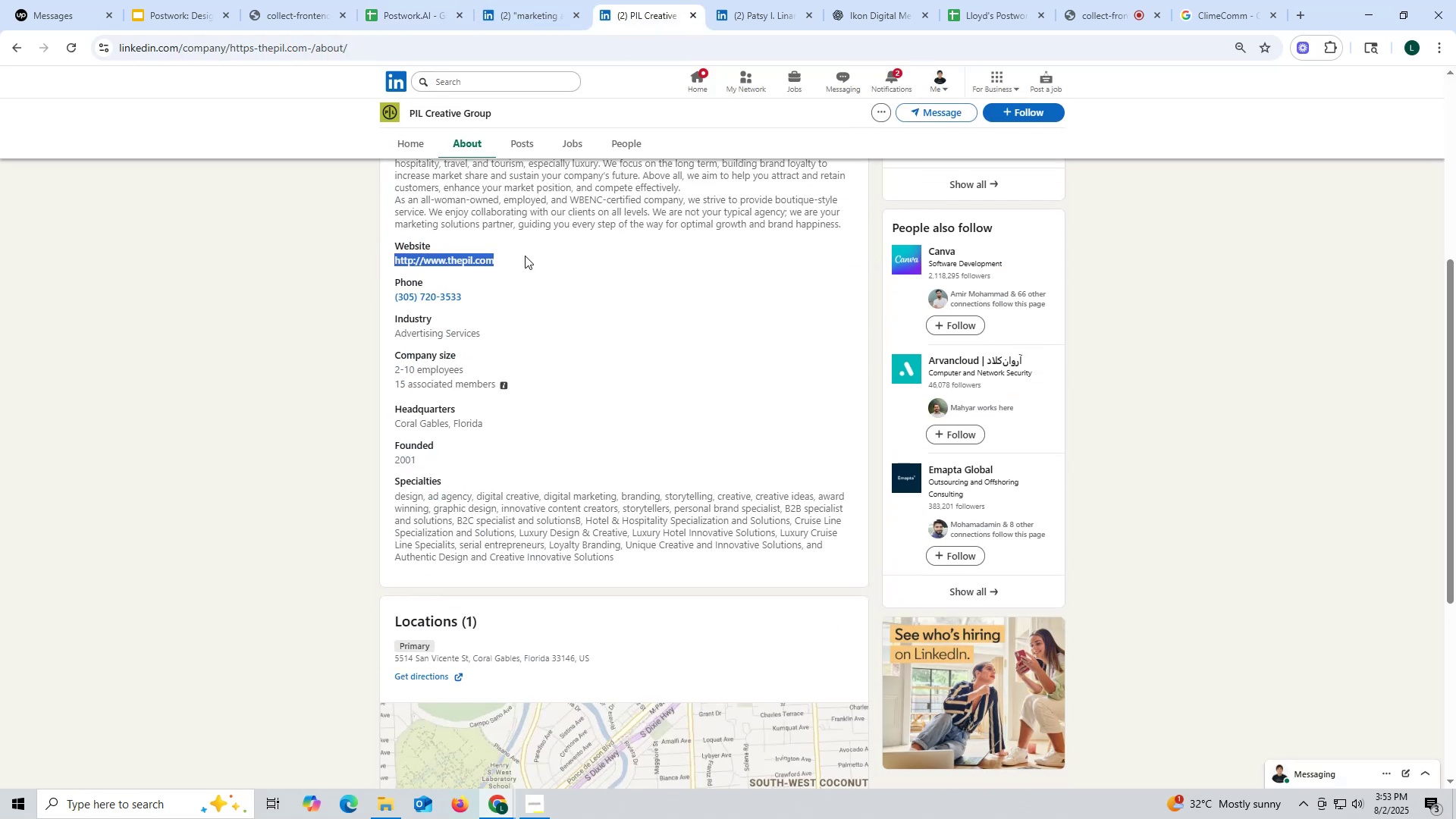 
key(Control+ControlLeft)
 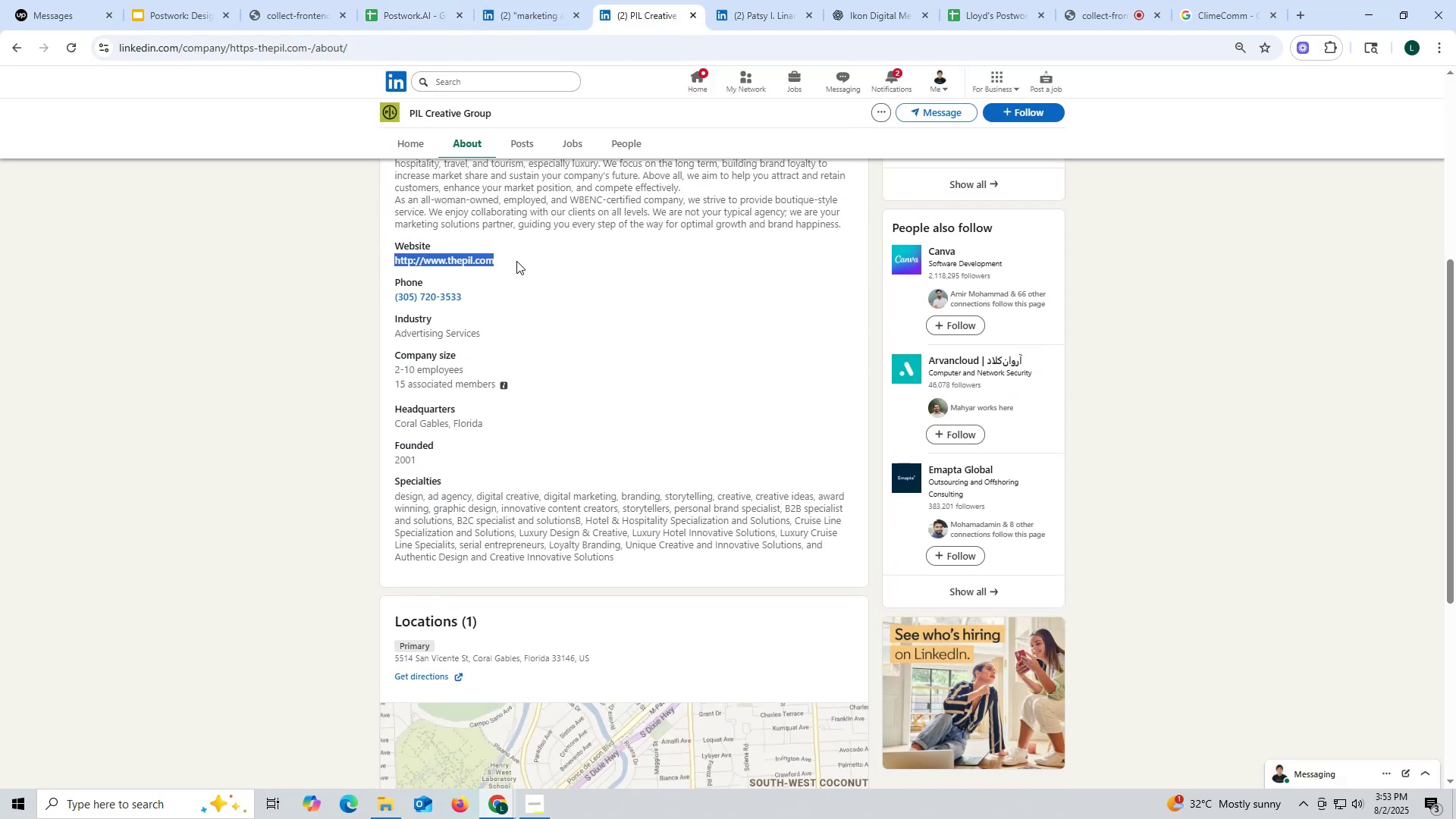 
key(Control+C)
 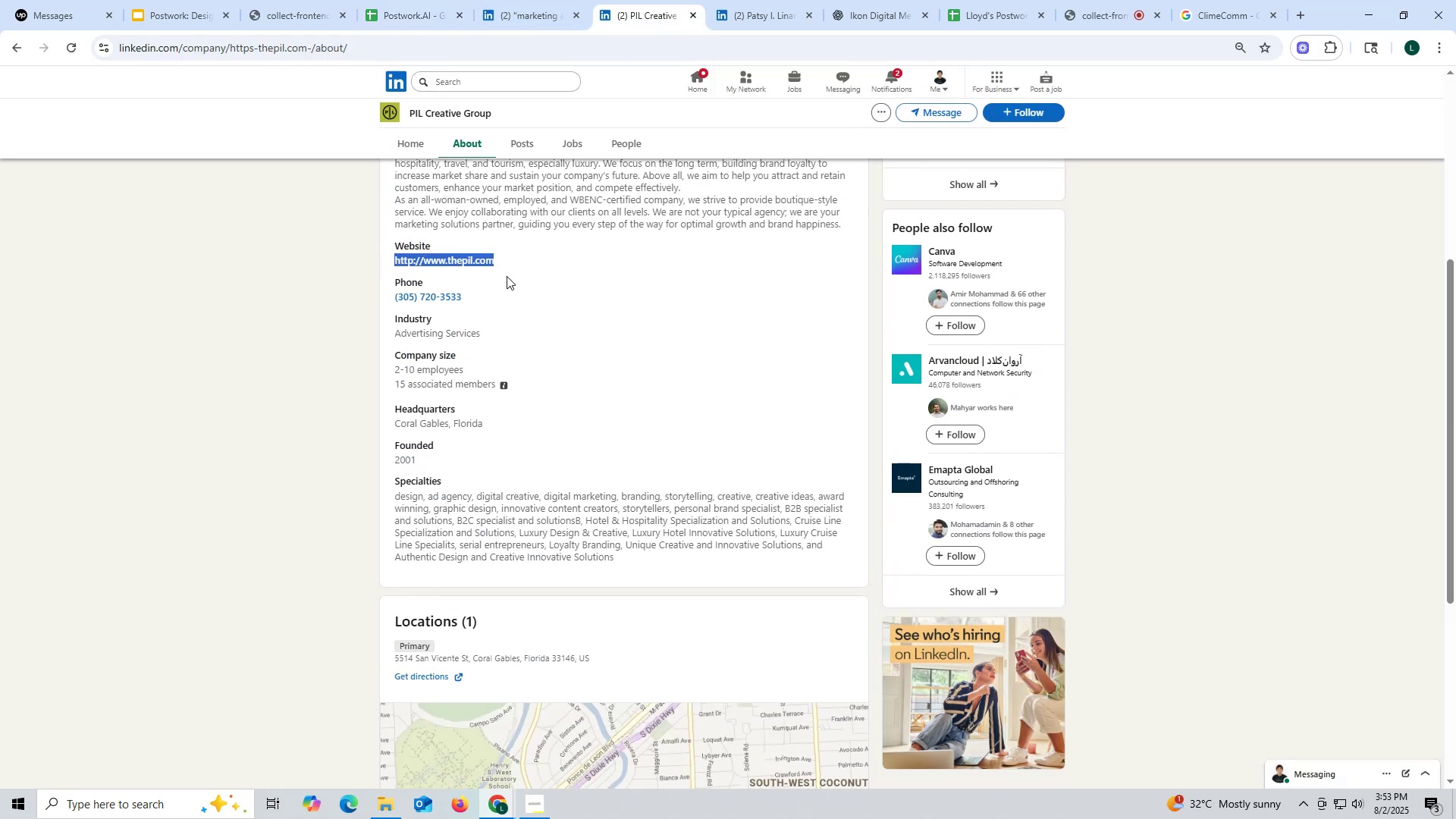 
key(Control+ControlLeft)
 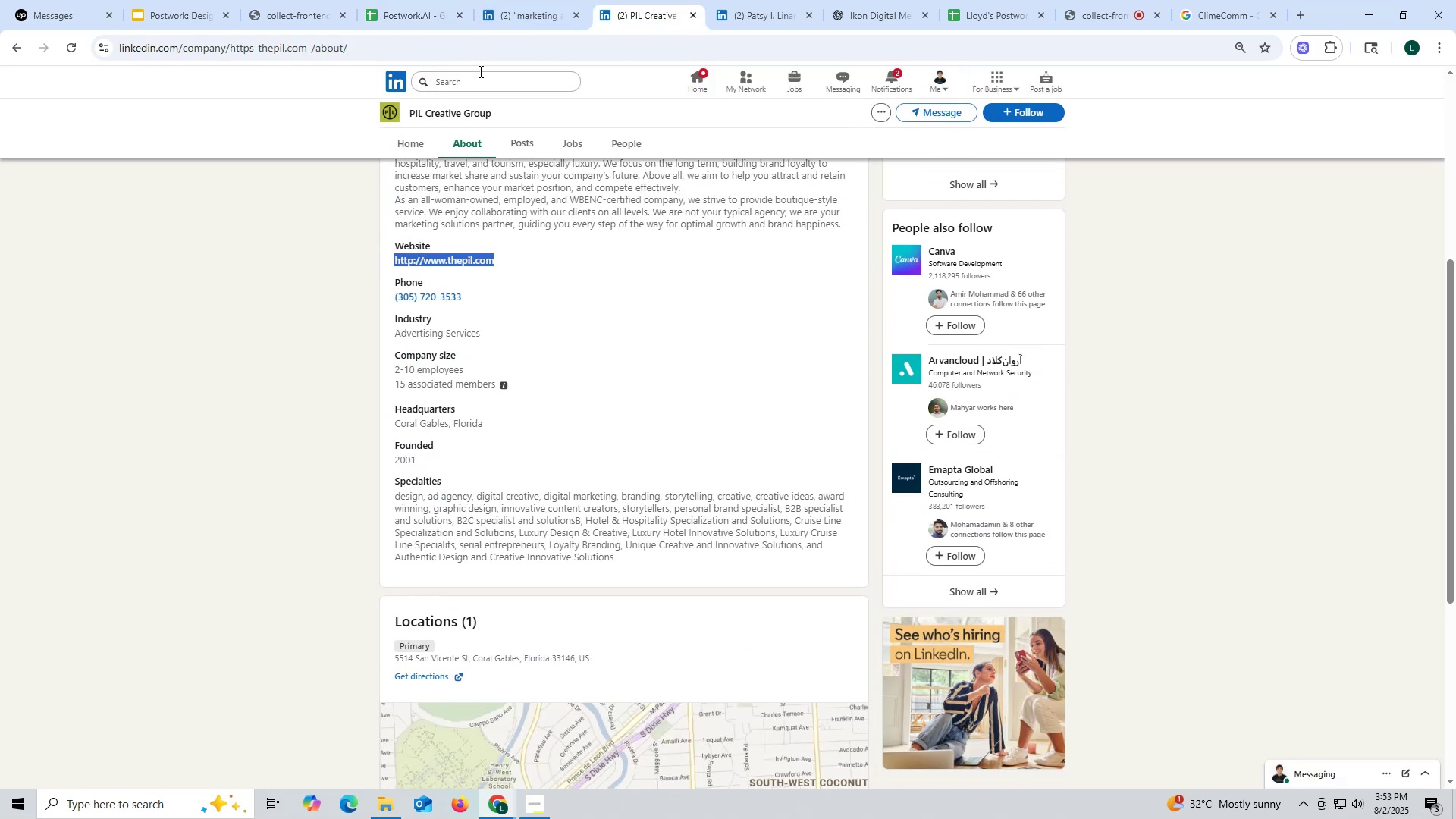 
key(Control+C)
 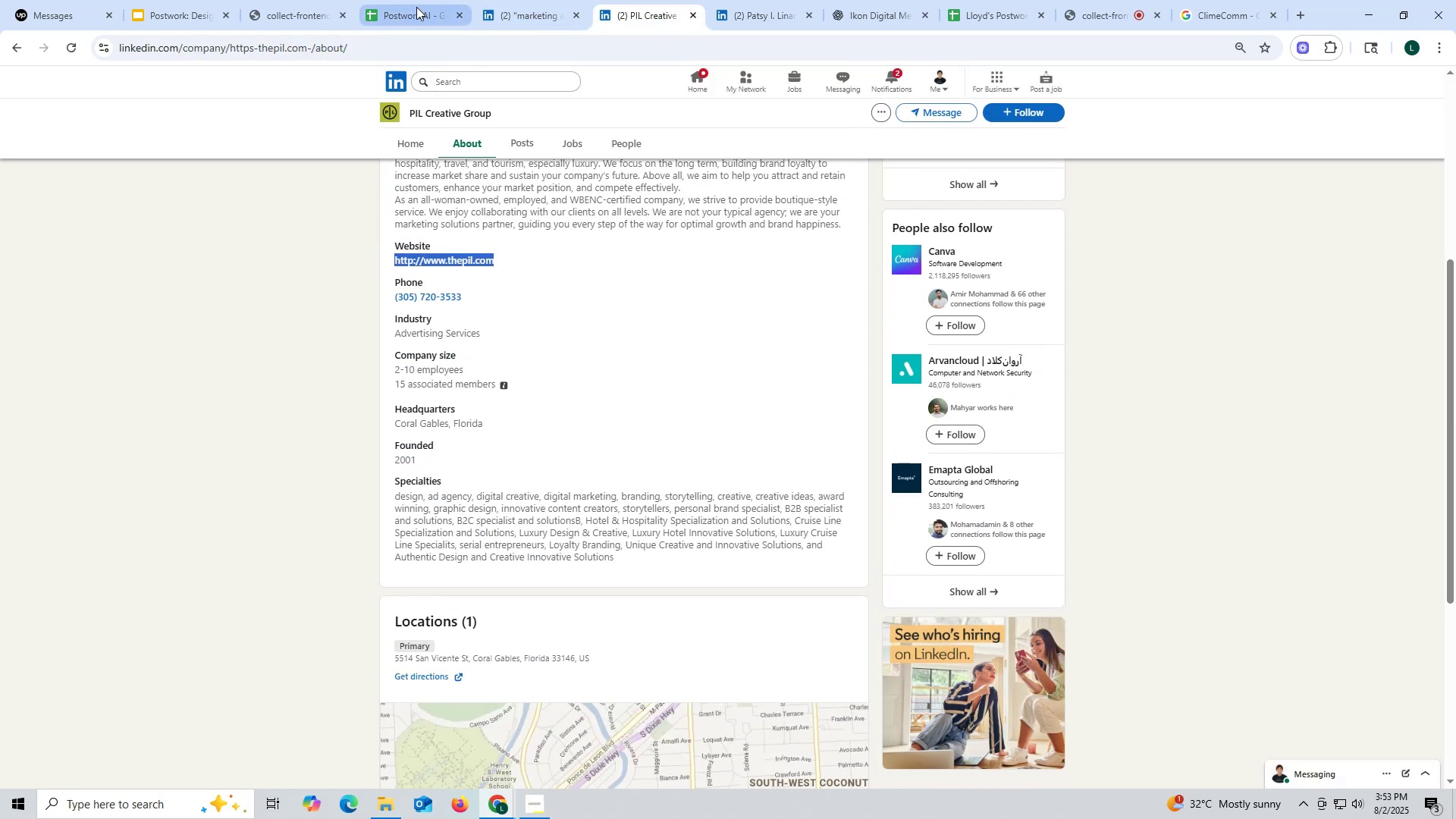 
left_click([416, 7])
 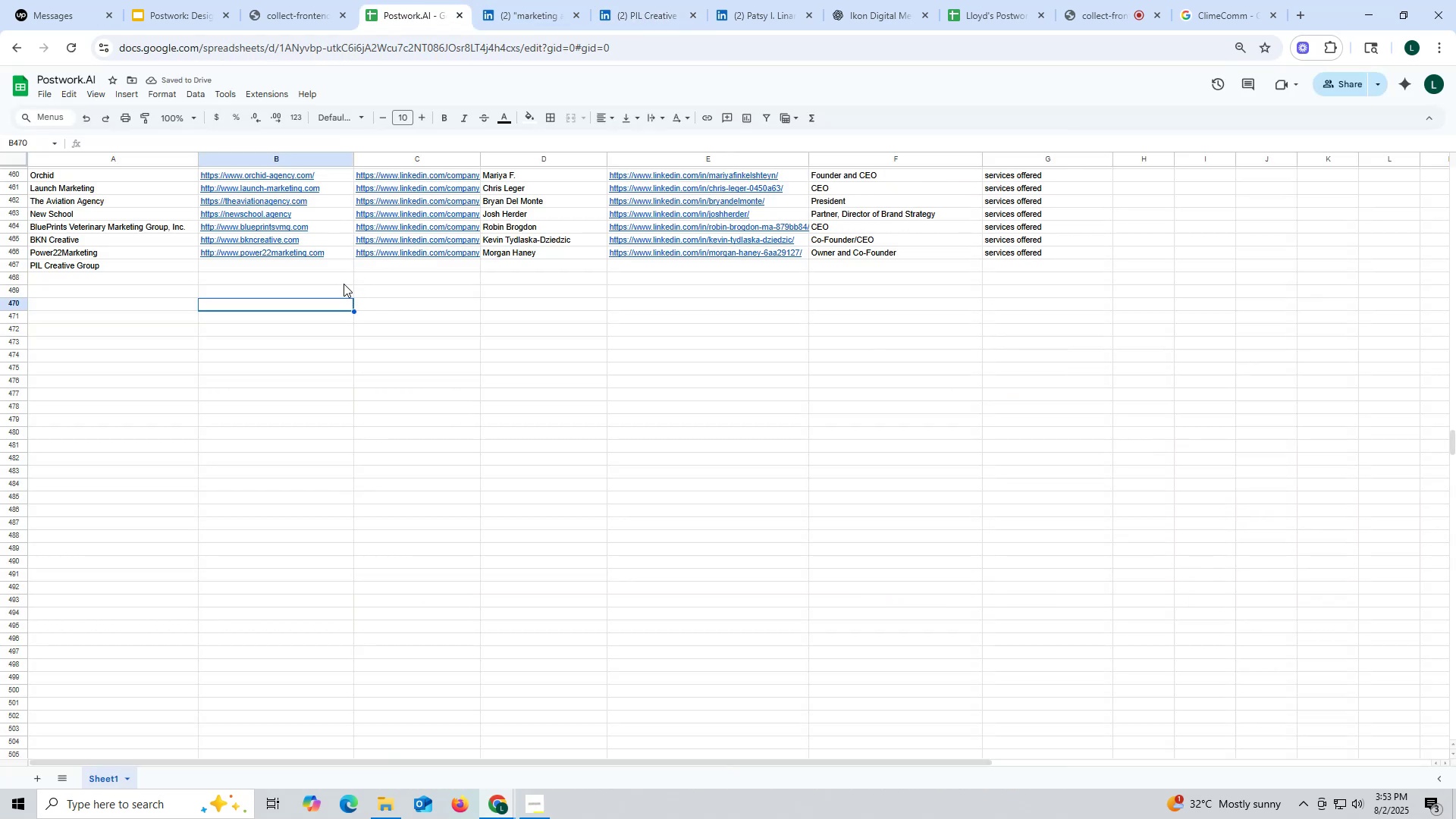 
double_click([318, 268])
 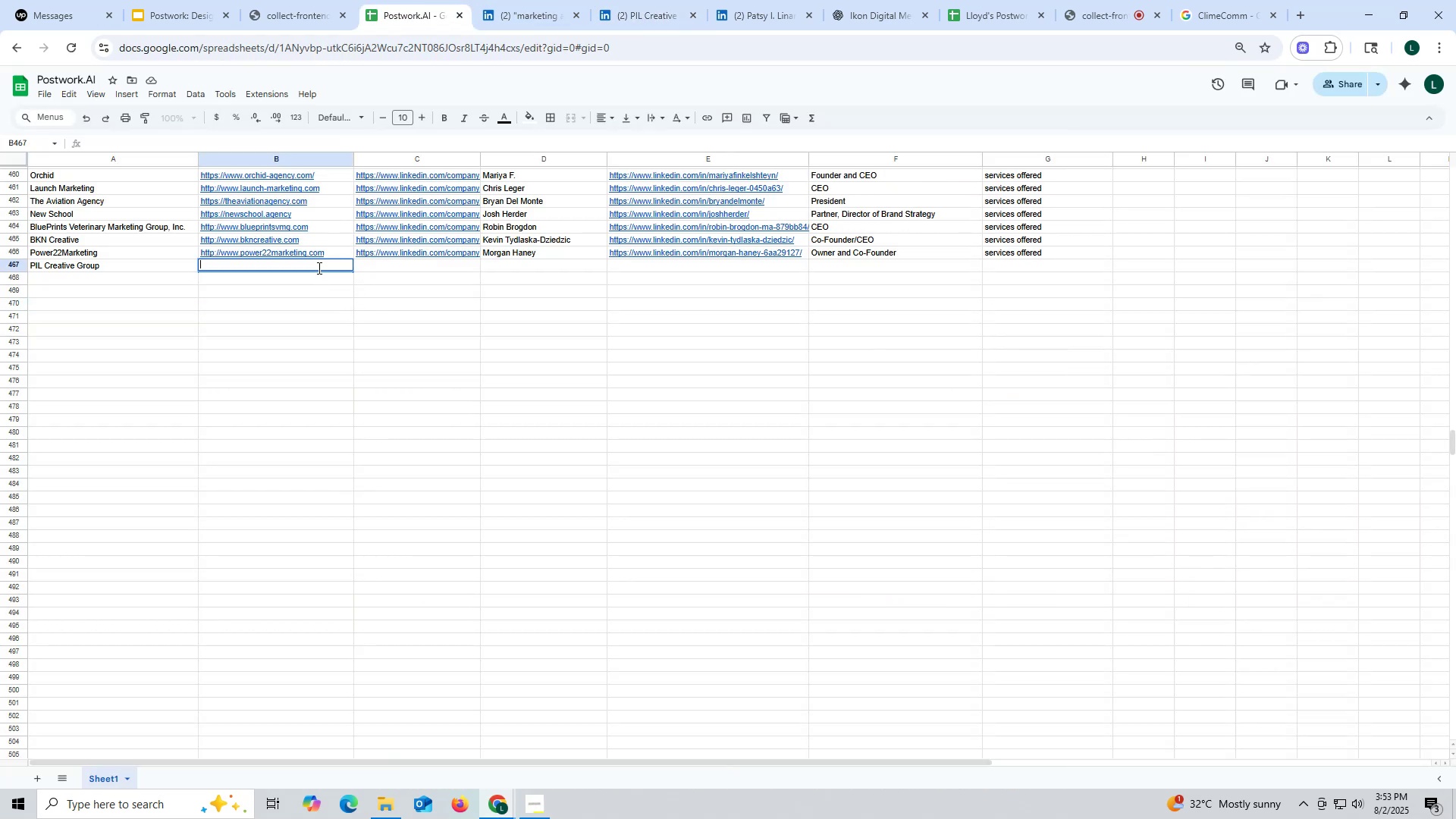 
key(Control+ControlLeft)
 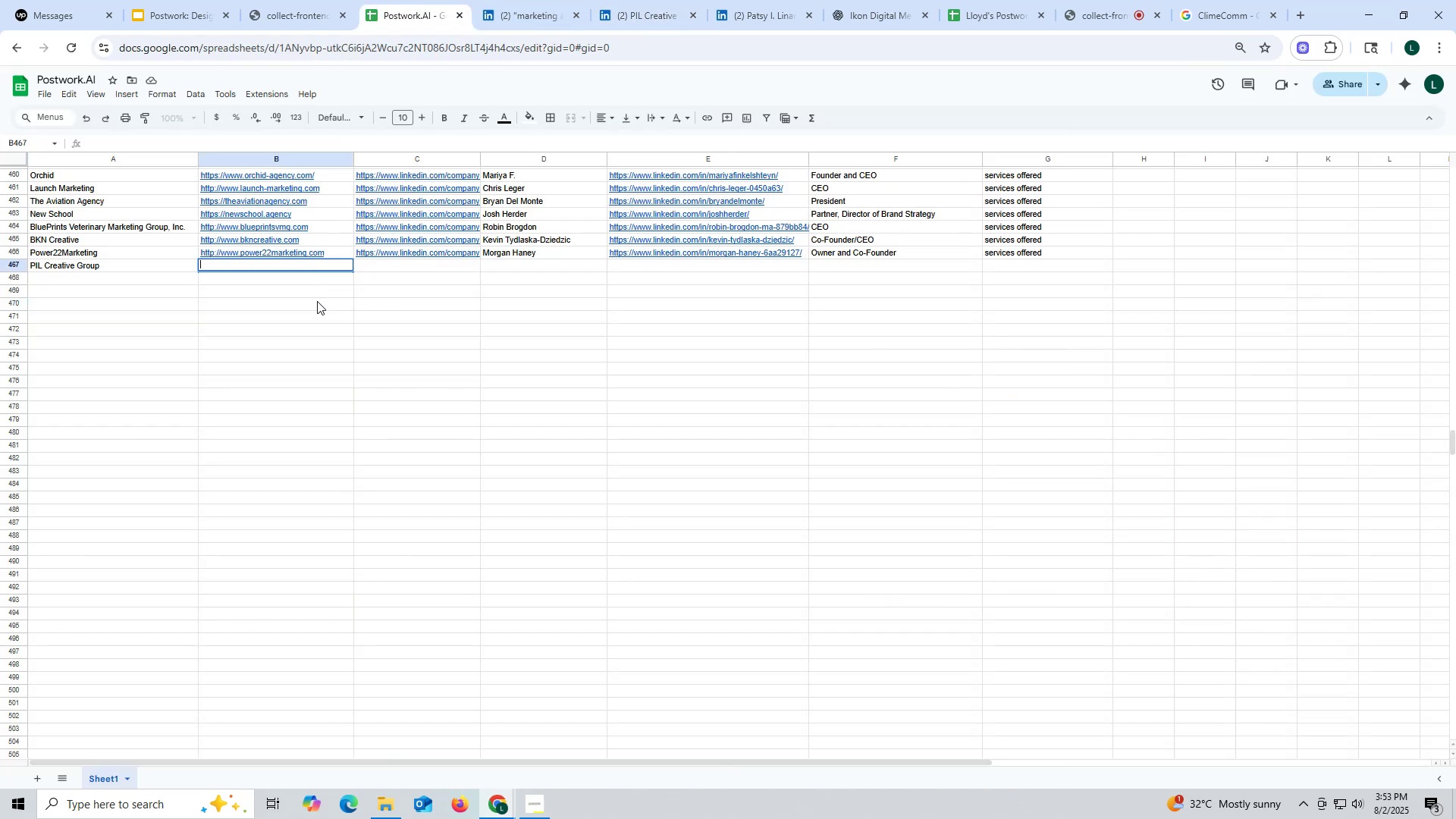 
key(Control+V)
 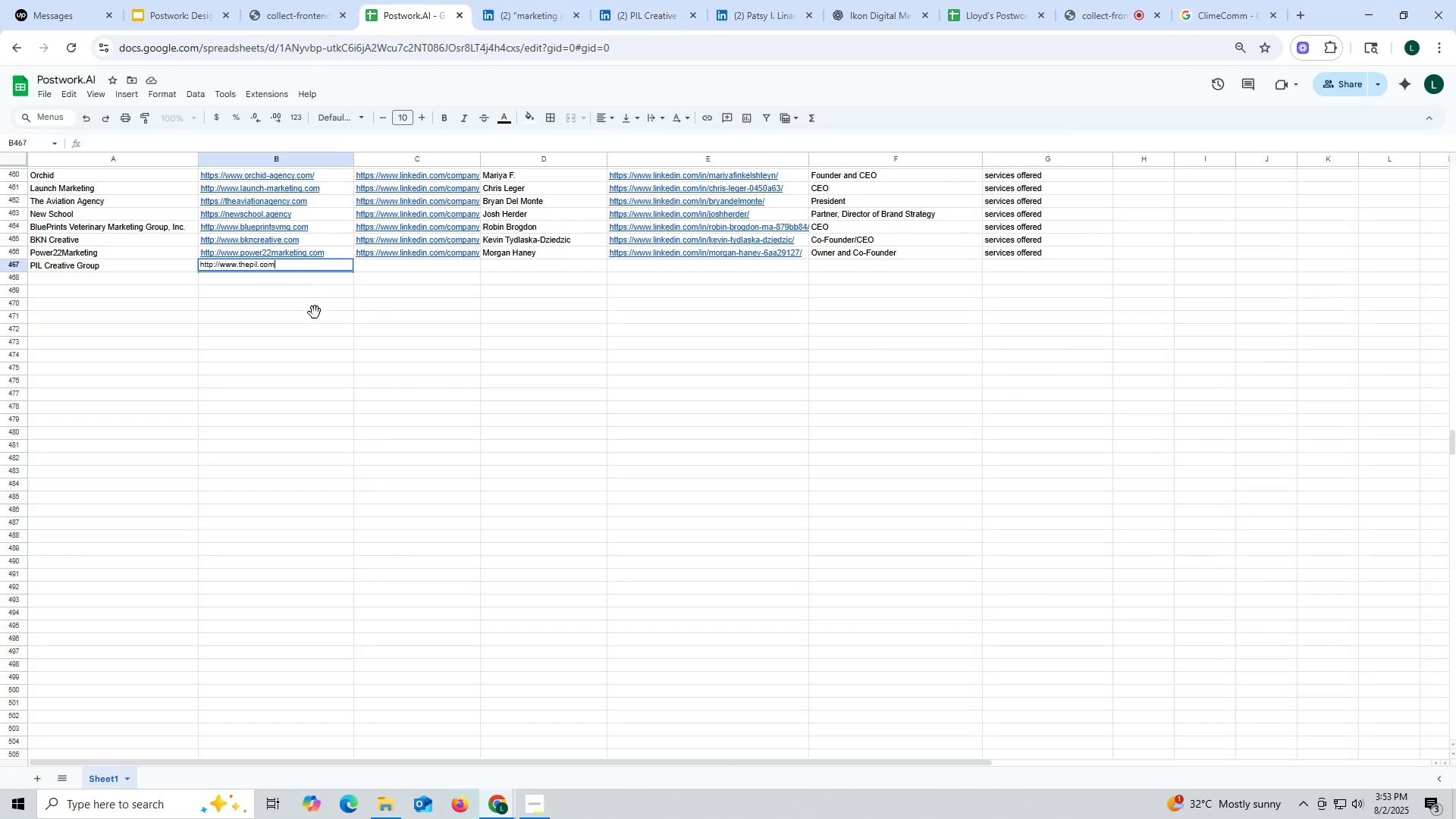 
triple_click([315, 312])
 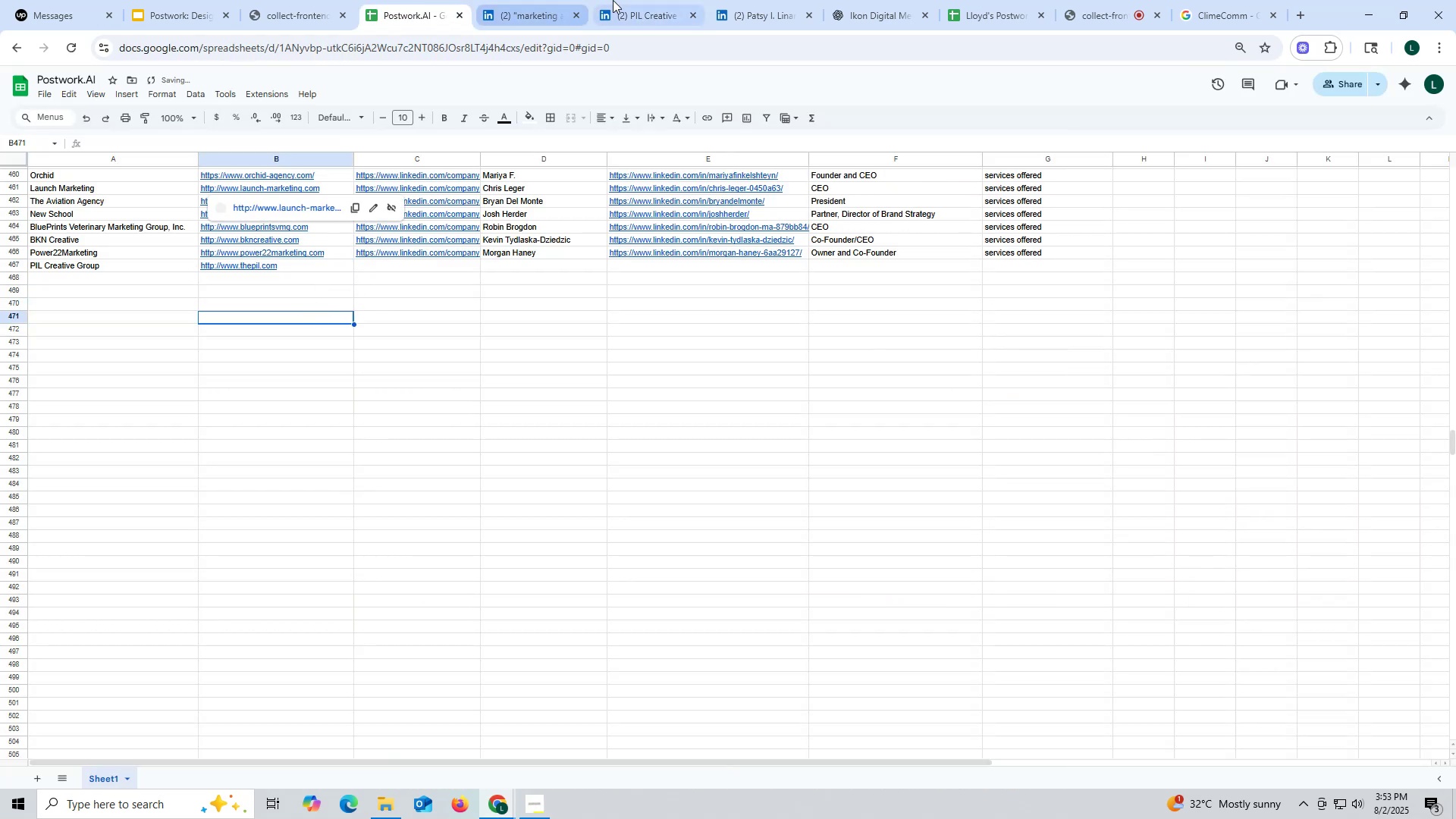 
left_click([640, 8])
 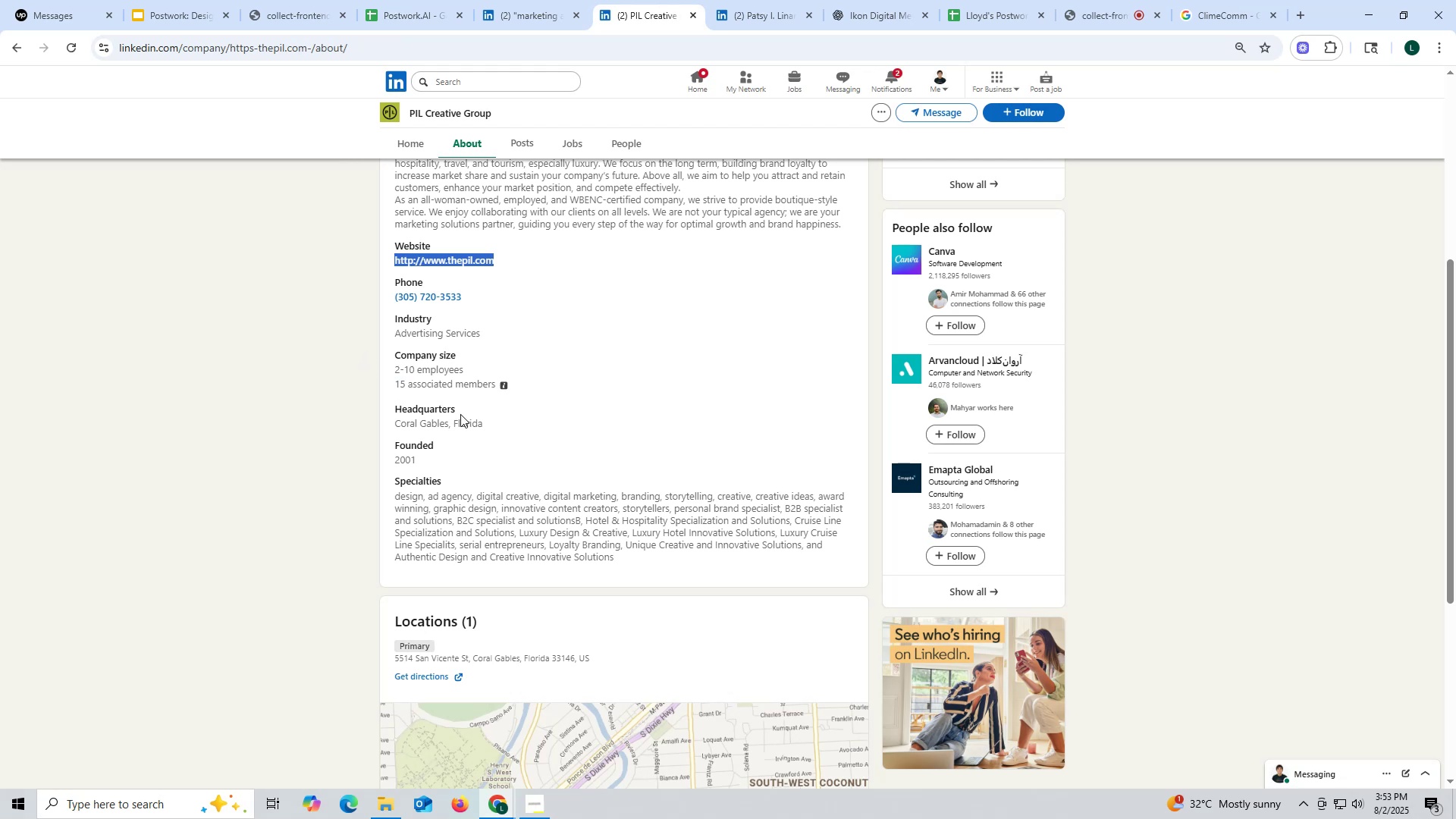 
key(Control+ControlLeft)
 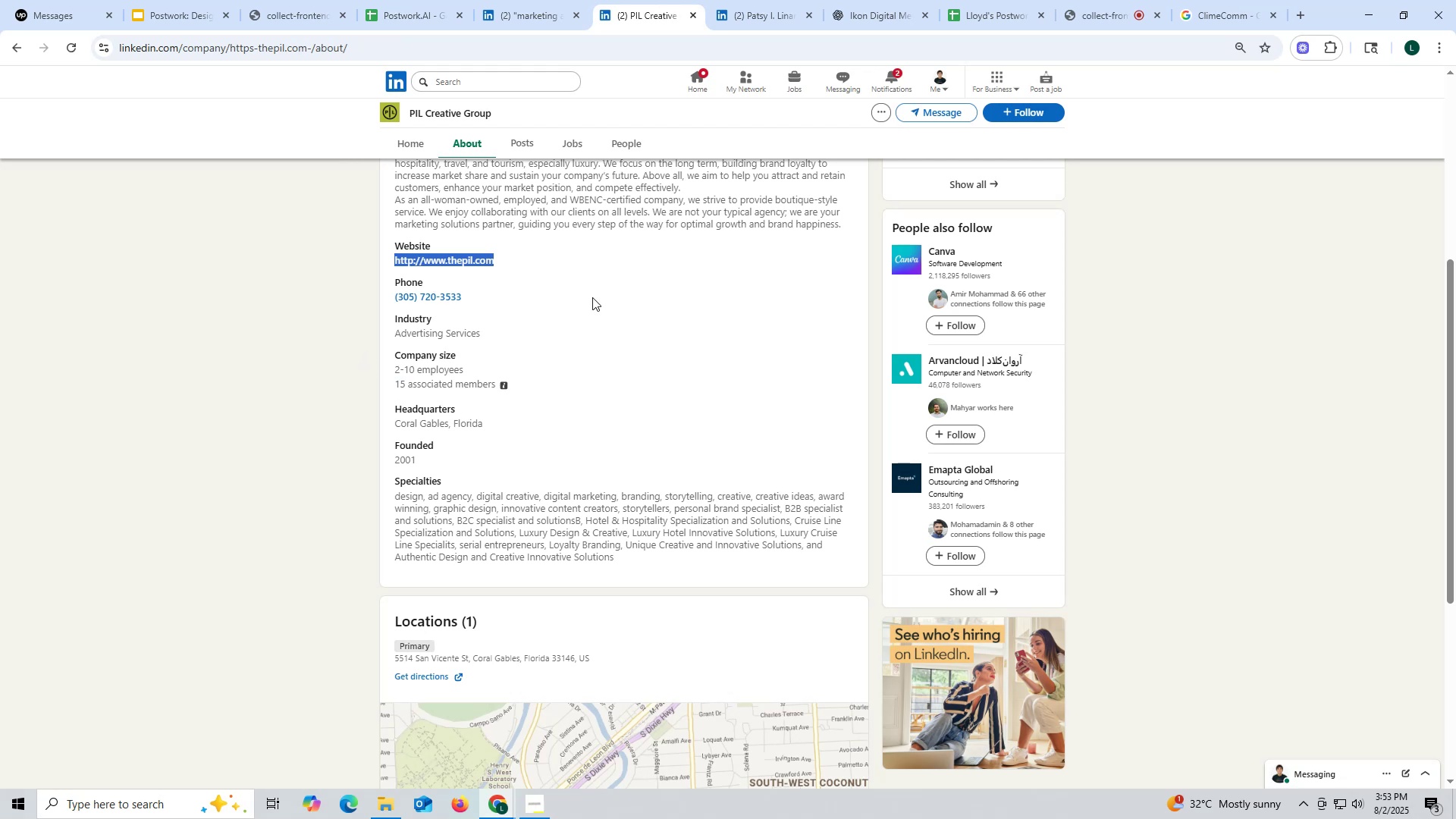 
key(Control+C)
 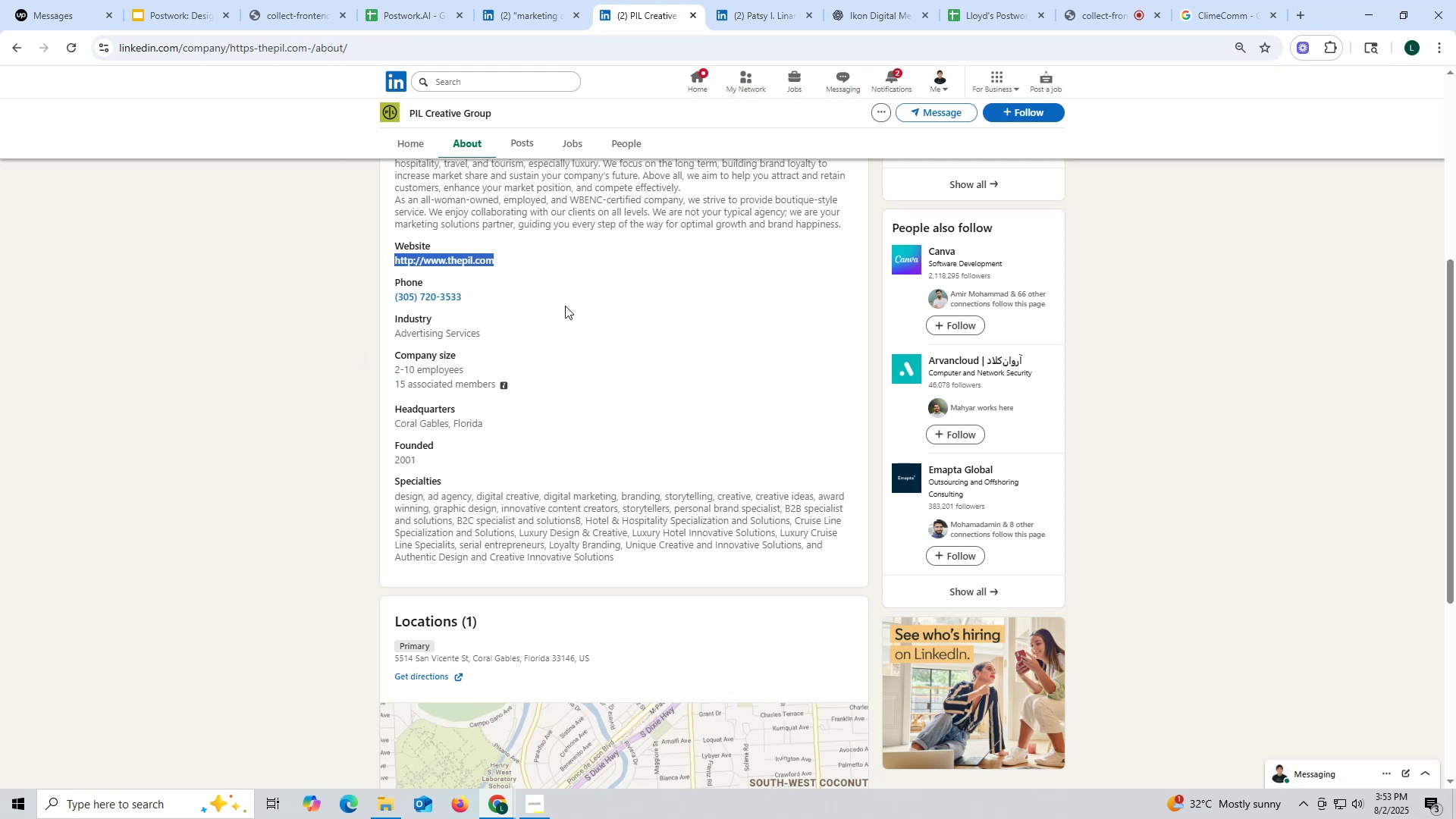 
scroll: coordinate [564, 306], scroll_direction: up, amount: 3.0
 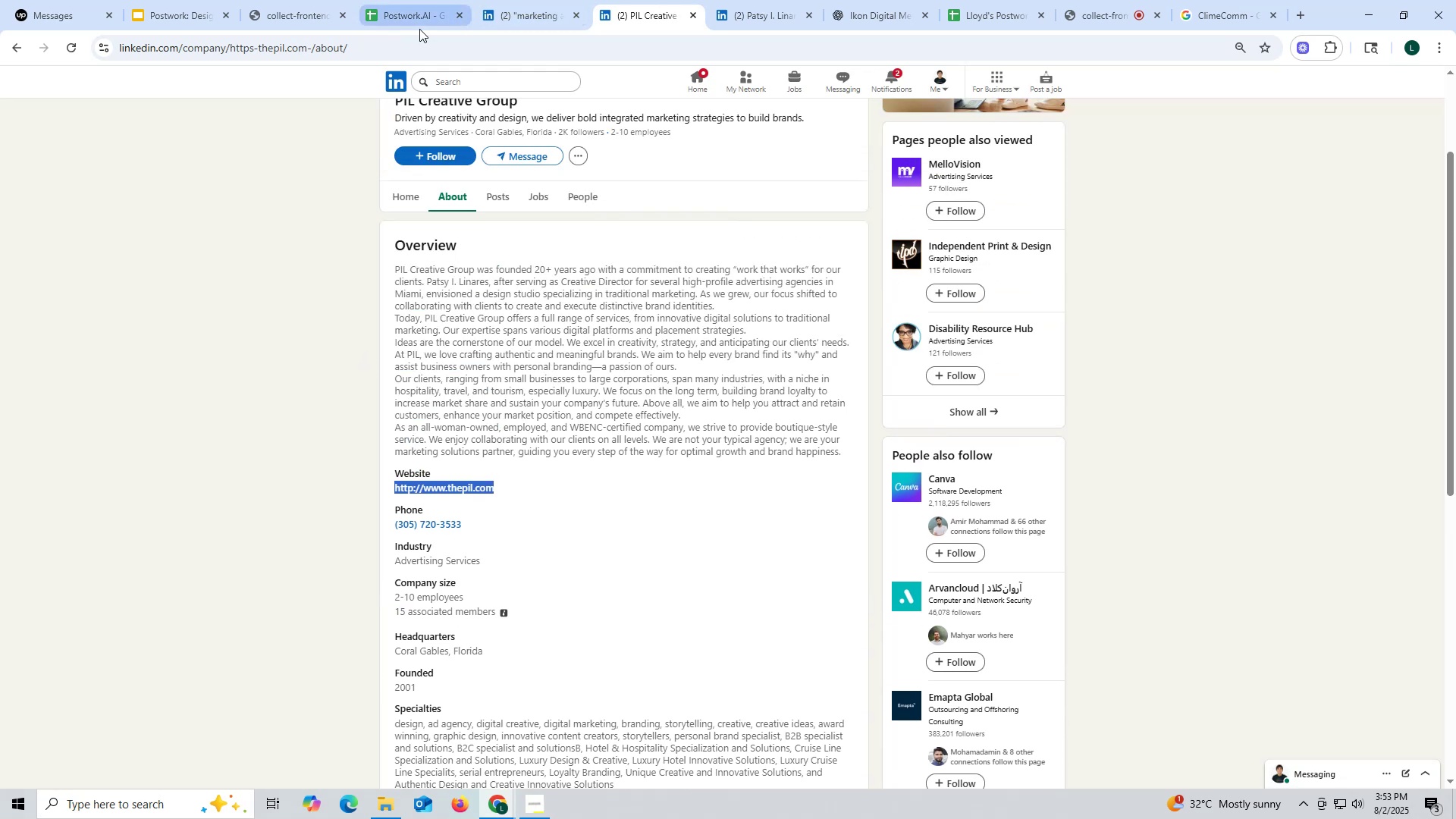 
left_click([414, 17])
 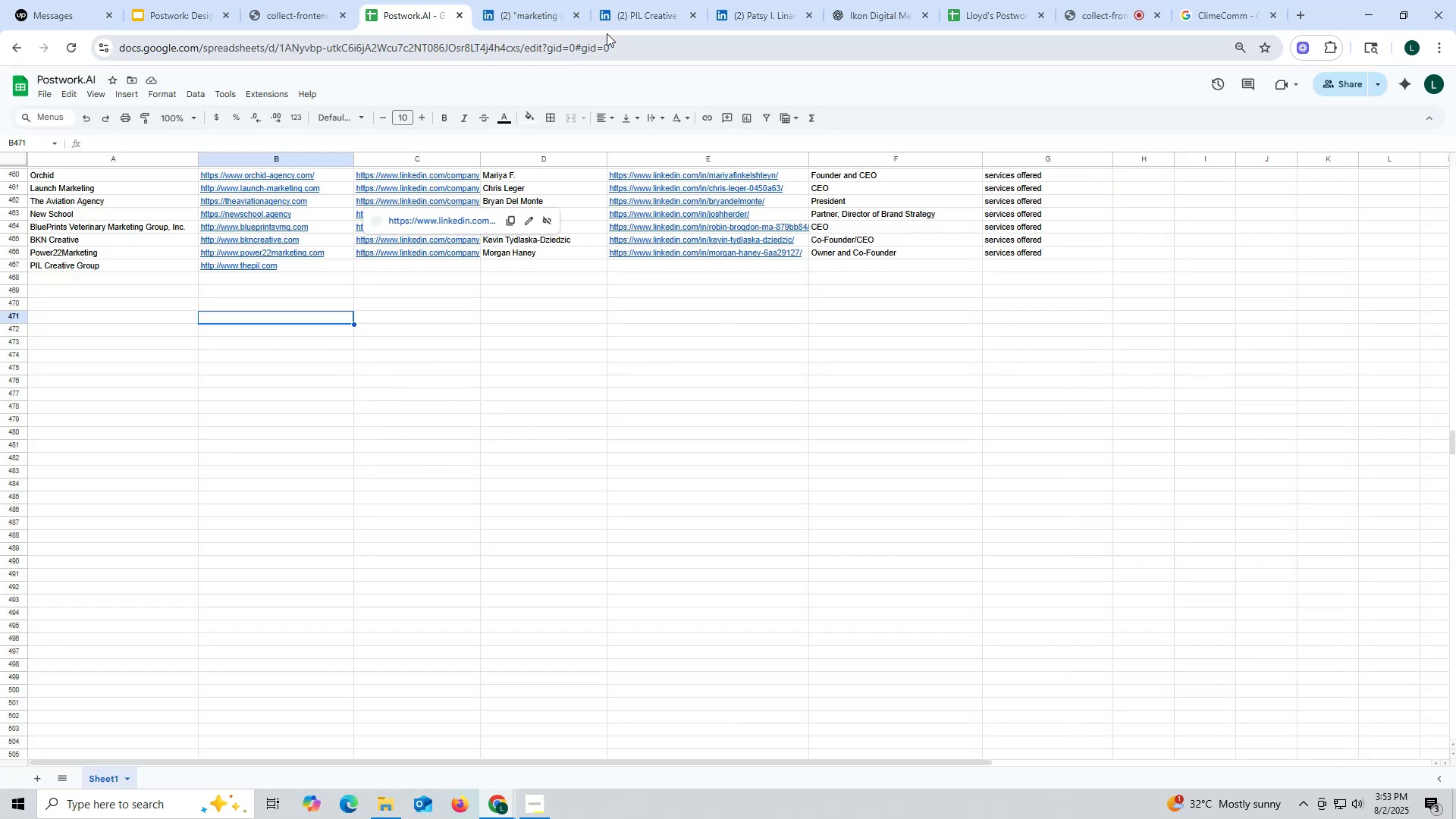 
left_click([645, 17])
 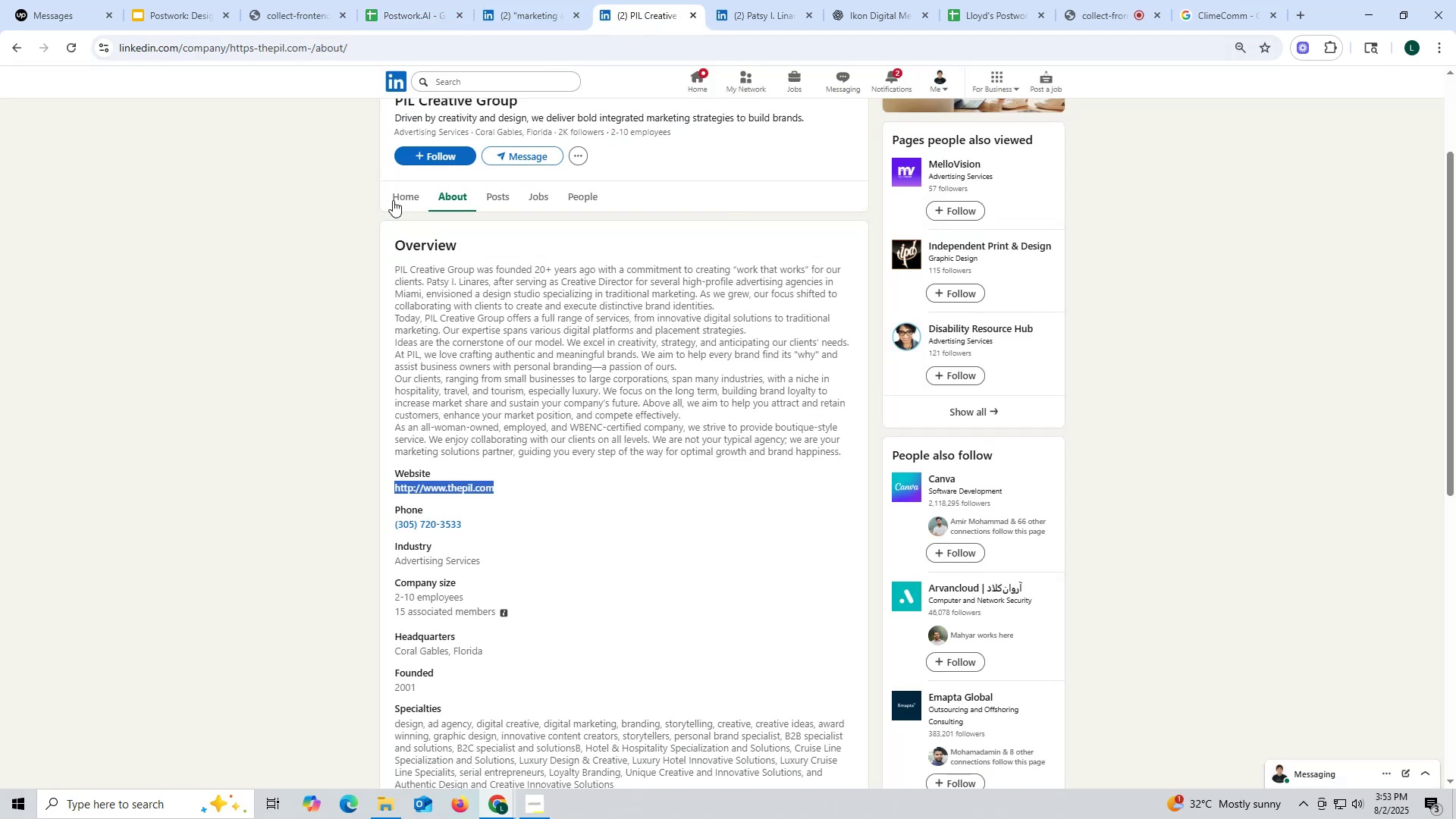 
scroll: coordinate [393, 231], scroll_direction: up, amount: 4.0
 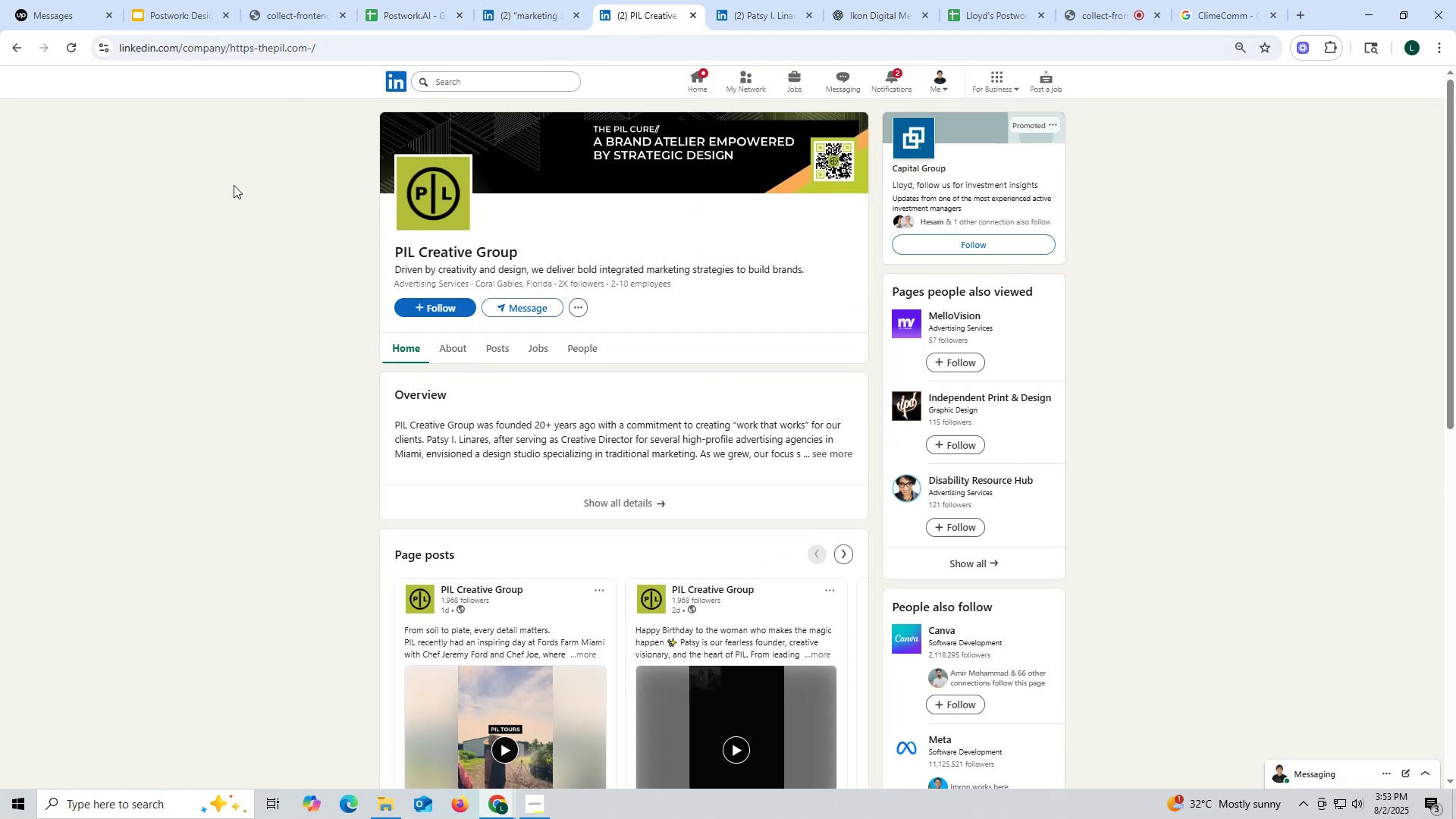 
double_click([224, 52])
 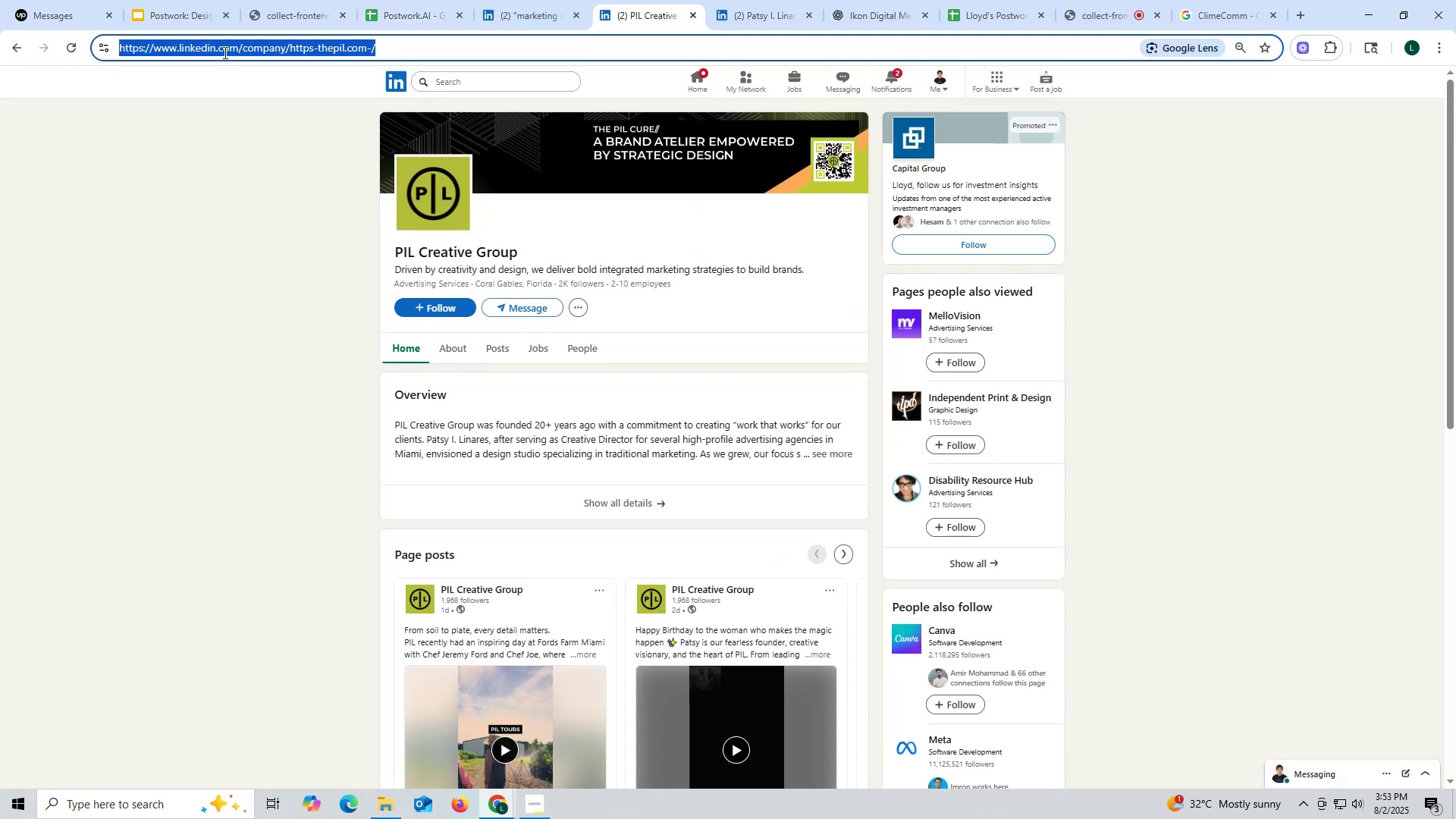 
triple_click([224, 52])
 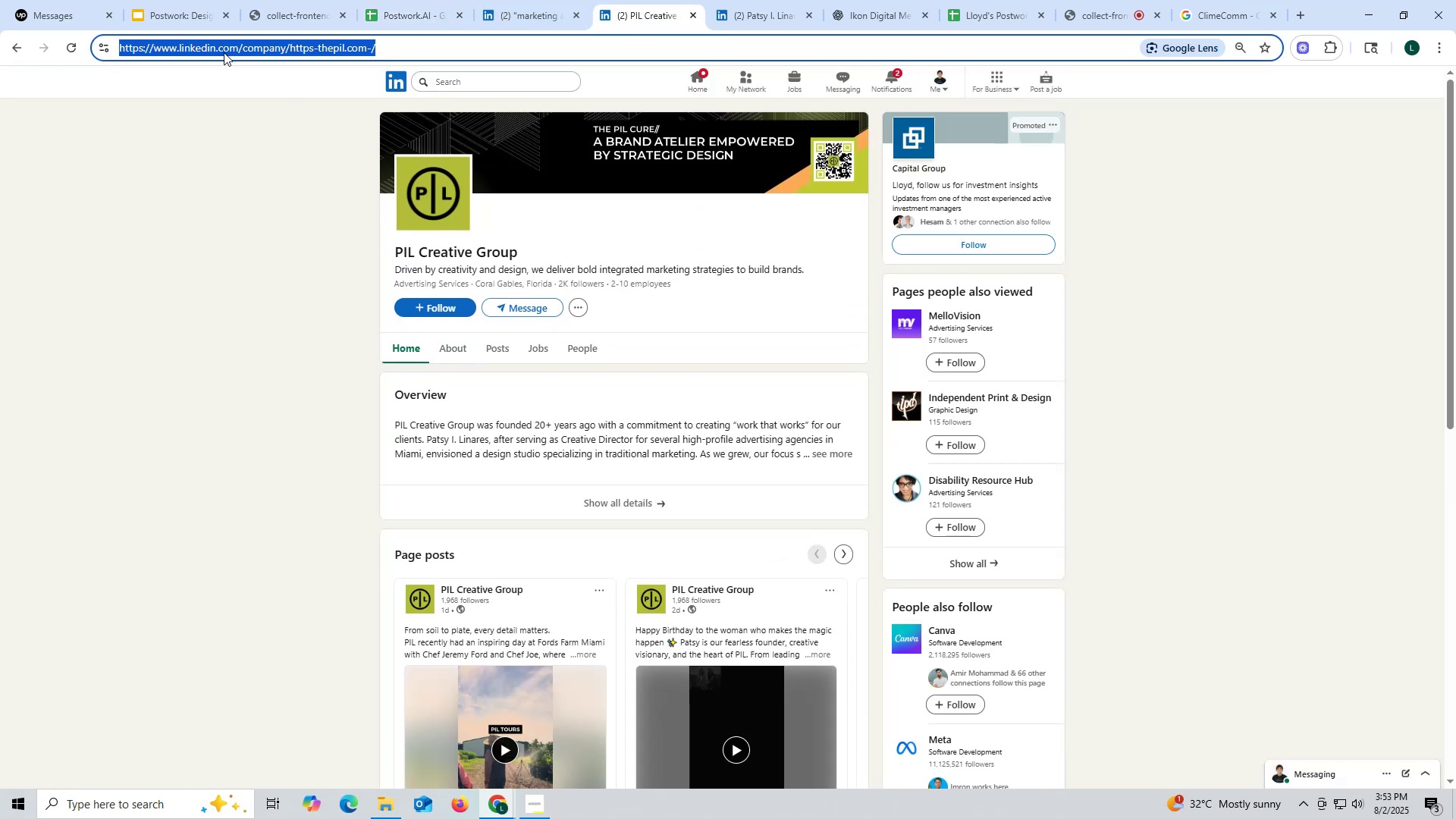 
key(Control+ControlLeft)
 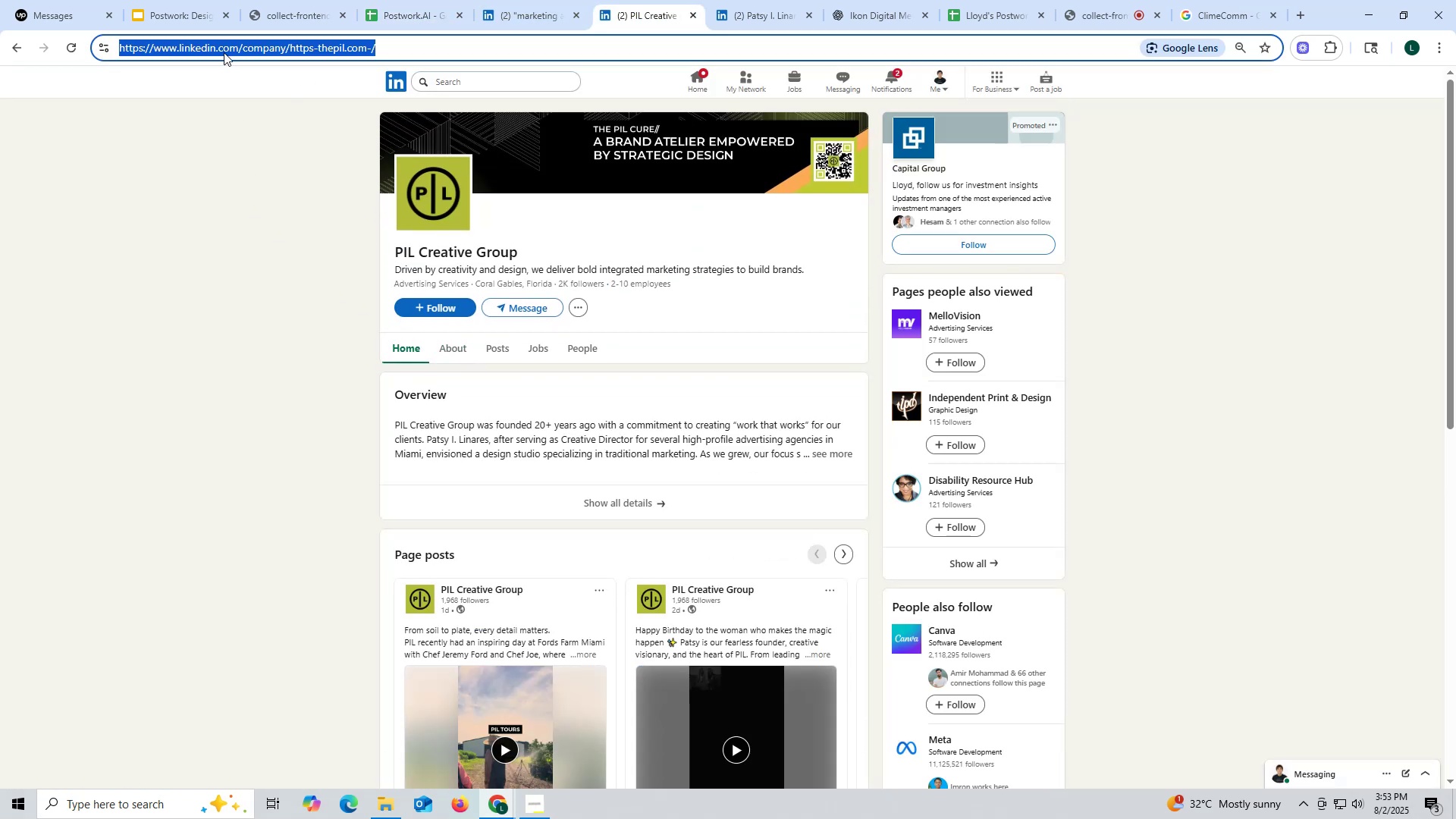 
key(Control+C)
 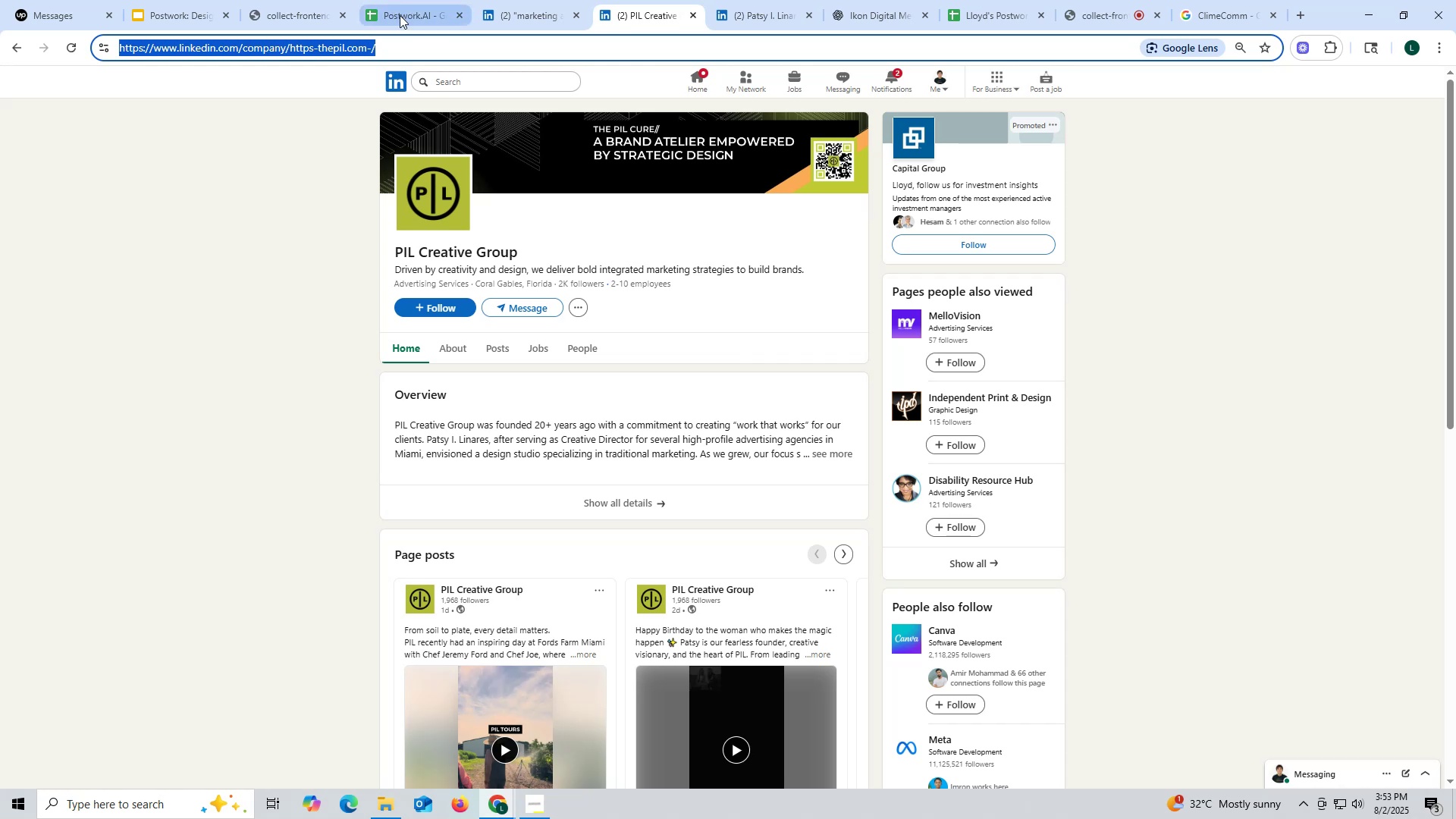 
left_click([400, 14])
 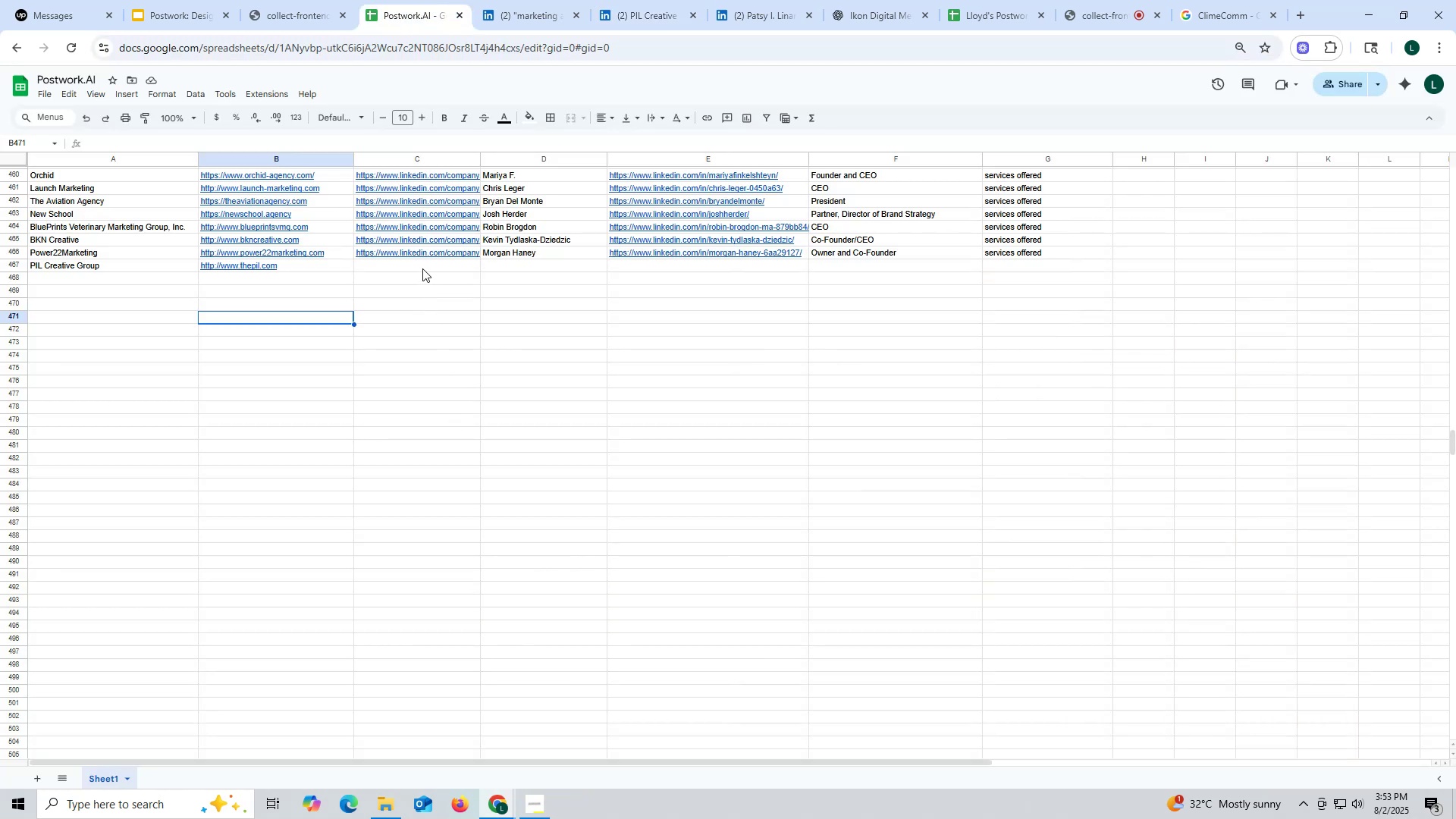 
double_click([422, 267])
 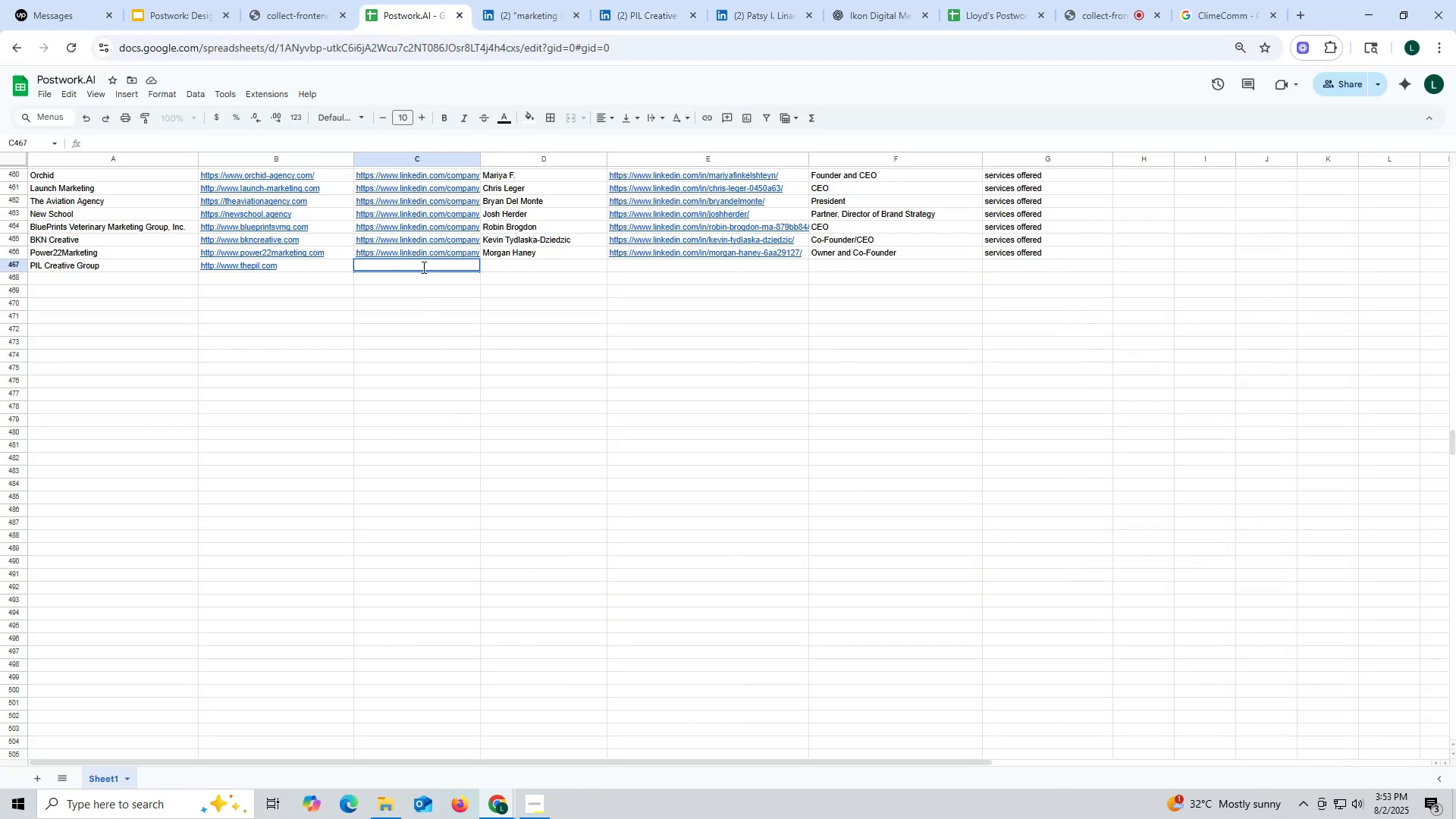 
triple_click([422, 267])
 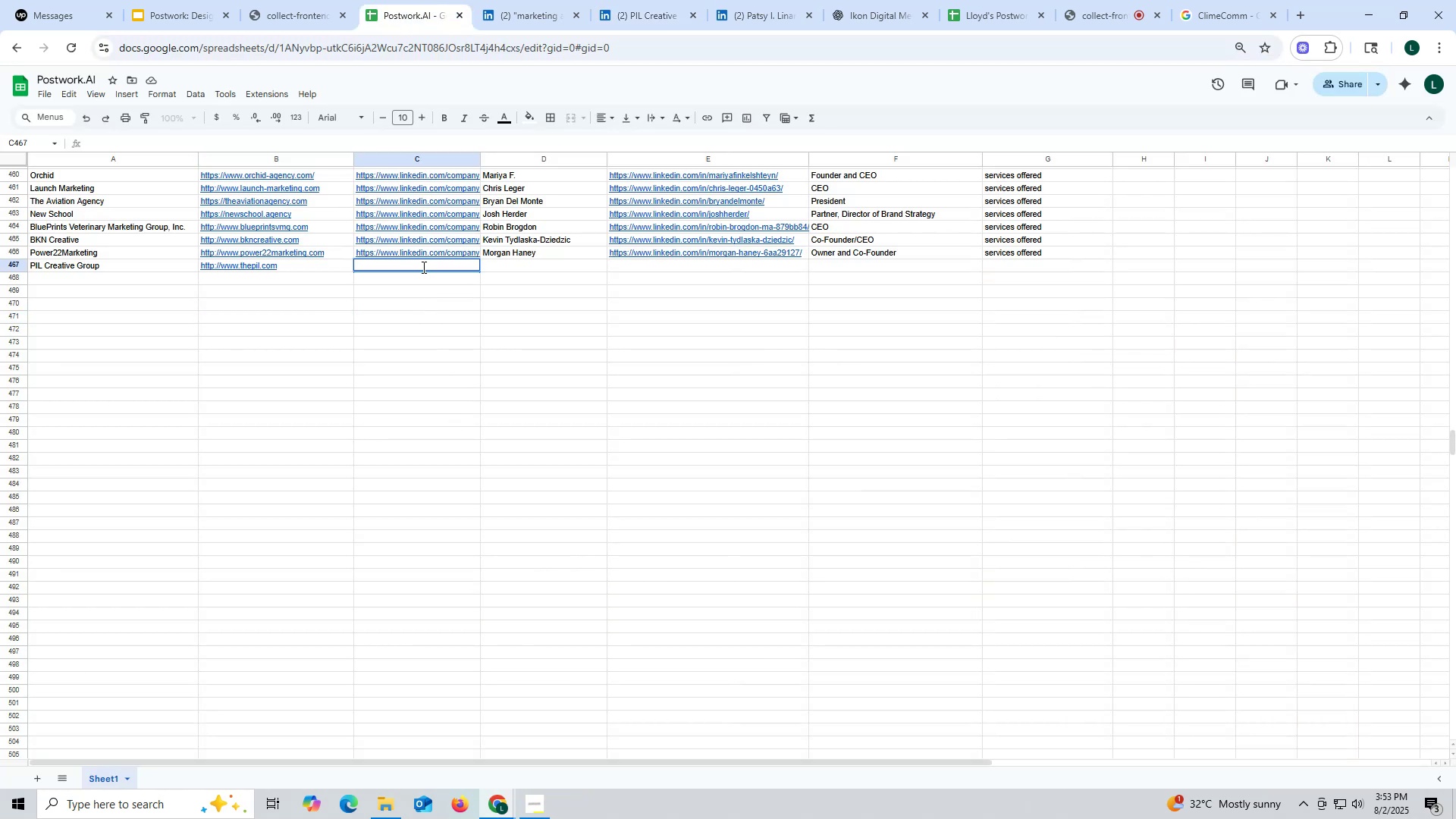 
key(Control+ControlLeft)
 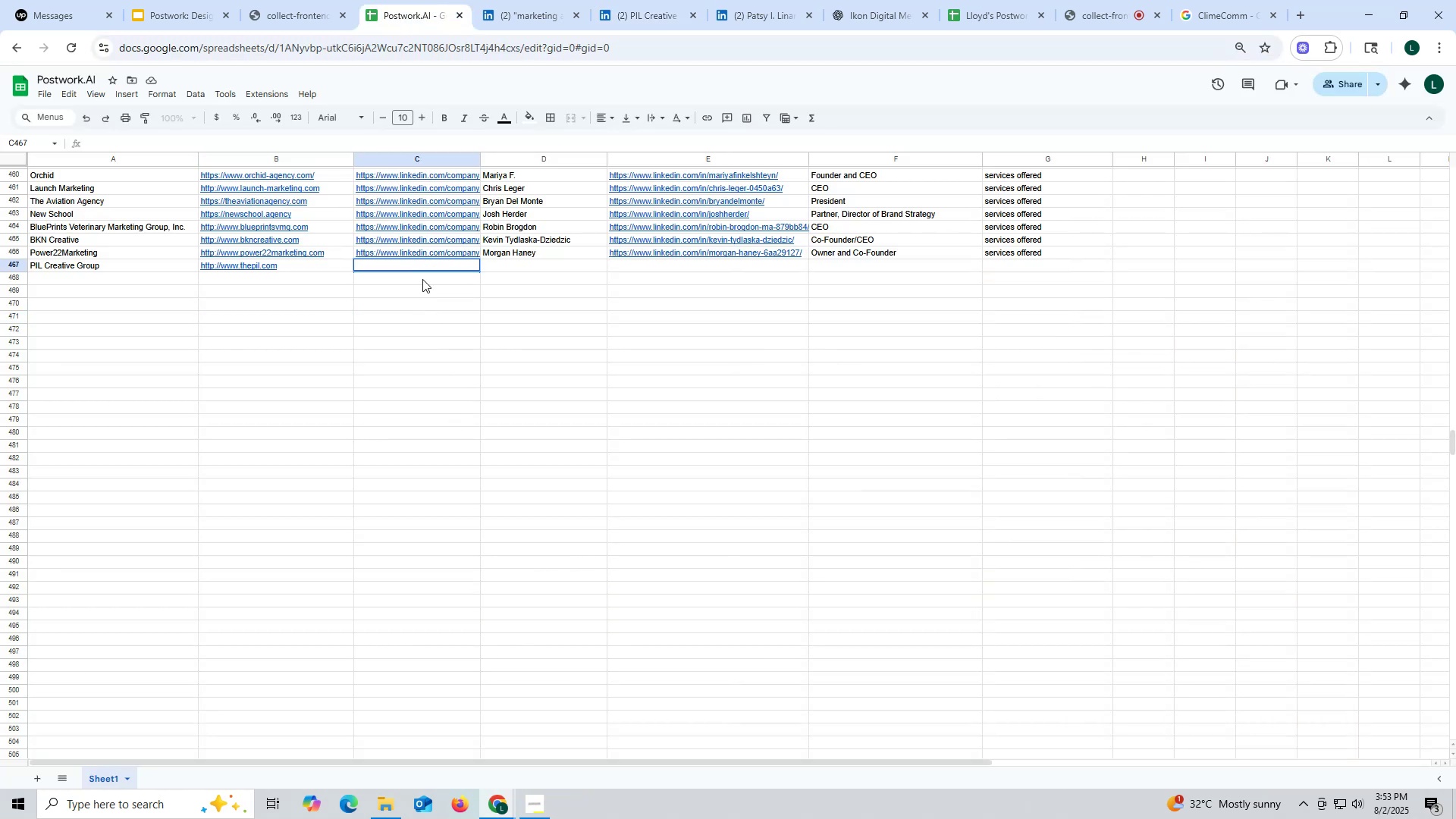 
key(Control+V)
 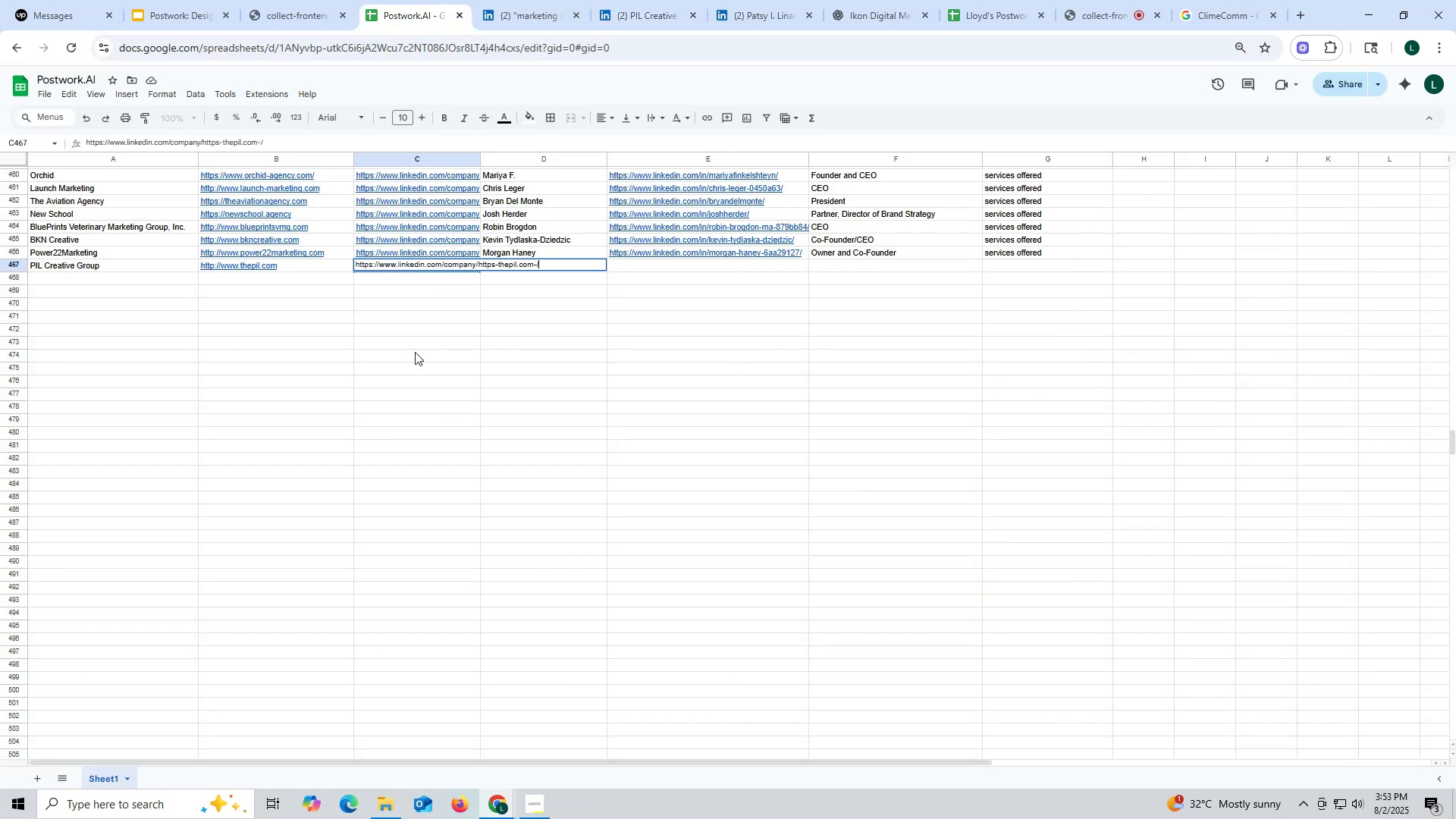 
triple_click([415, 352])
 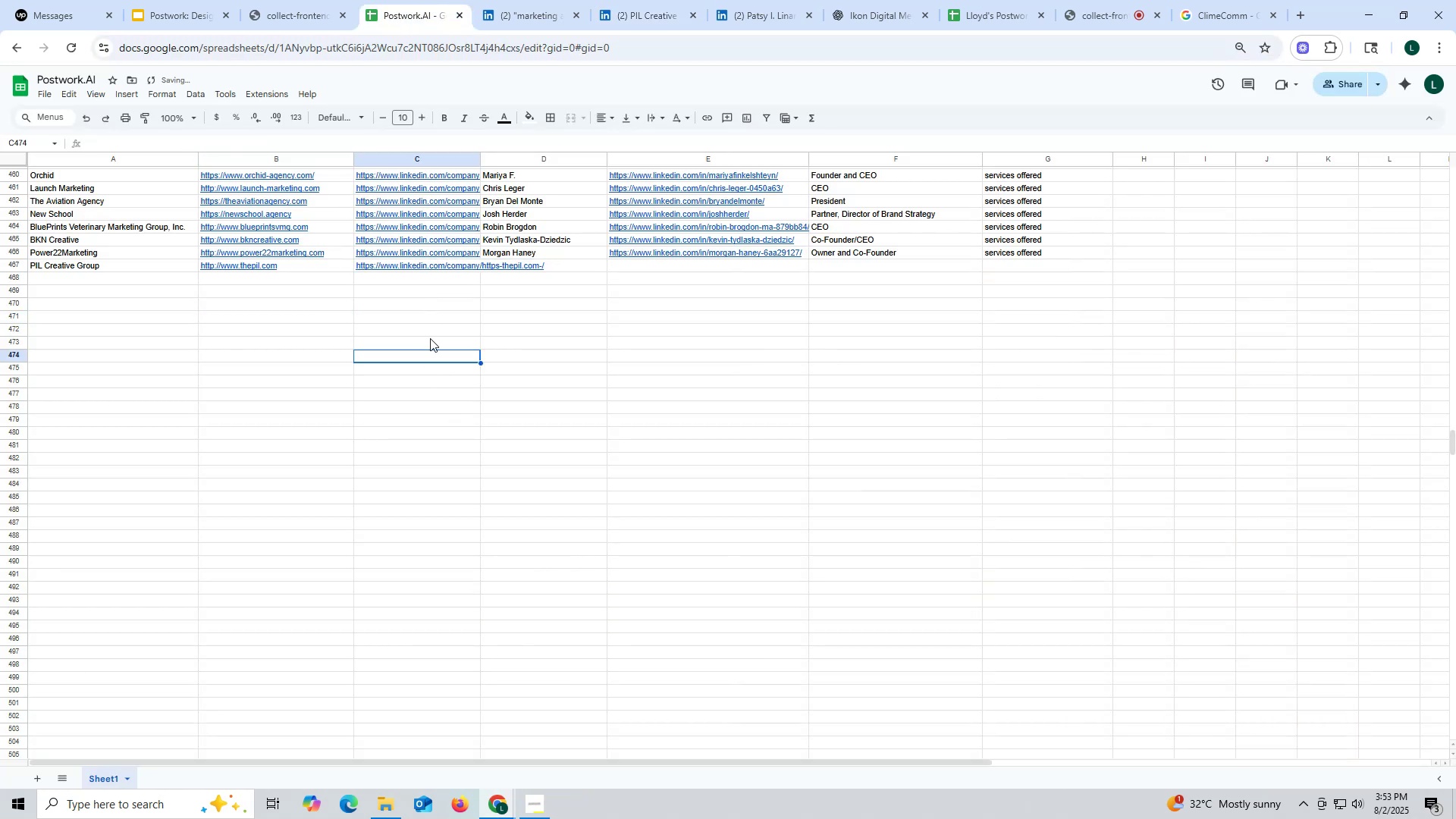 
mouse_move([676, 2])
 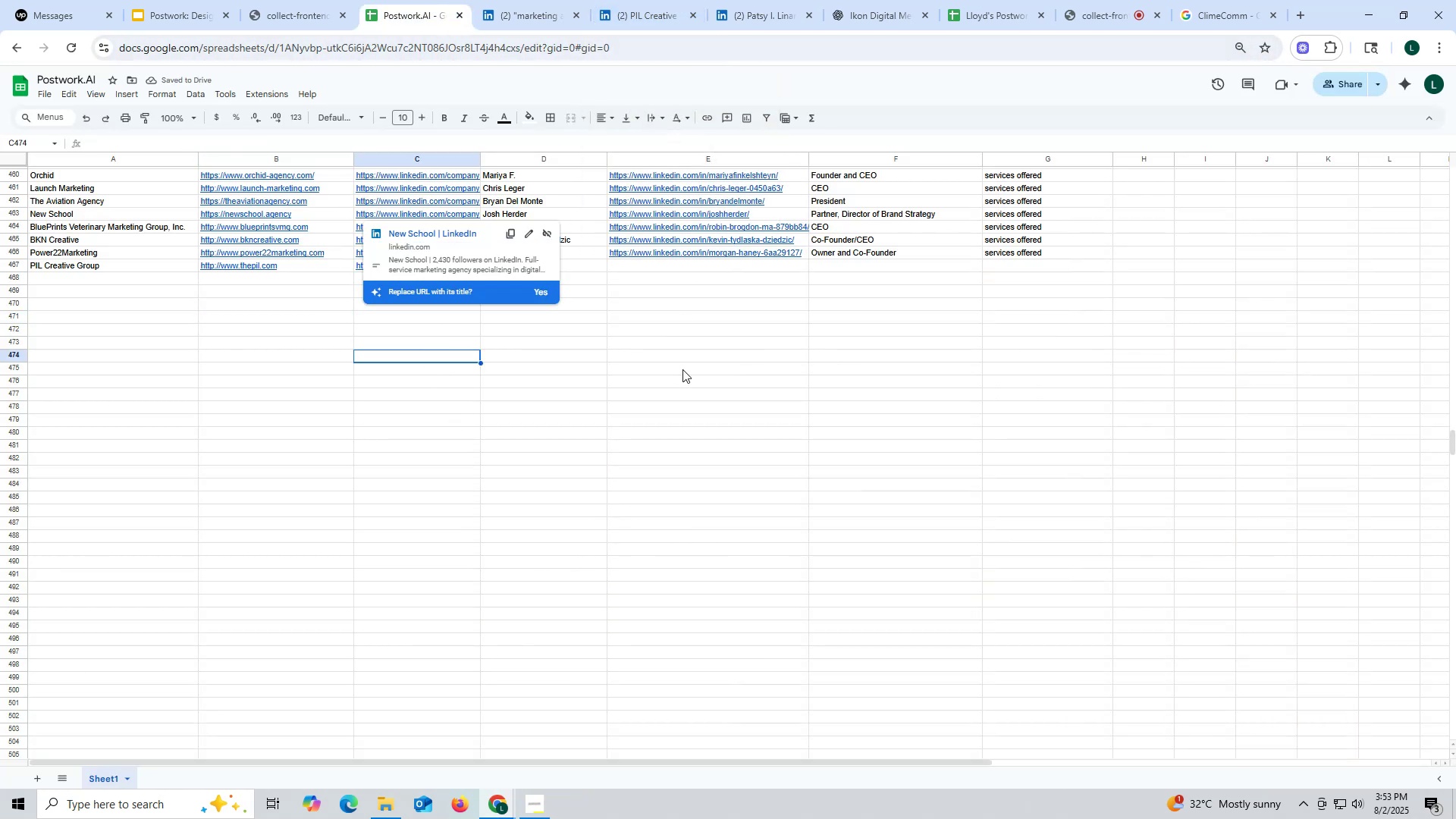 
left_click([686, 378])
 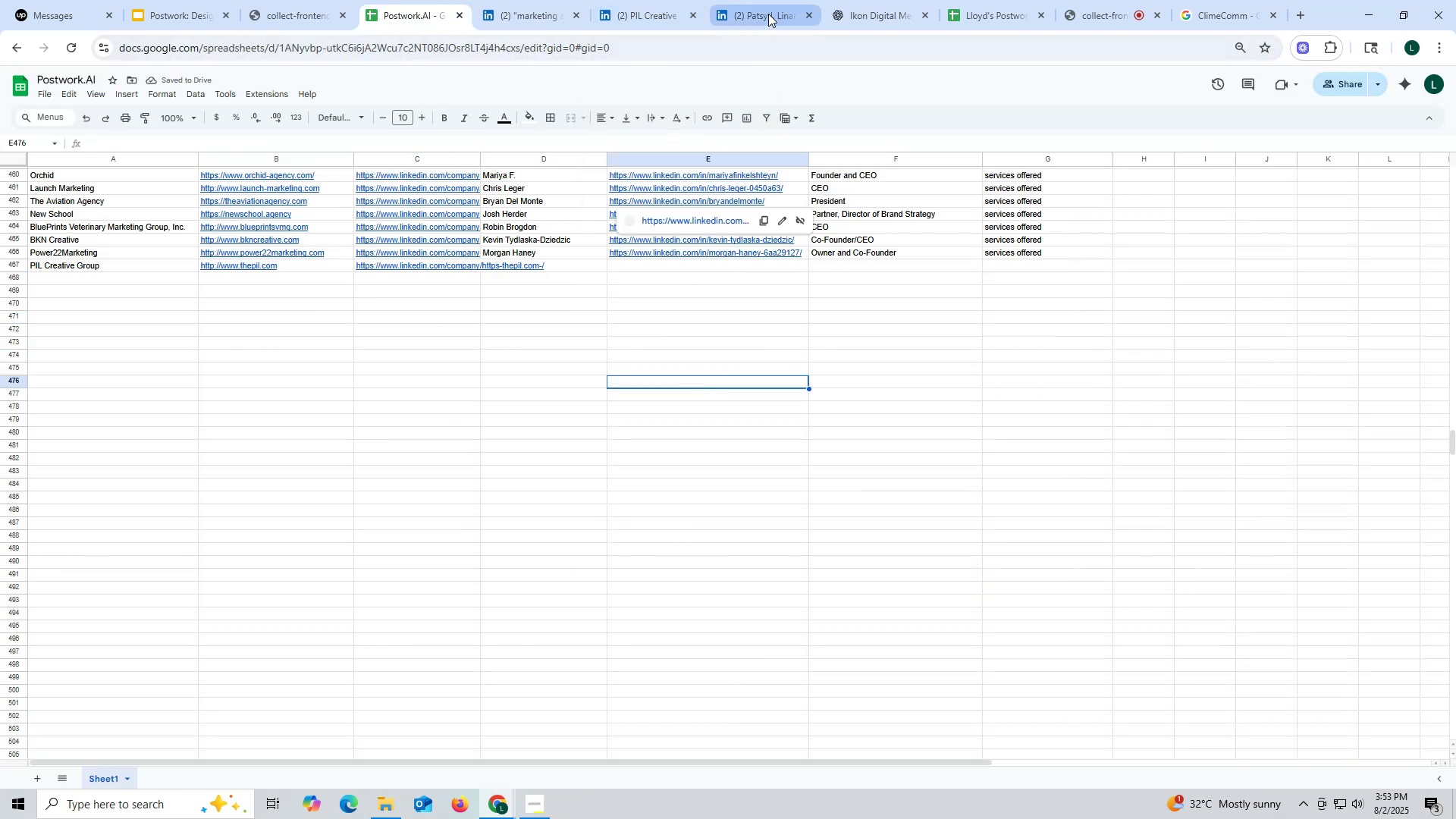 
left_click([767, 14])
 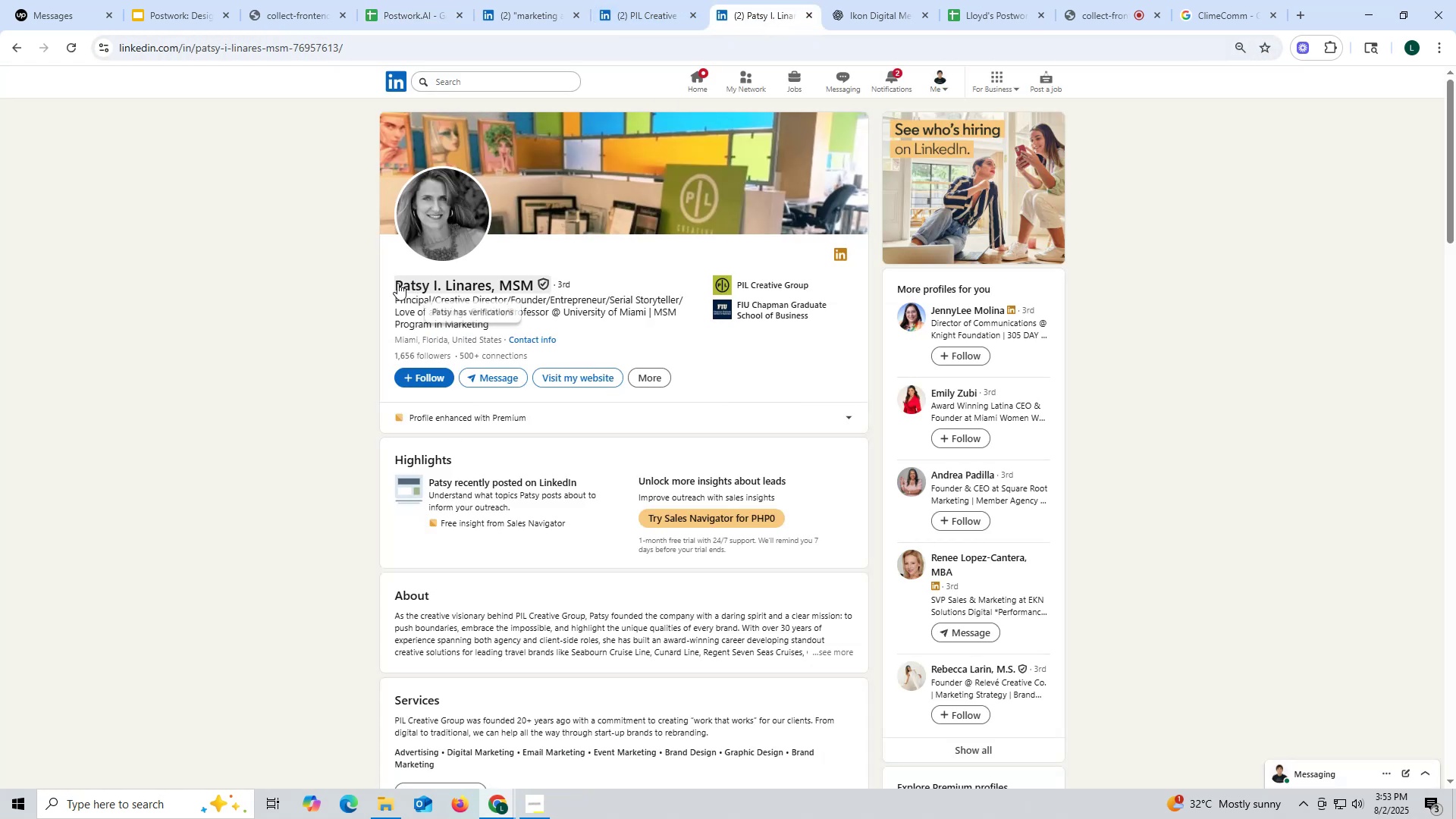 
left_click_drag(start_coordinate=[380, 278], to_coordinate=[489, 280])
 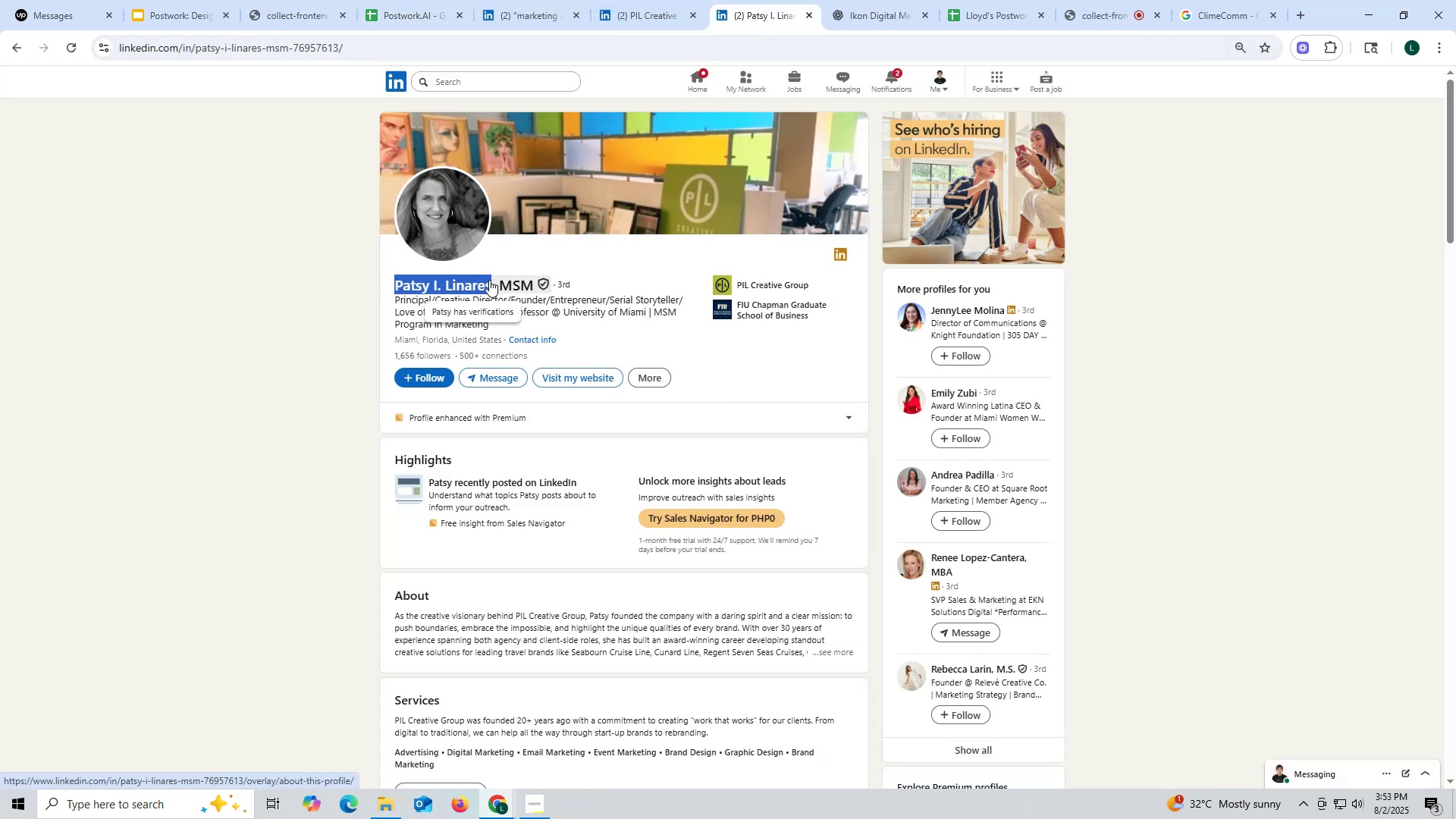 
key(Control+ControlLeft)
 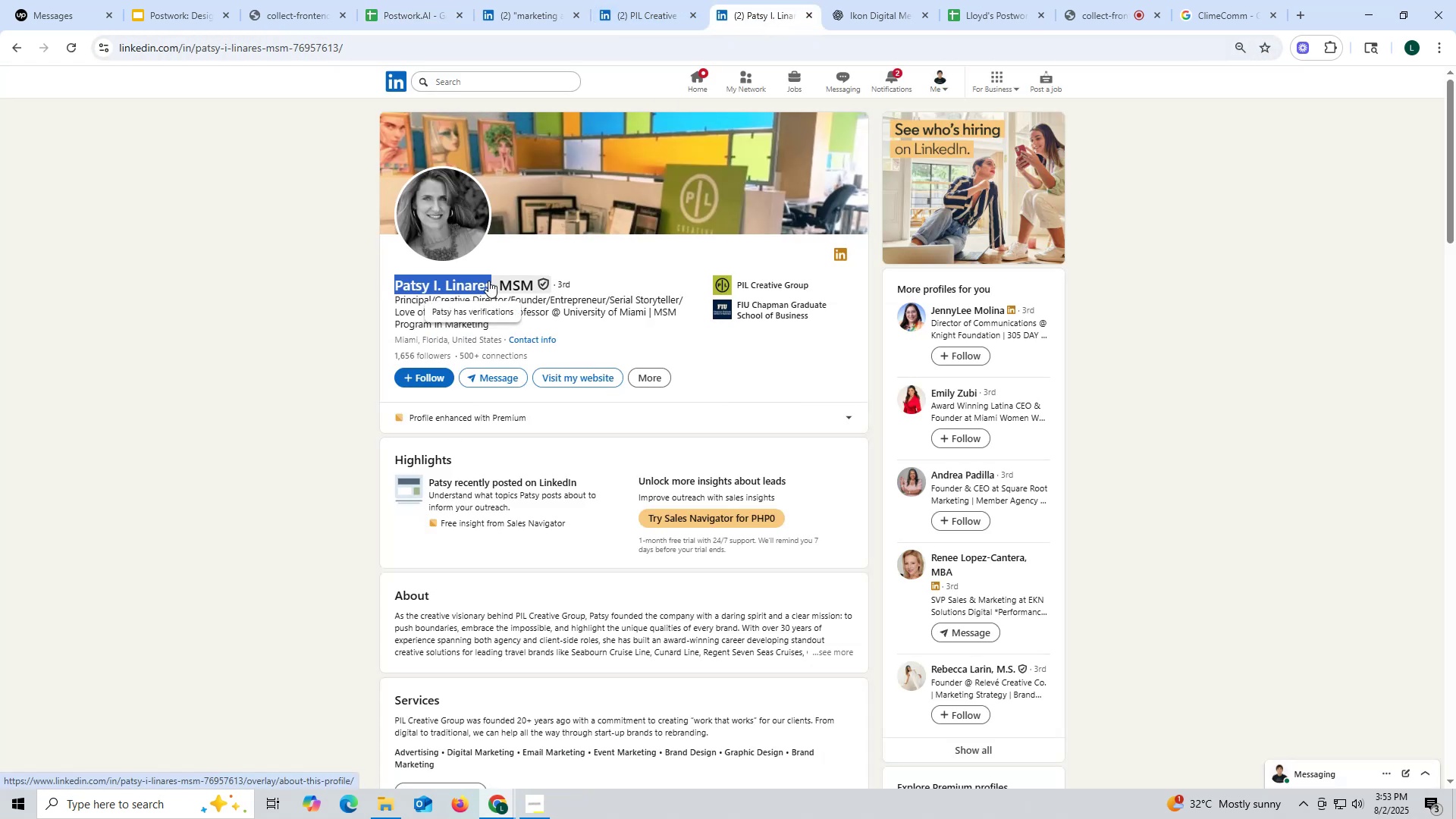 
key(Control+C)
 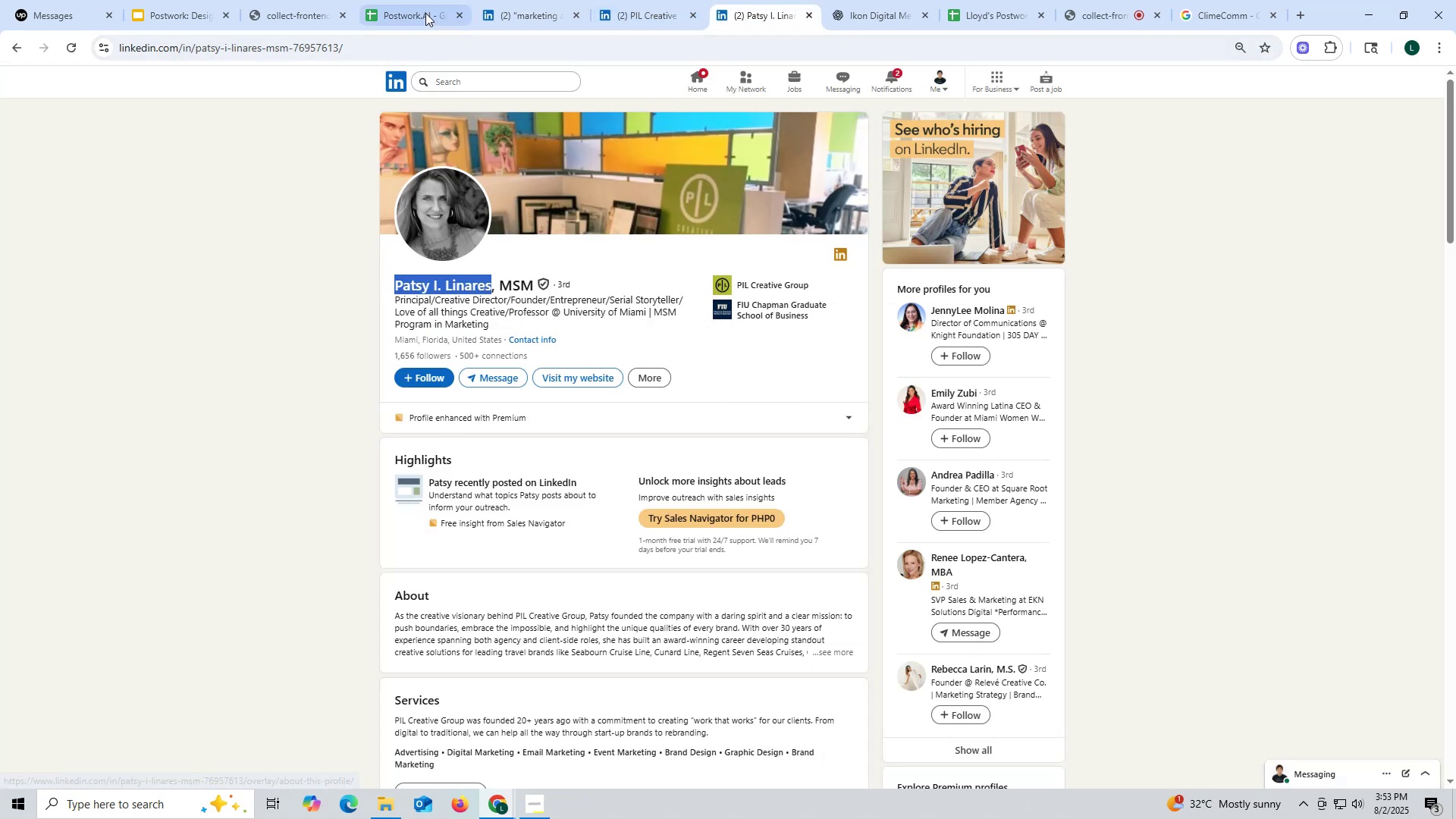 
left_click([422, 10])
 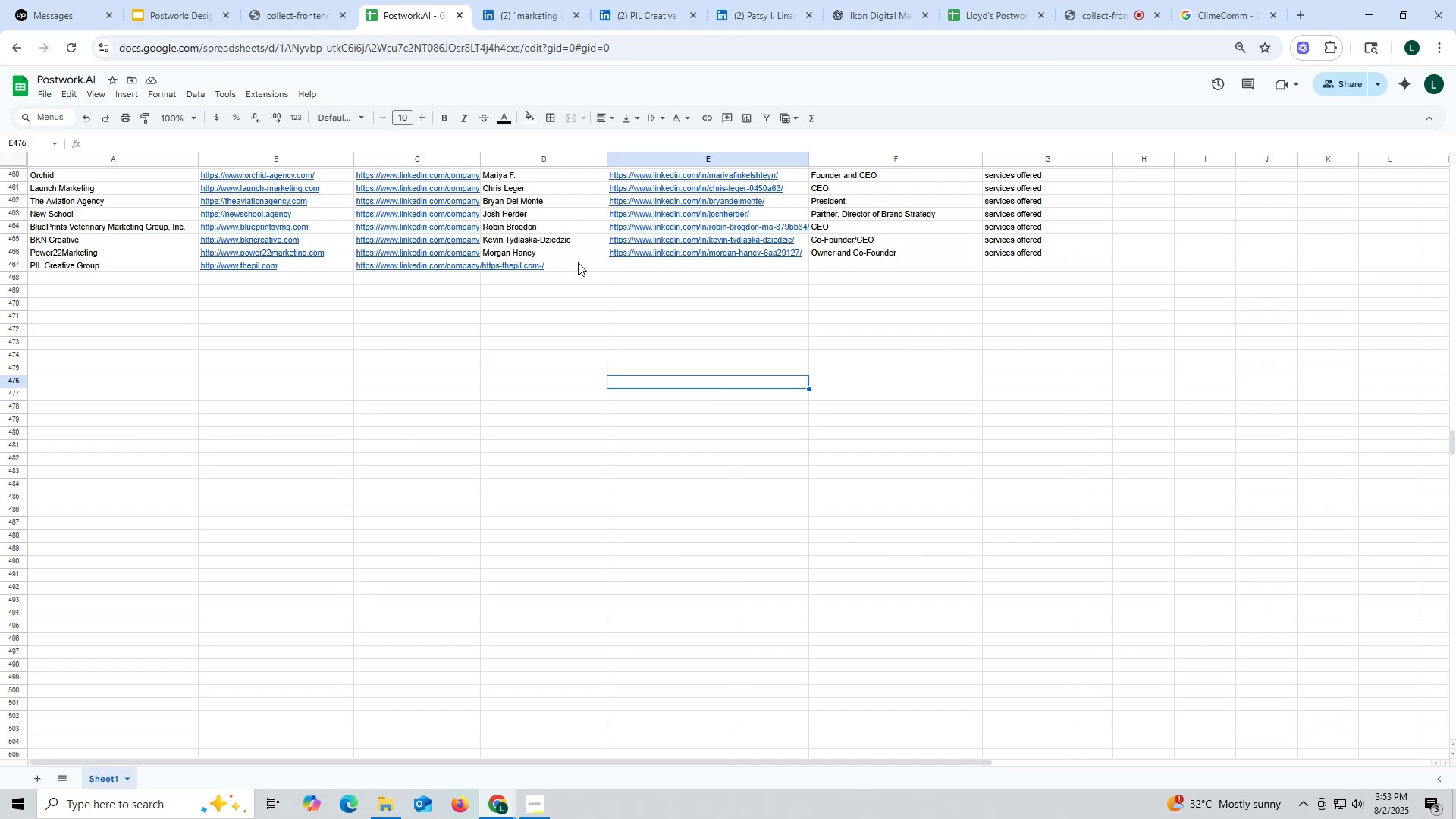 
double_click([578, 262])
 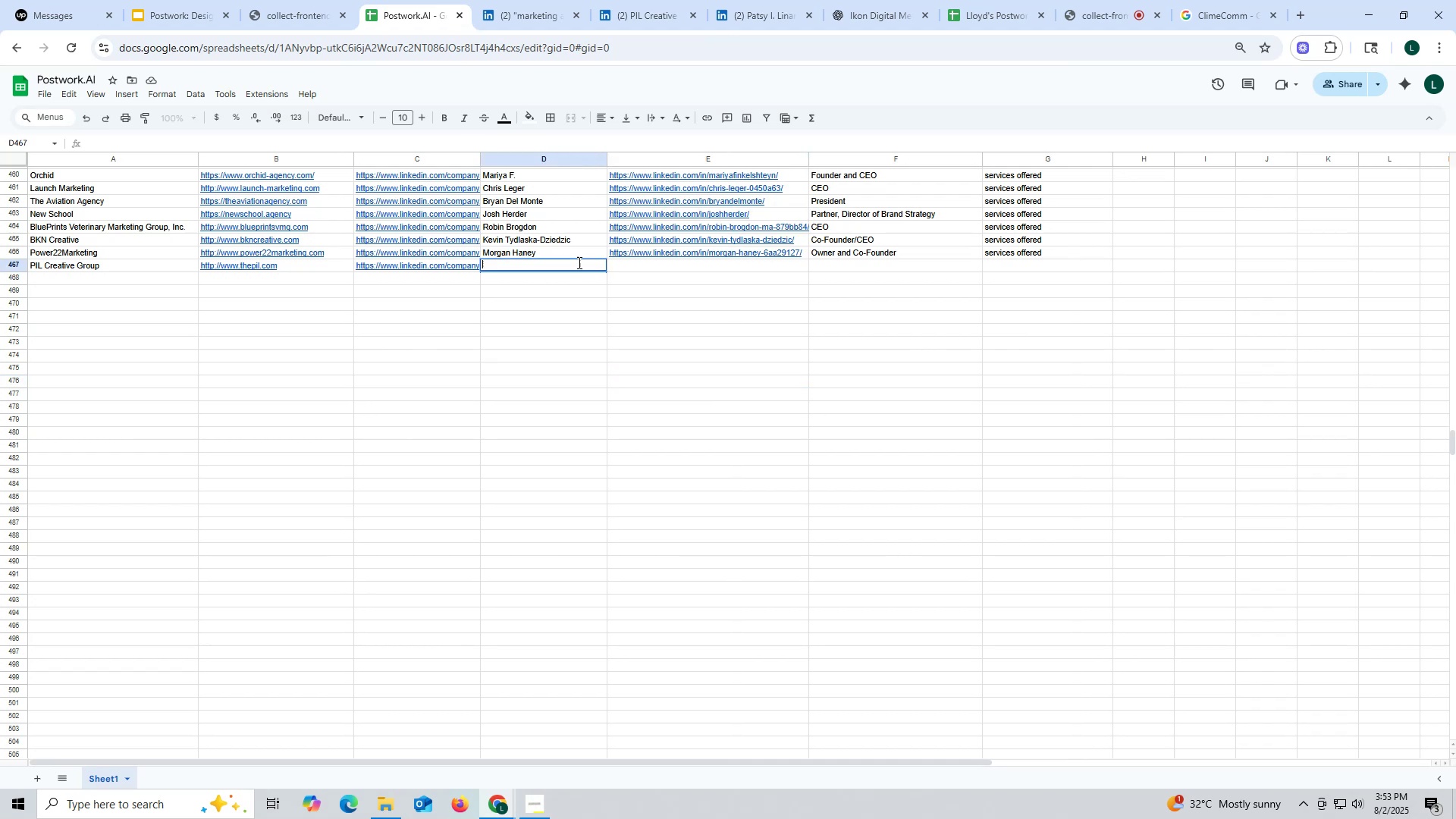 
key(Control+ControlLeft)
 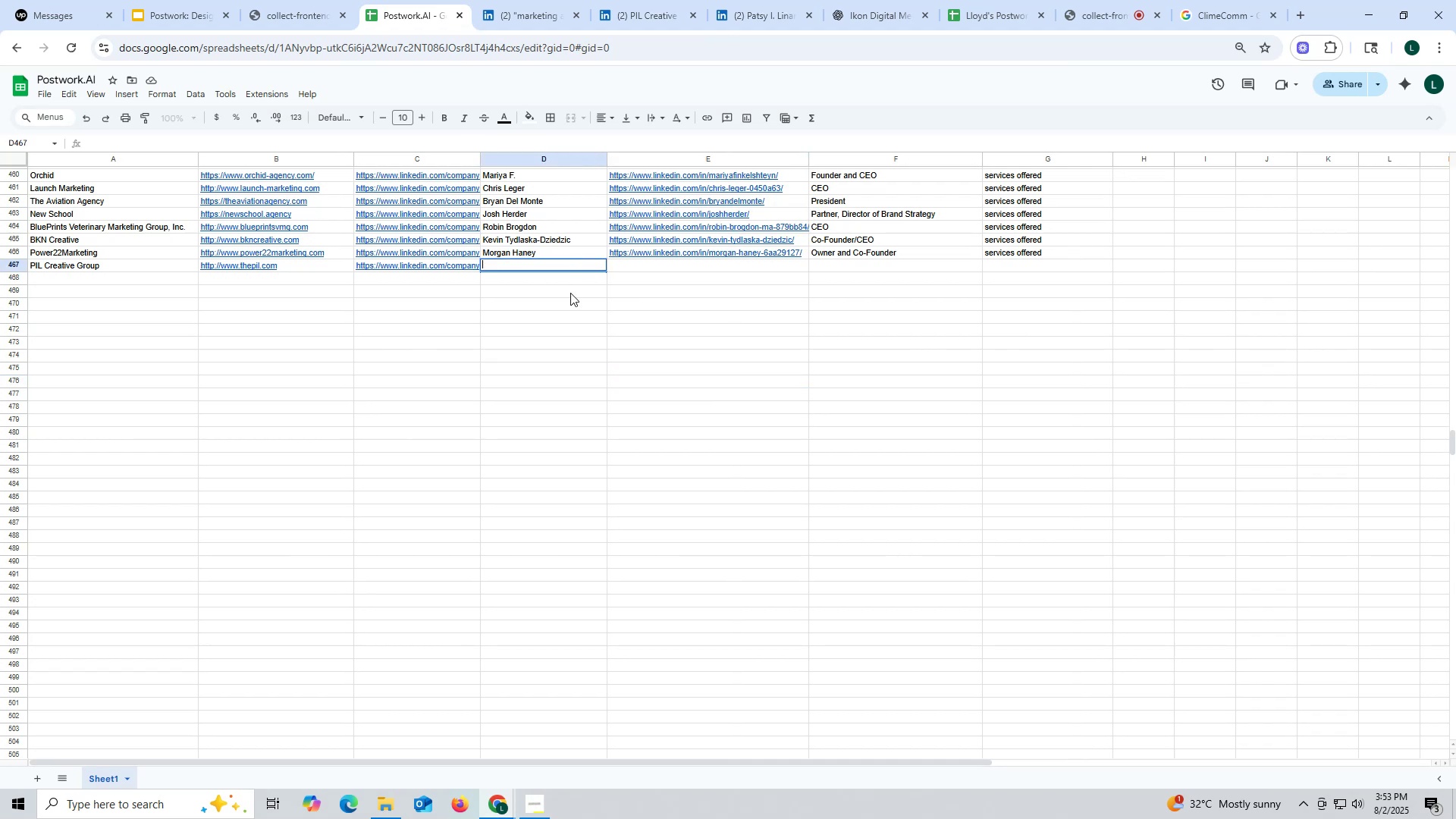 
key(Control+V)
 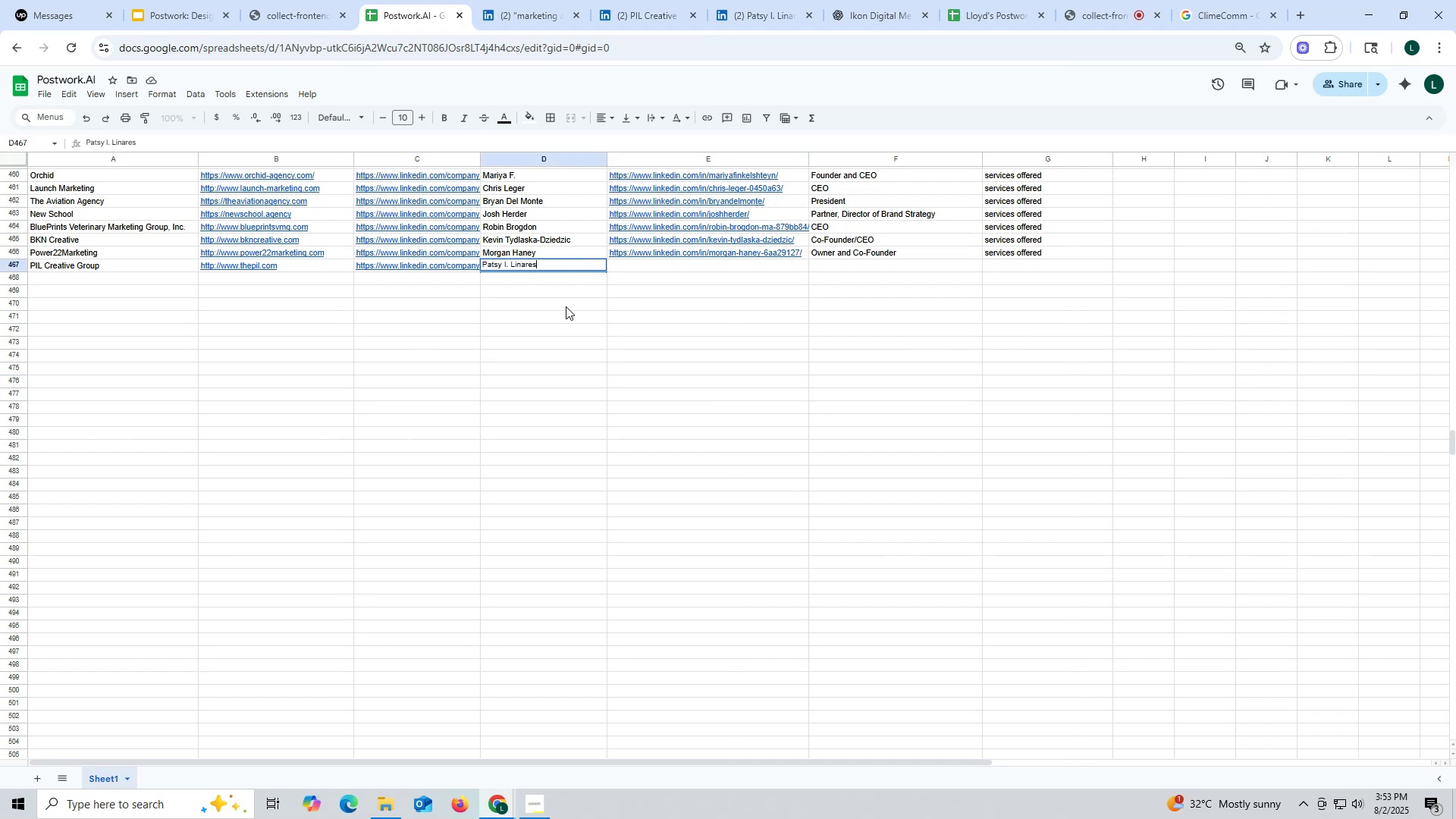 
triple_click([566, 306])
 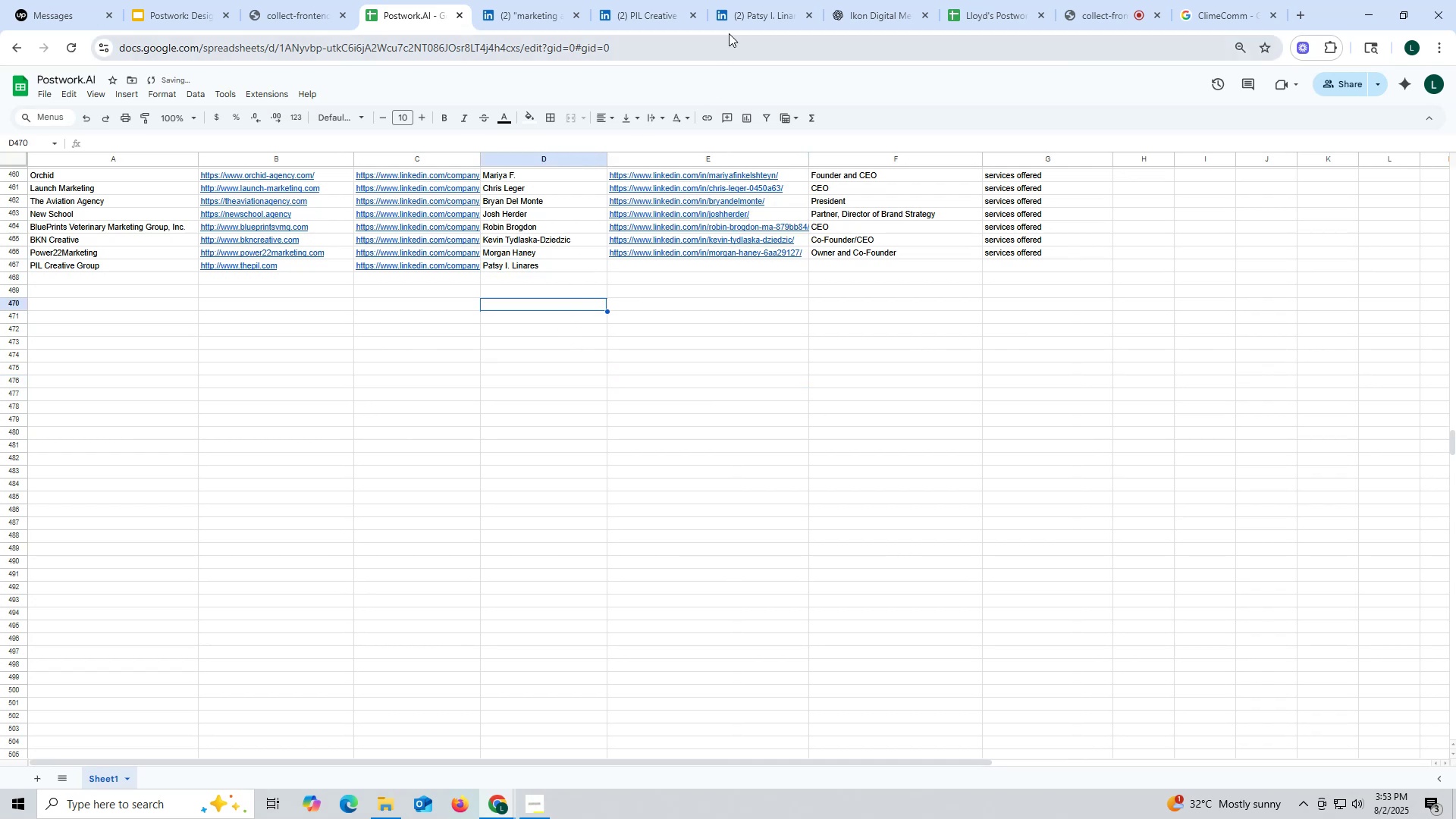 
left_click([752, 15])
 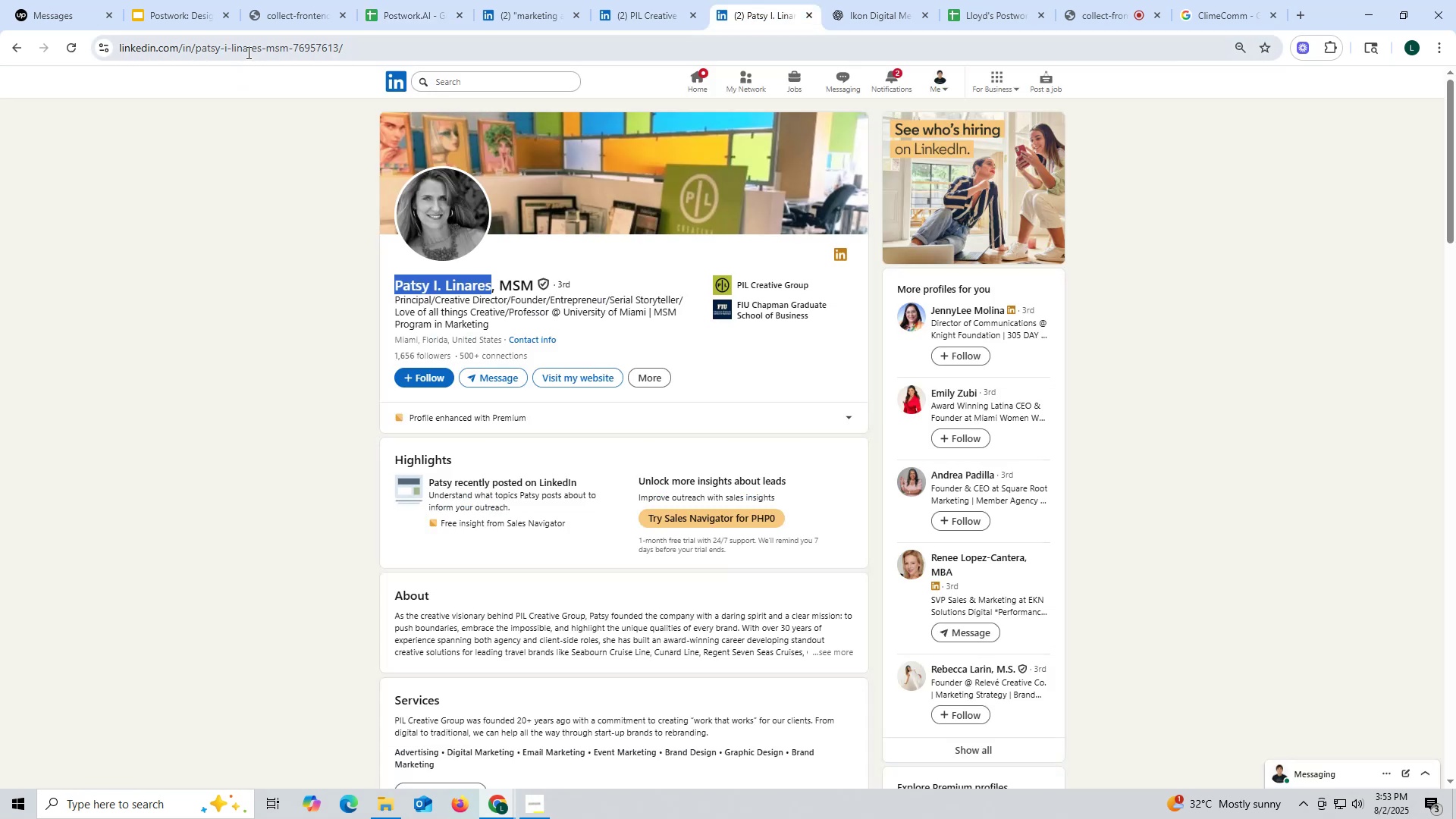 
double_click([247, 52])
 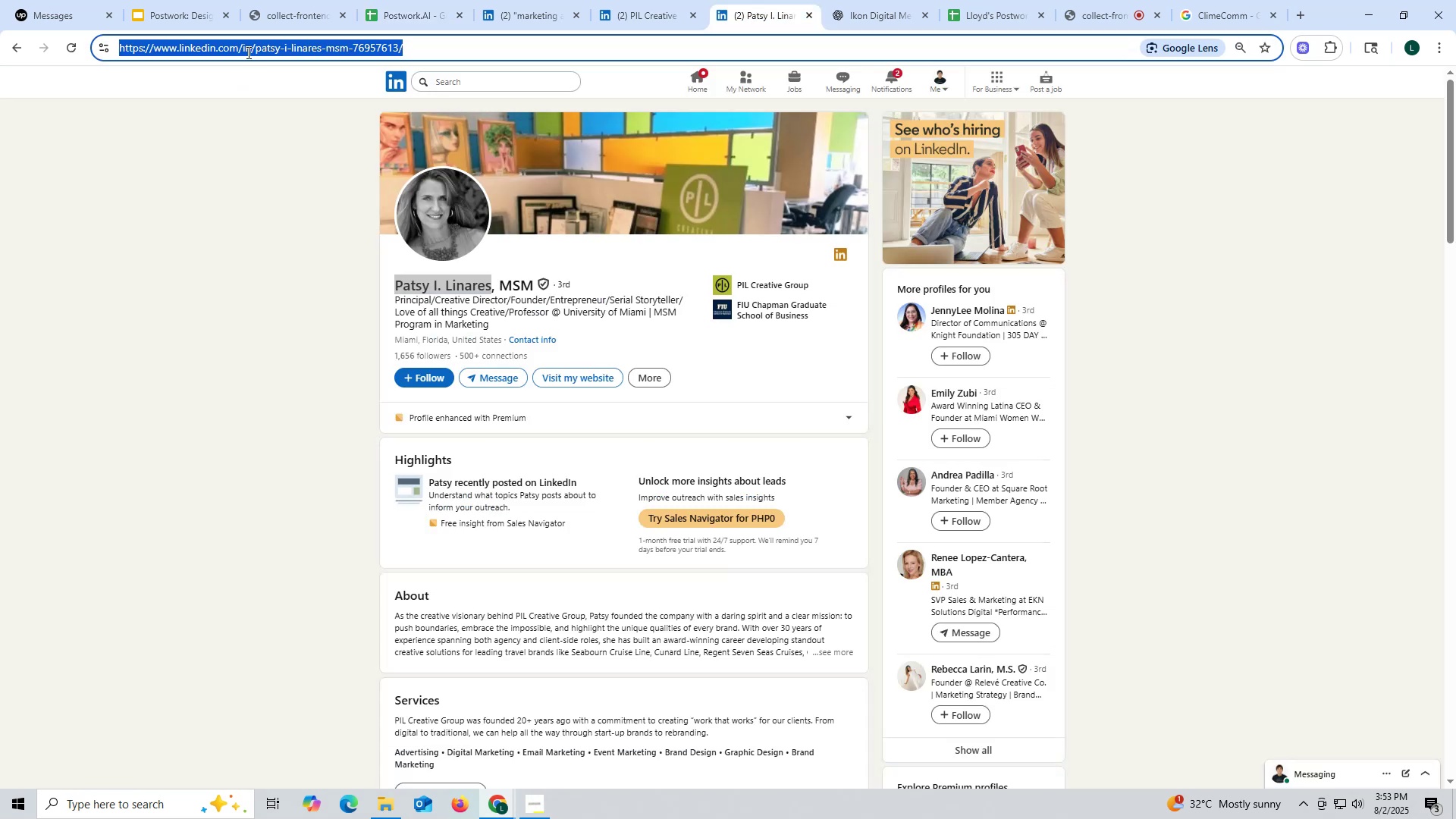 
triple_click([247, 52])
 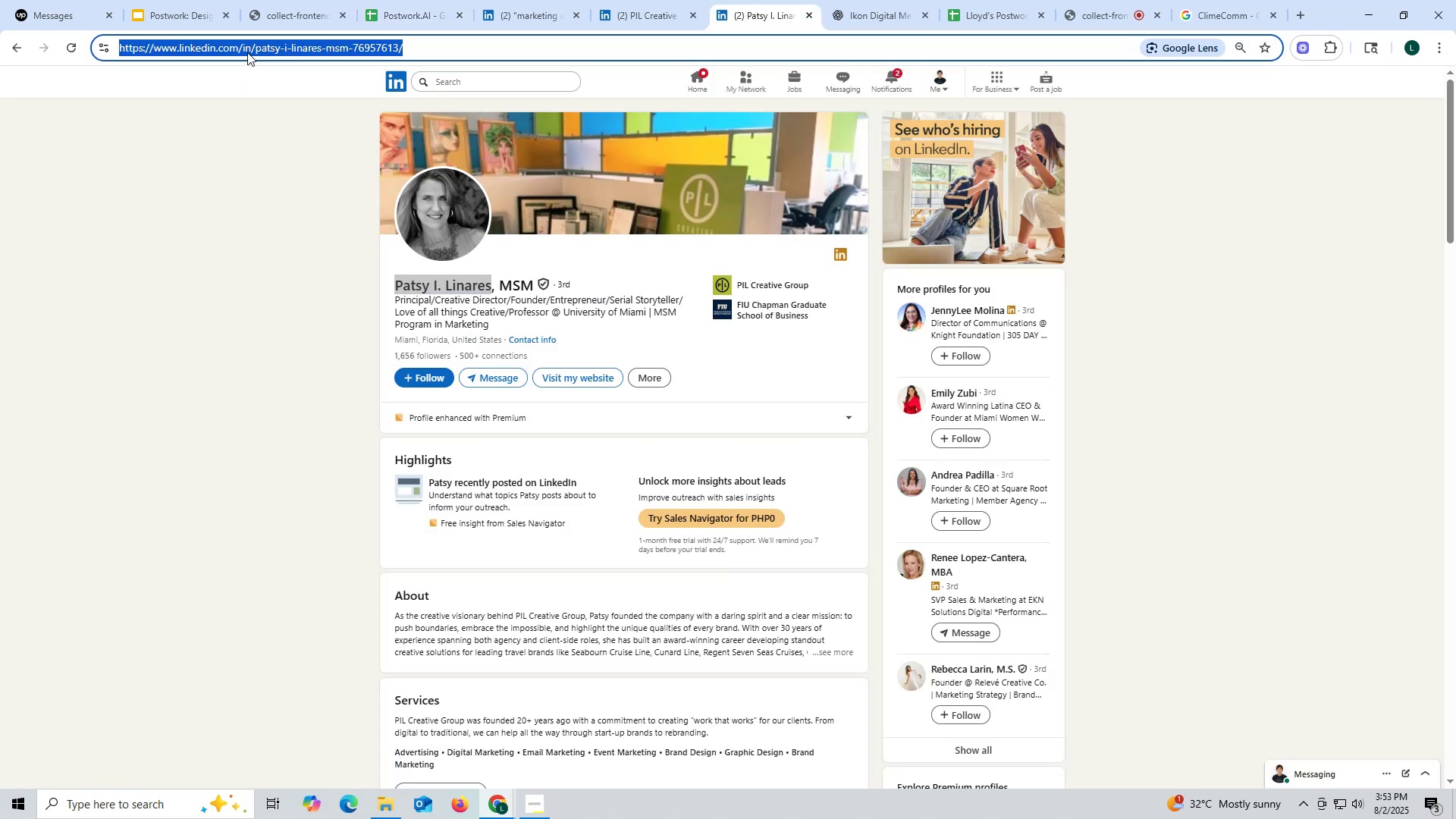 
key(Control+ControlLeft)
 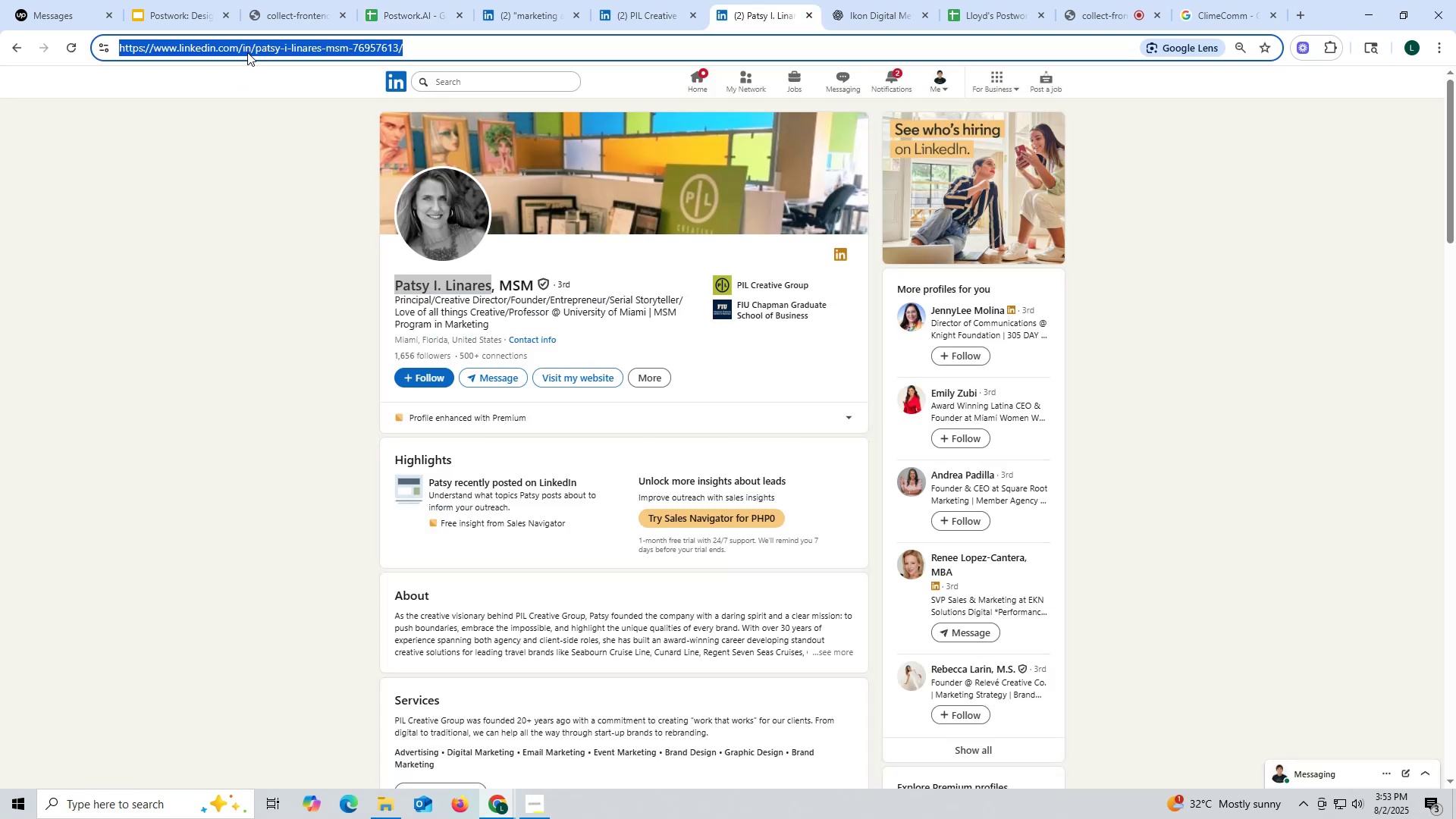 
key(Control+C)
 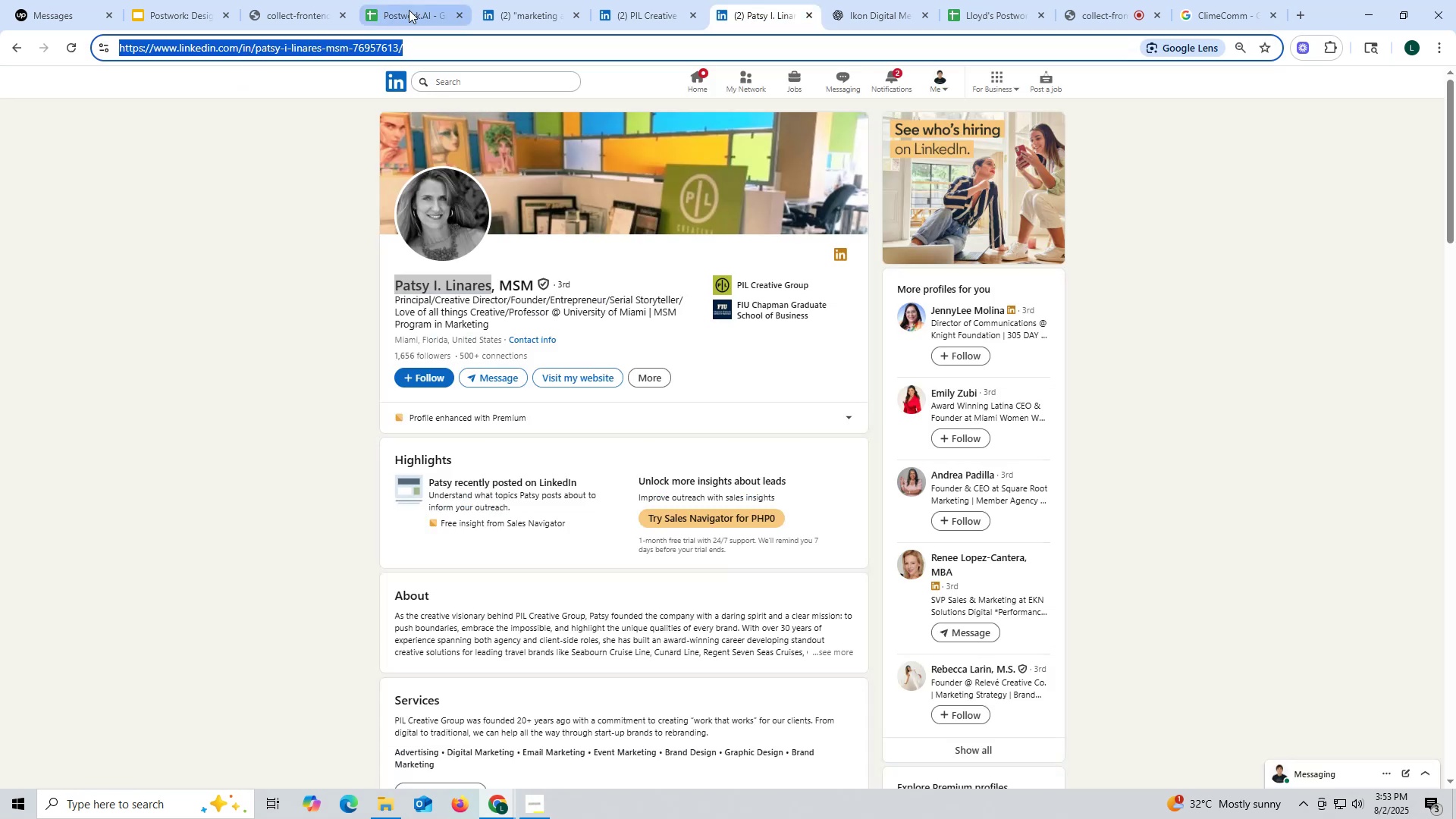 
left_click([425, 6])
 